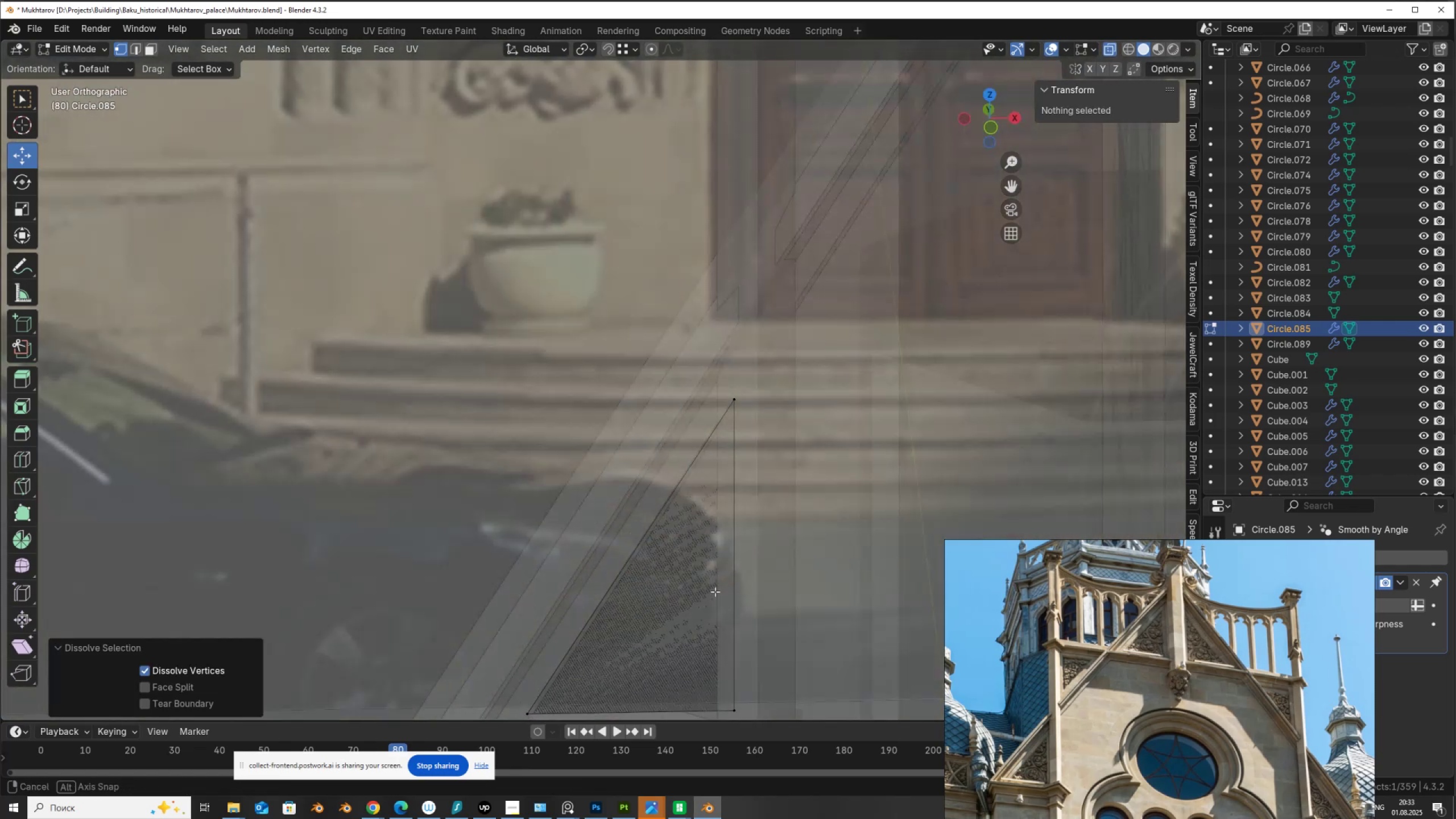 
key(Alt+AltLeft)
 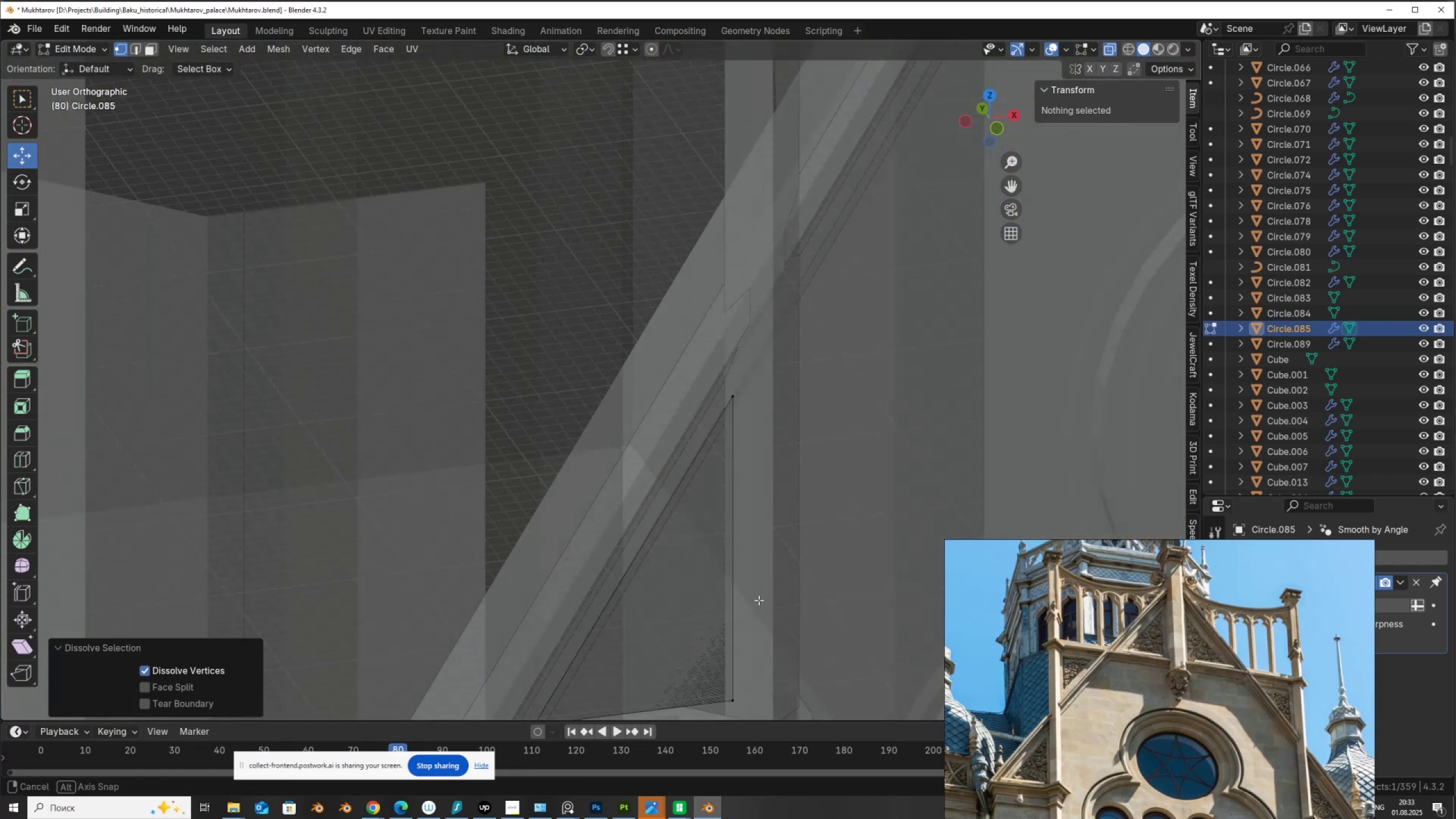 
hold_key(key=ShiftLeft, duration=0.38)
 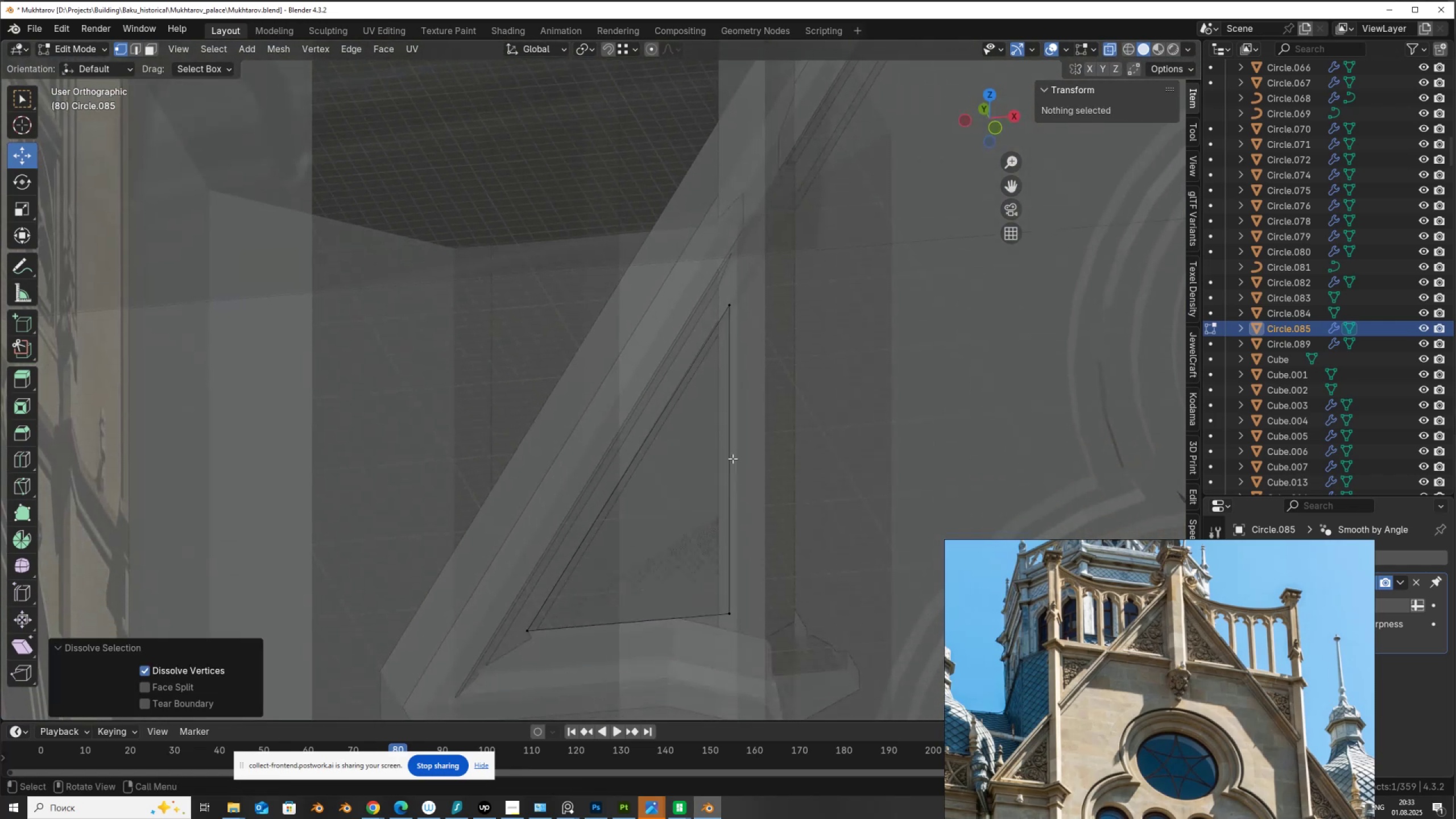 
key(A)
 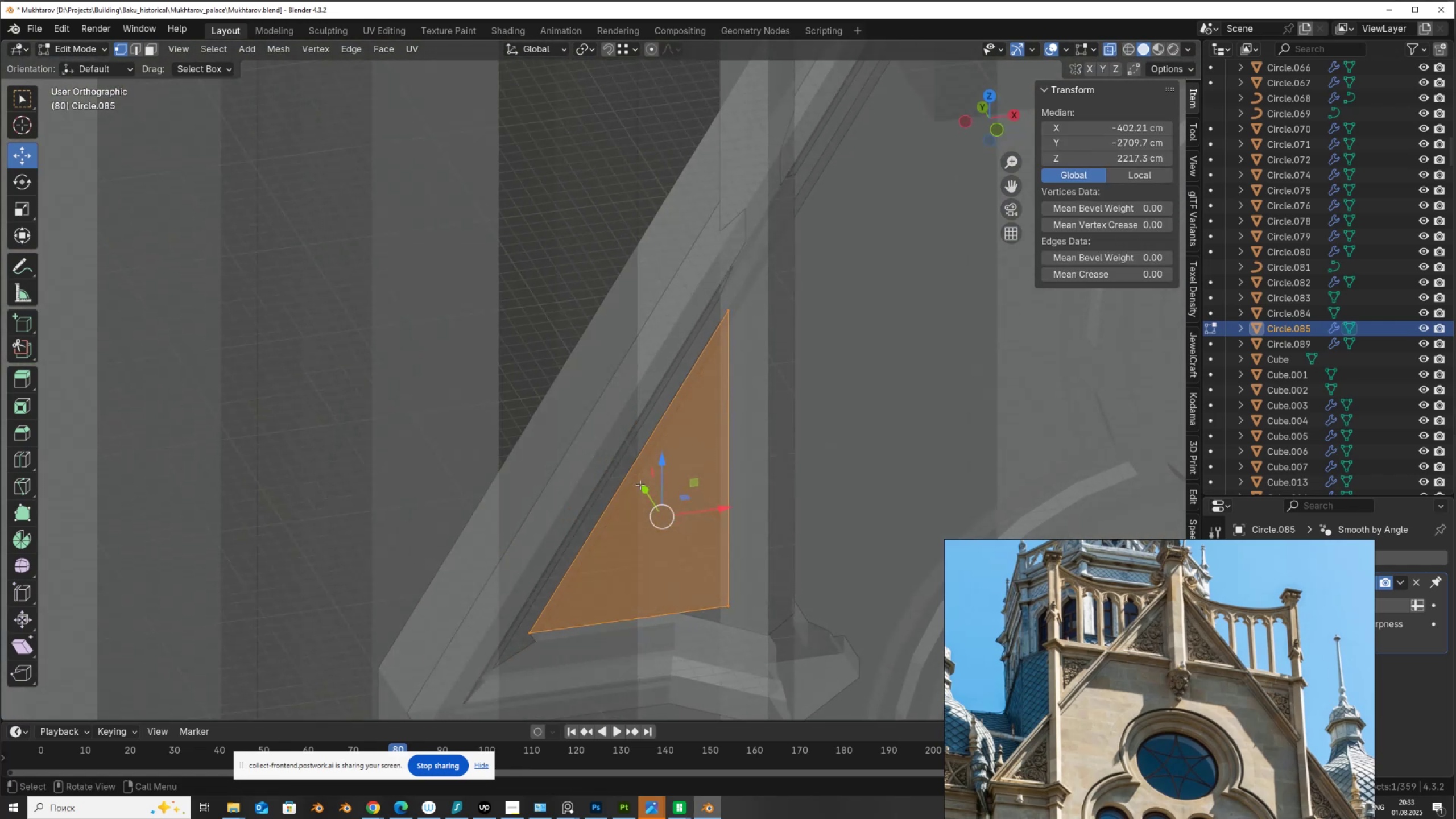 
left_click_drag(start_coordinate=[644, 488], to_coordinate=[648, 490])
 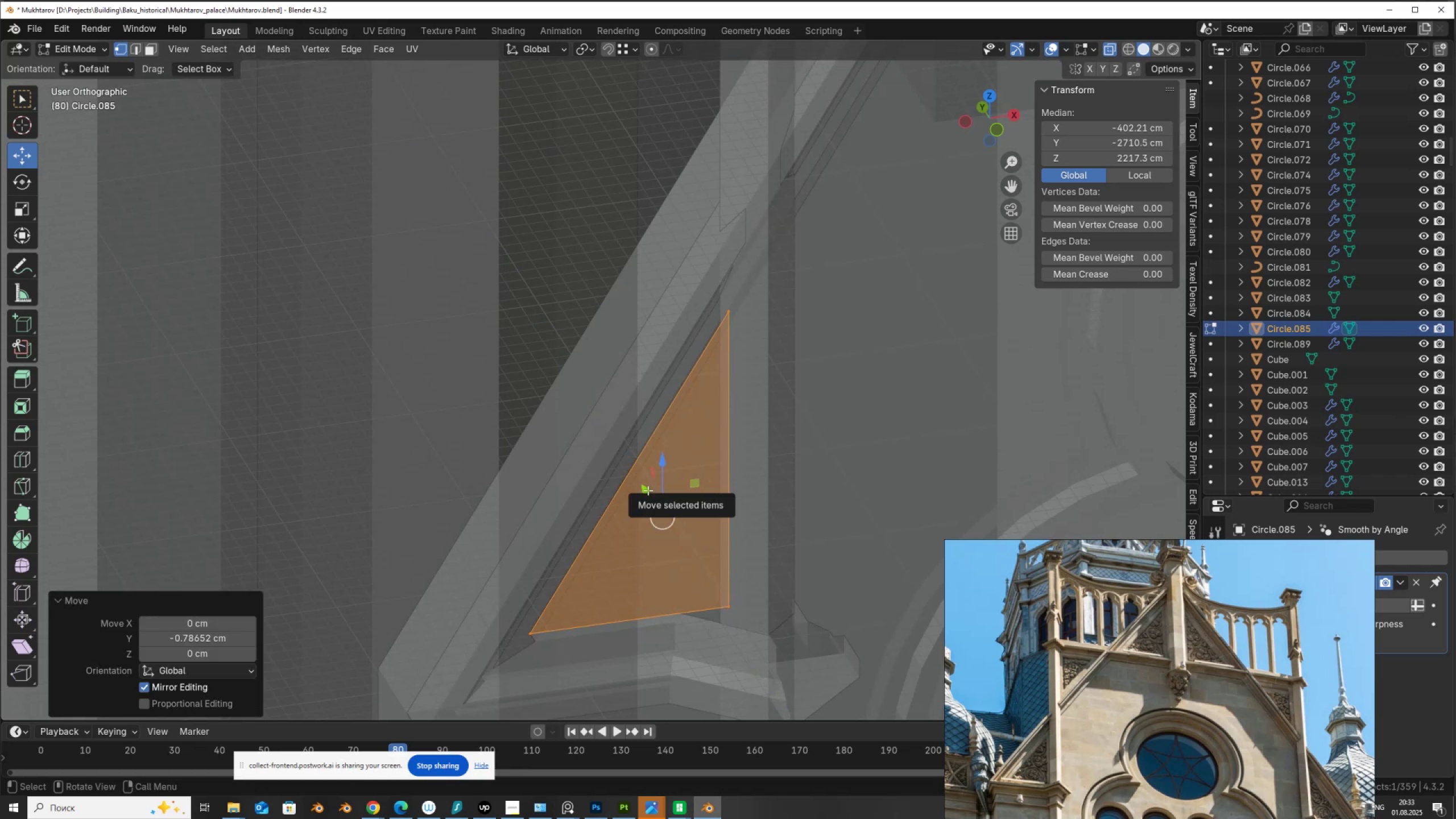 
key(Alt+Z)
 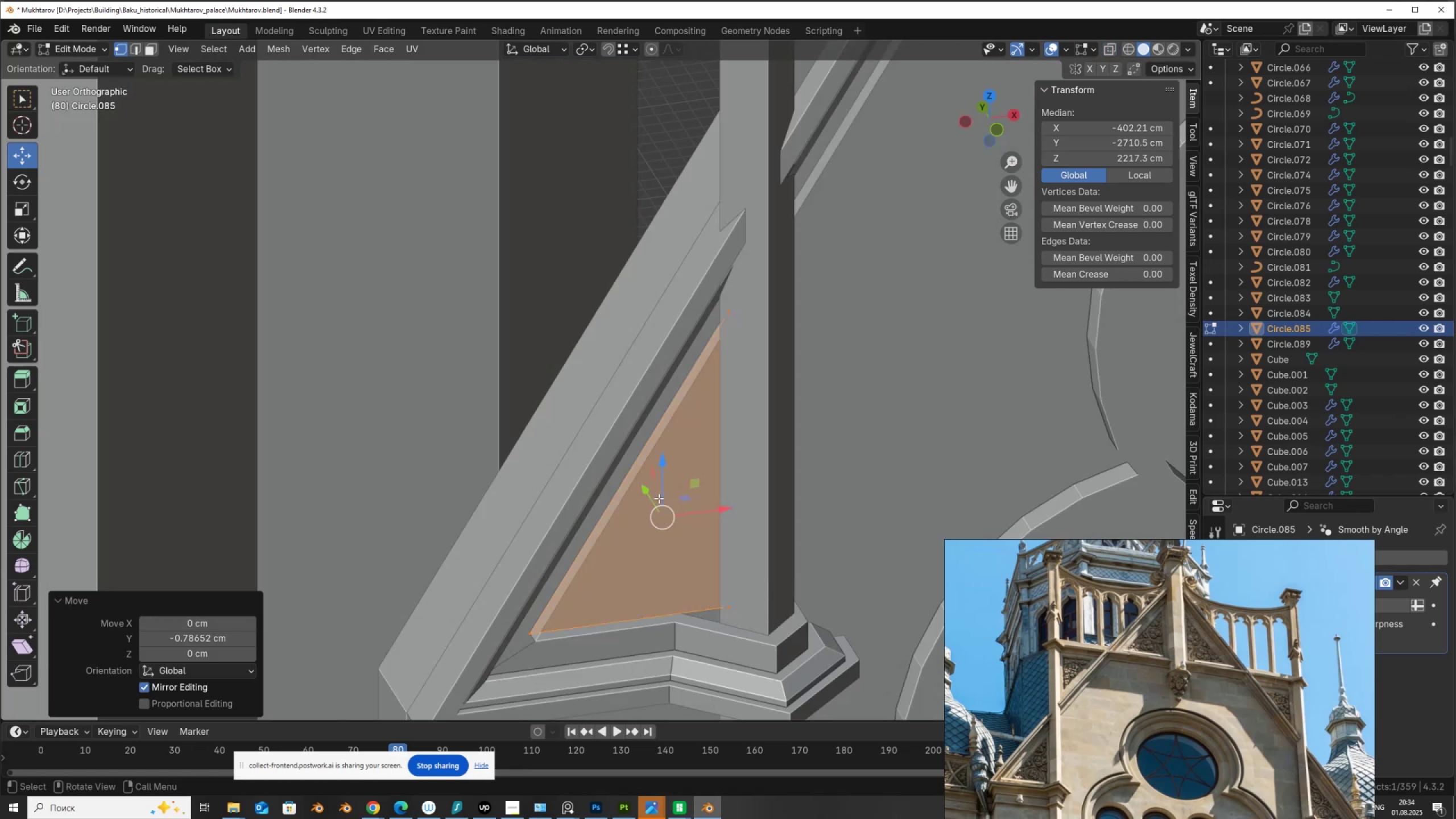 
key(Tab)
 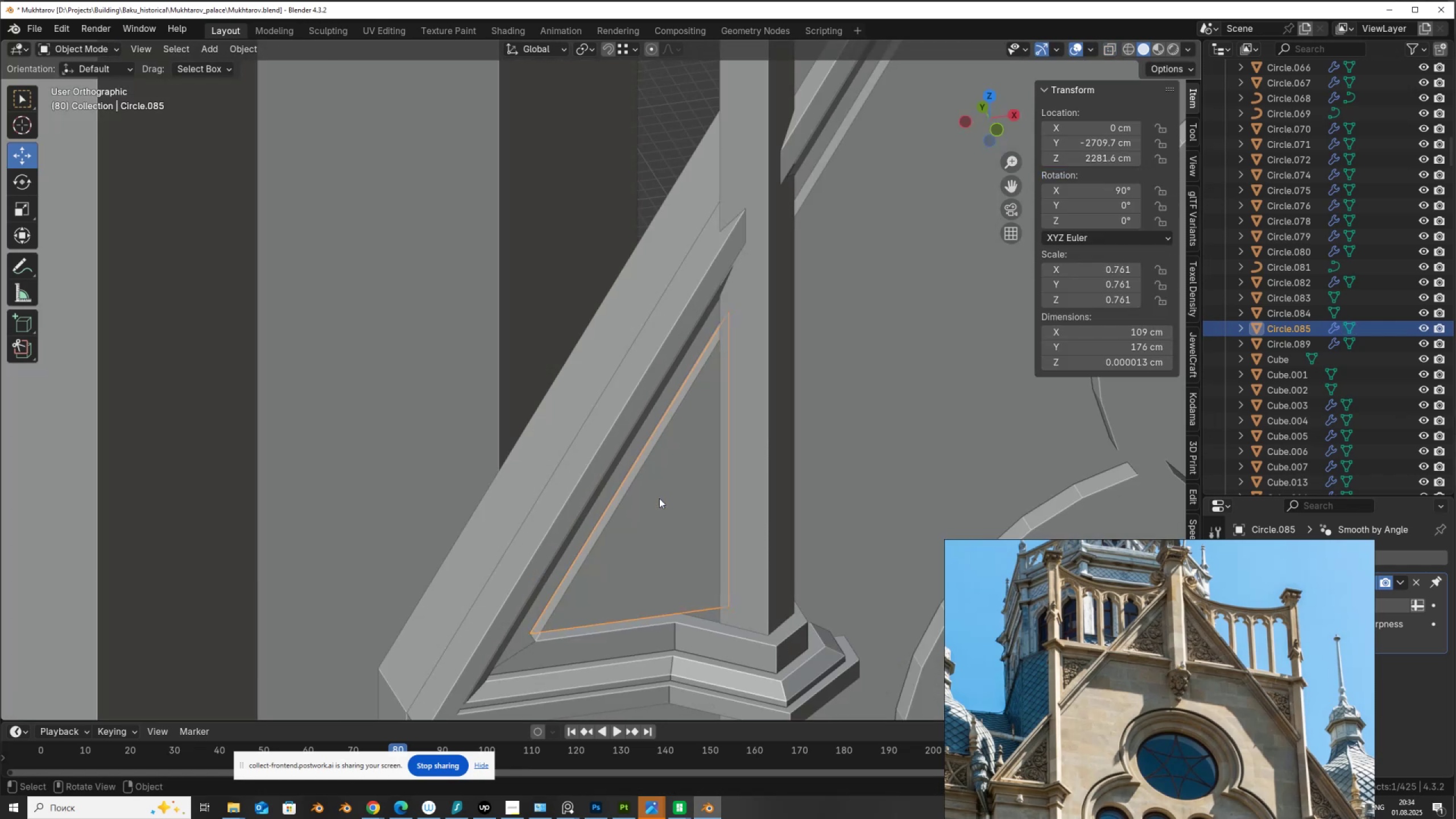 
scroll: coordinate [704, 500], scroll_direction: down, amount: 5.0
 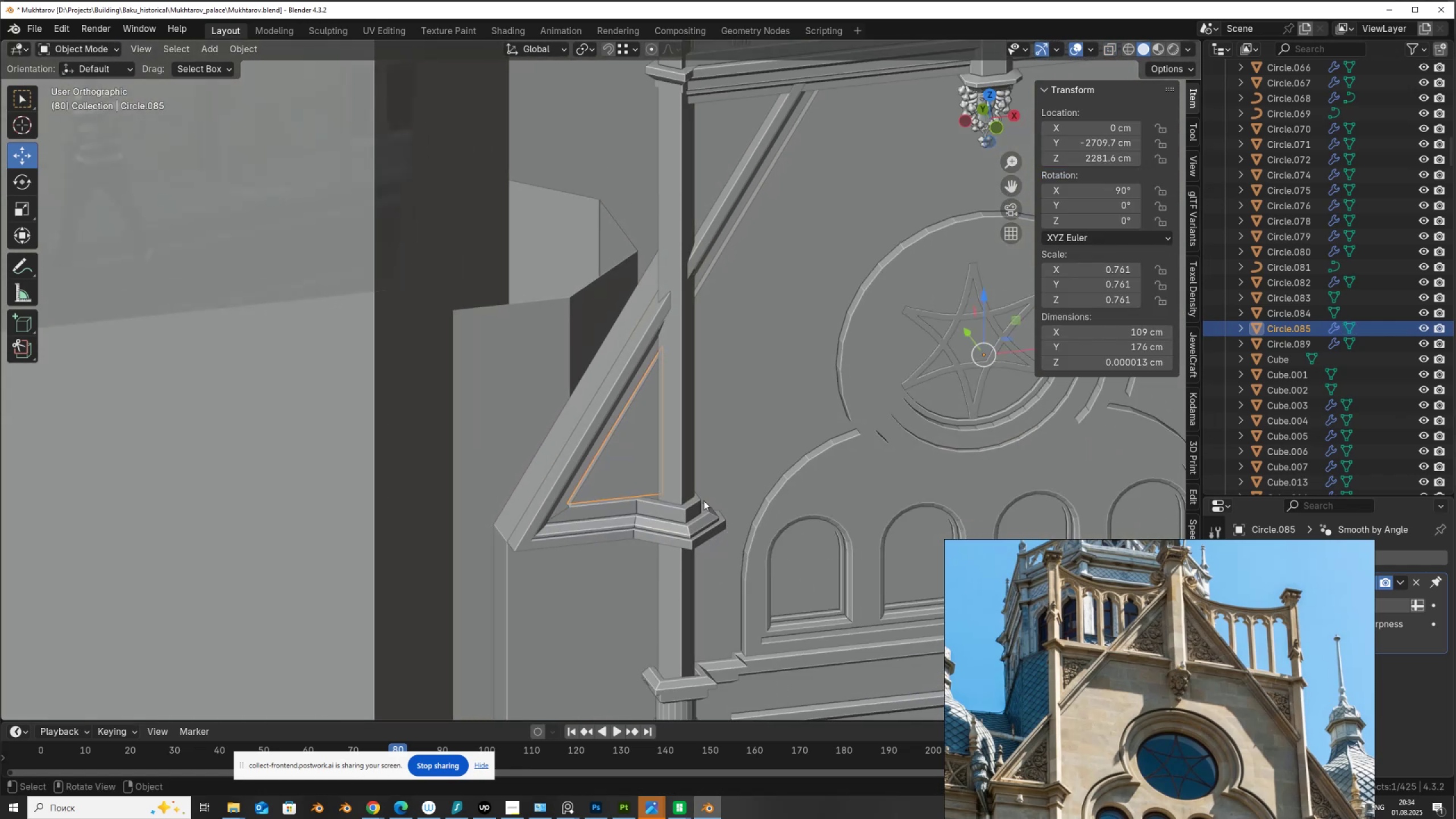 
key(Q)
 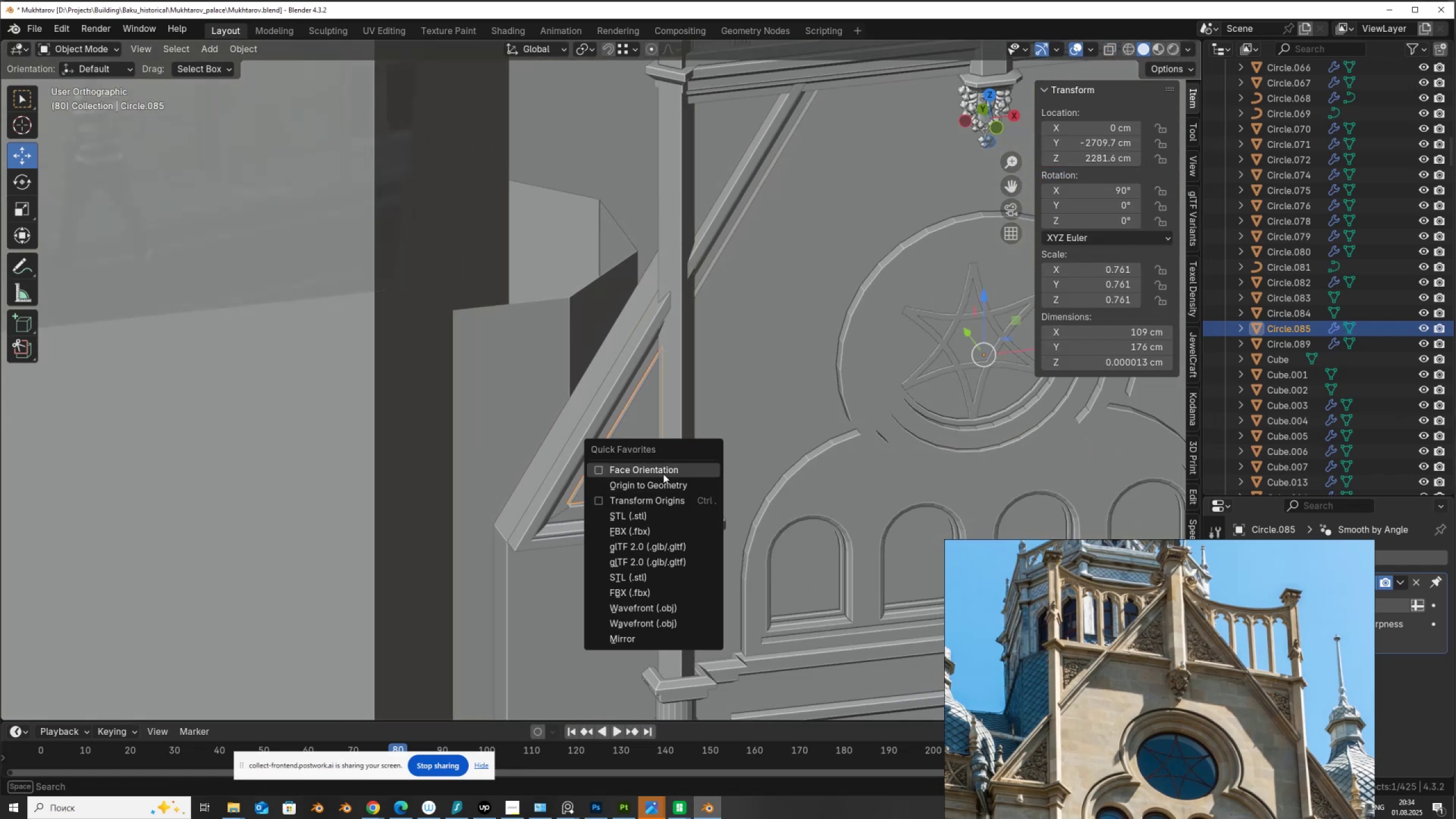 
left_click([664, 474])
 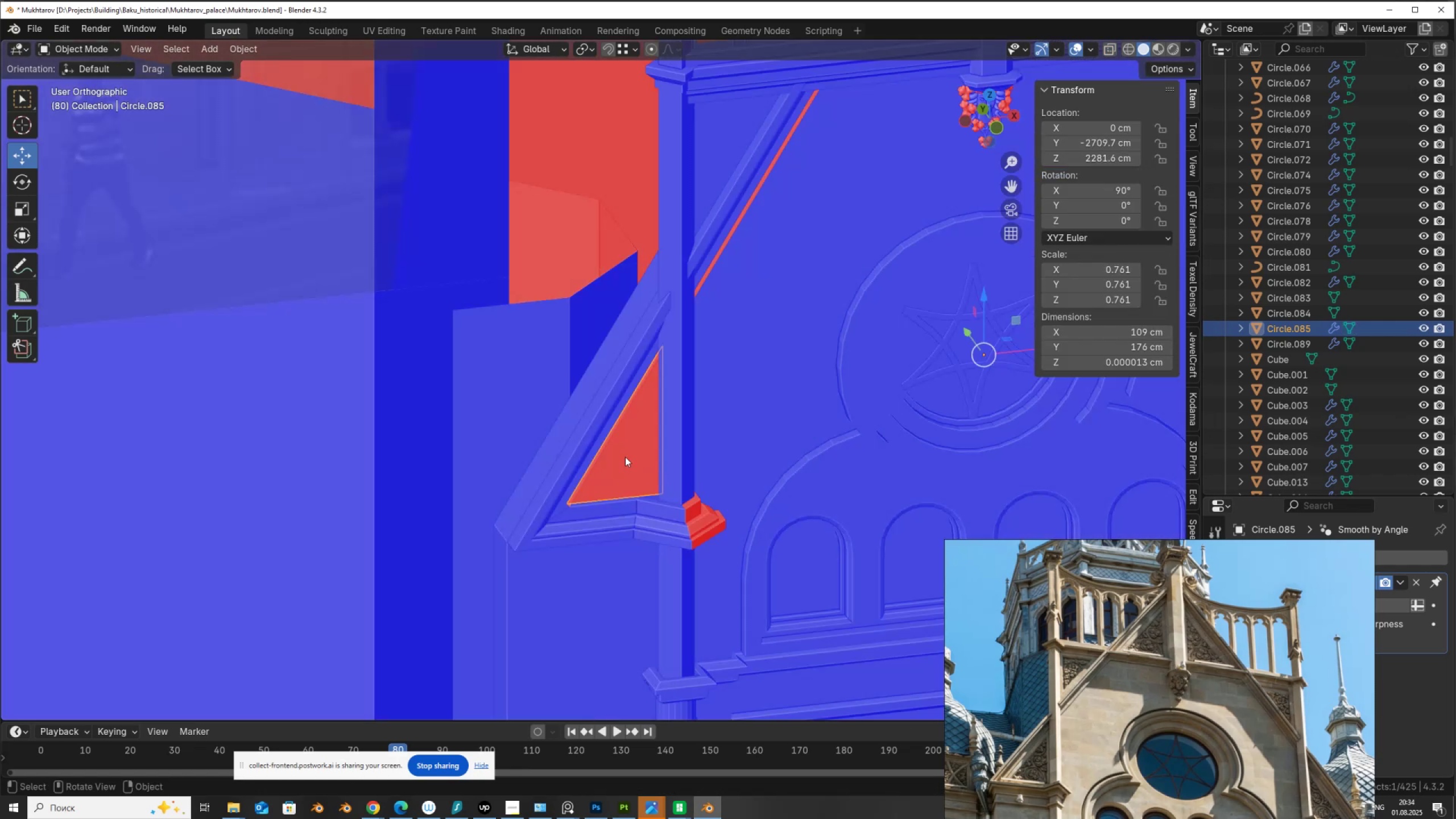 
left_click([625, 457])
 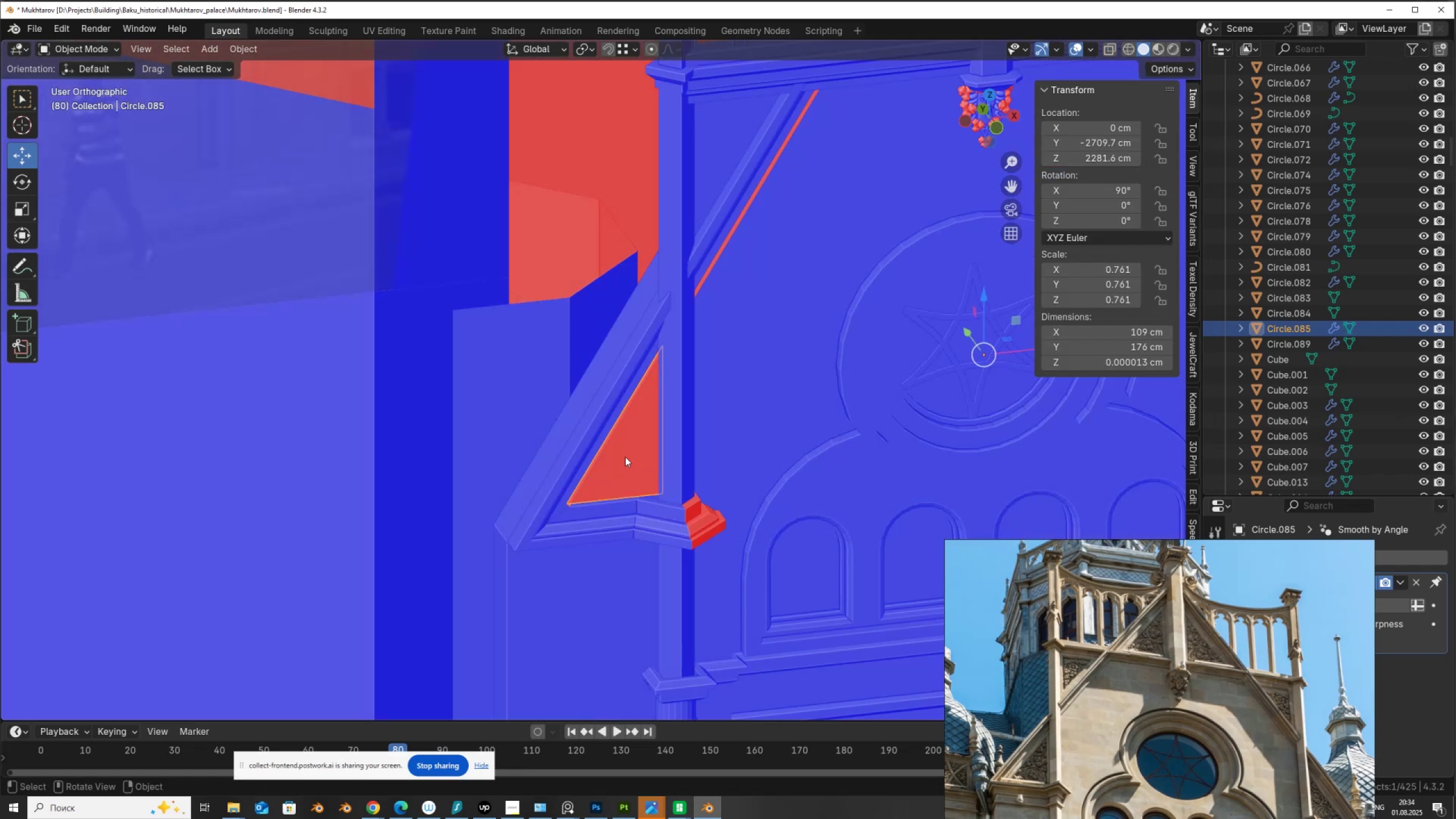 
key(Tab)
 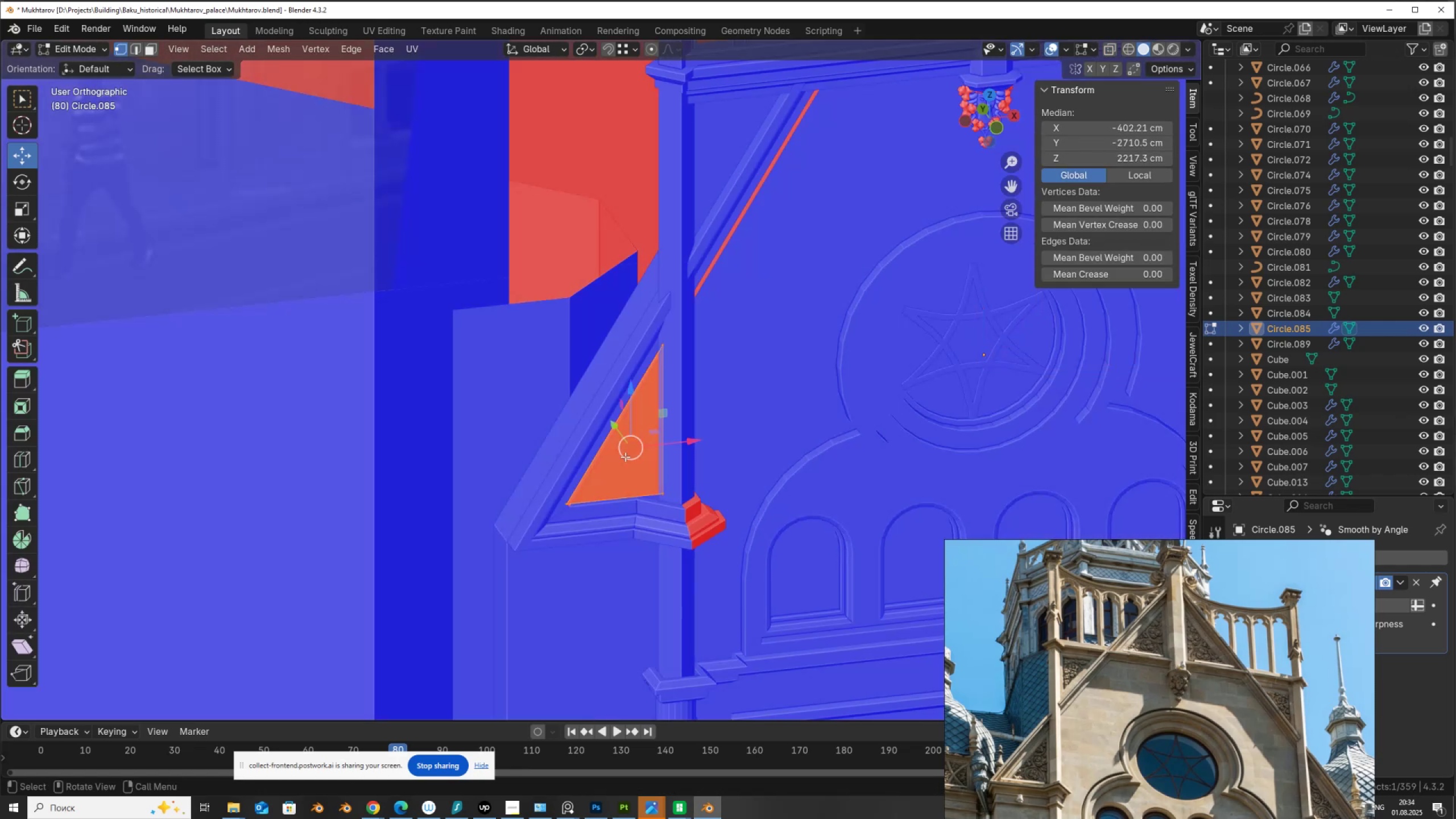 
key(Shift+N)
 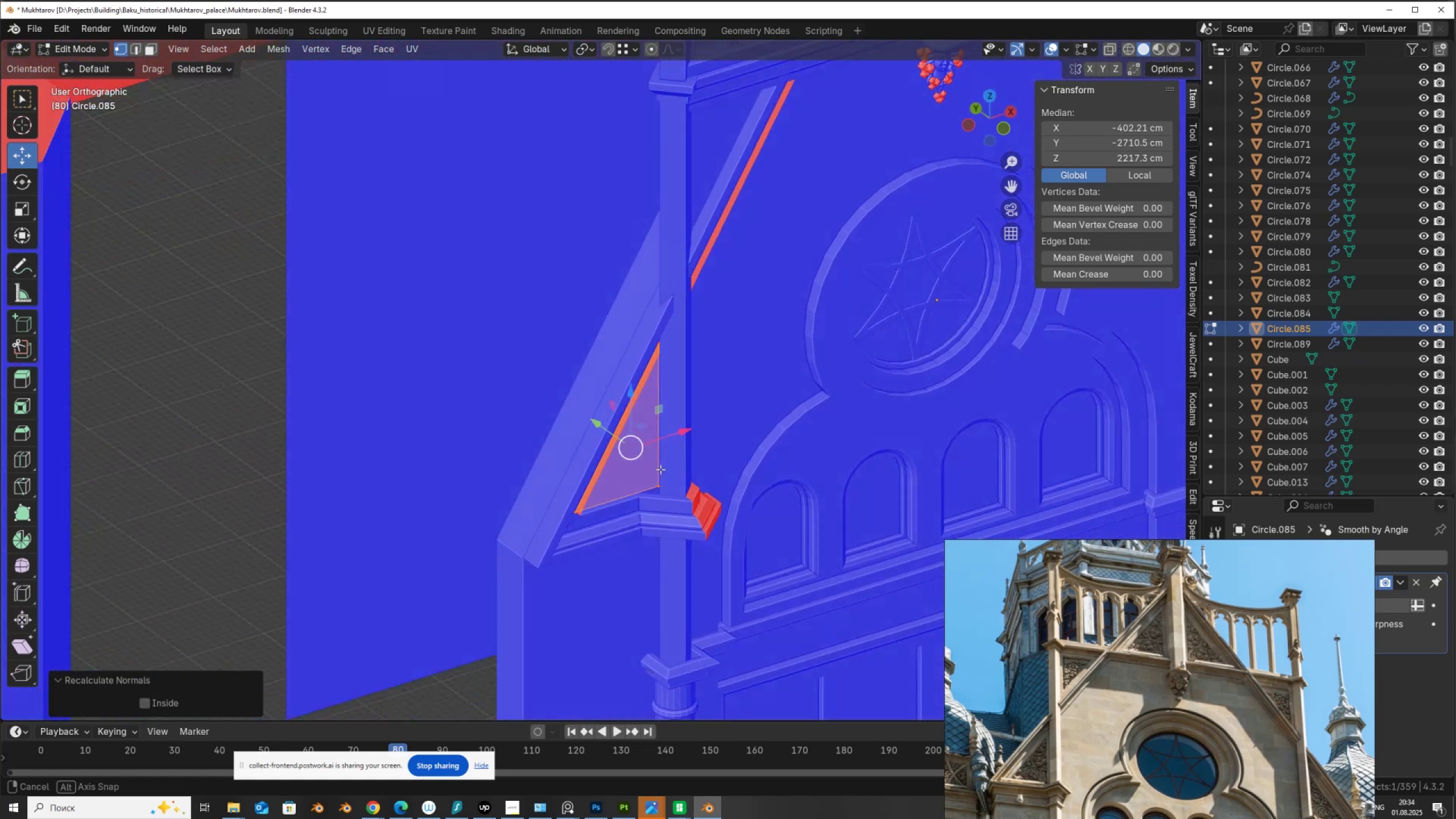 
scroll: coordinate [602, 481], scroll_direction: up, amount: 7.0
 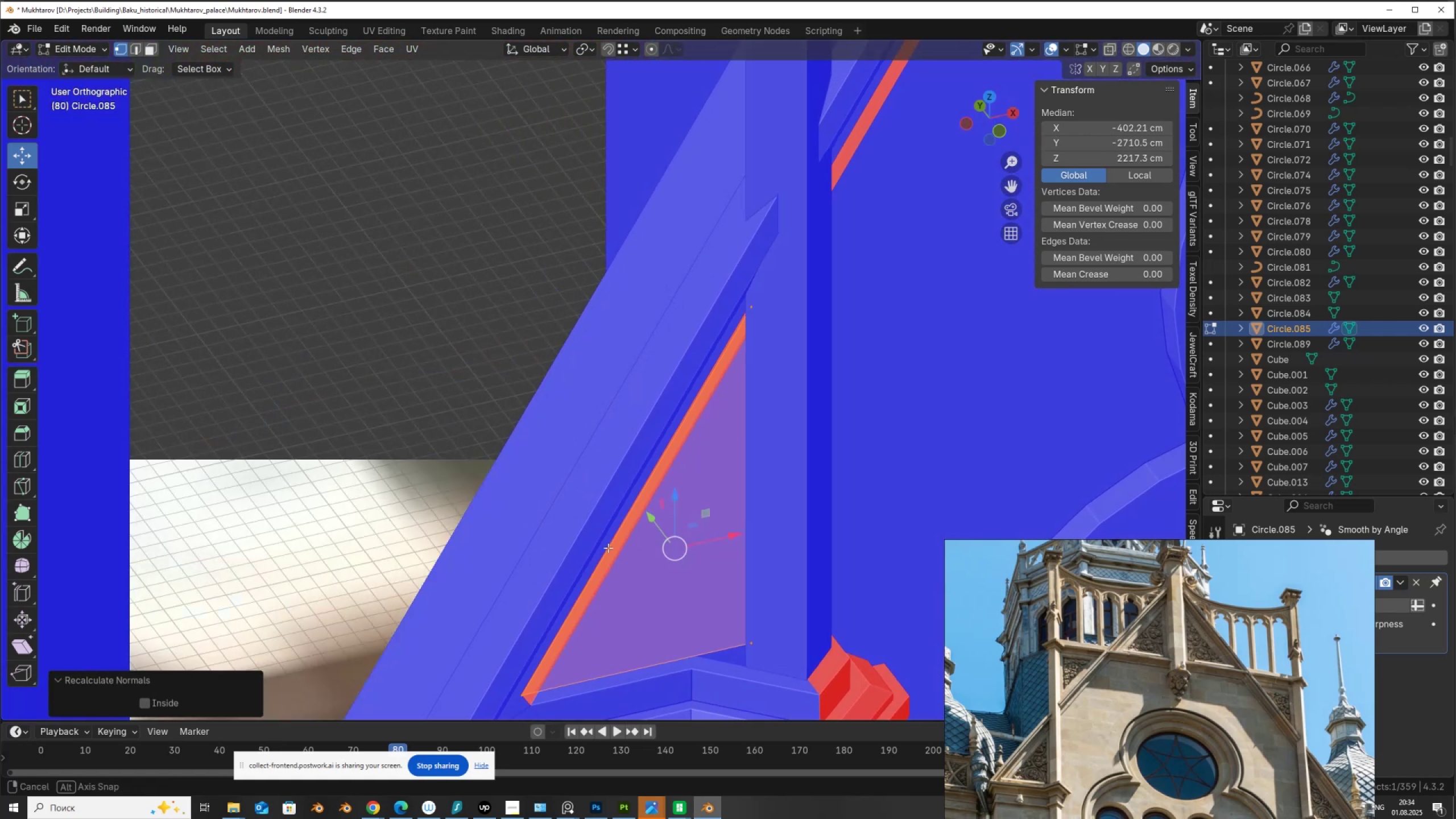 
scroll: coordinate [609, 548], scroll_direction: down, amount: 2.0
 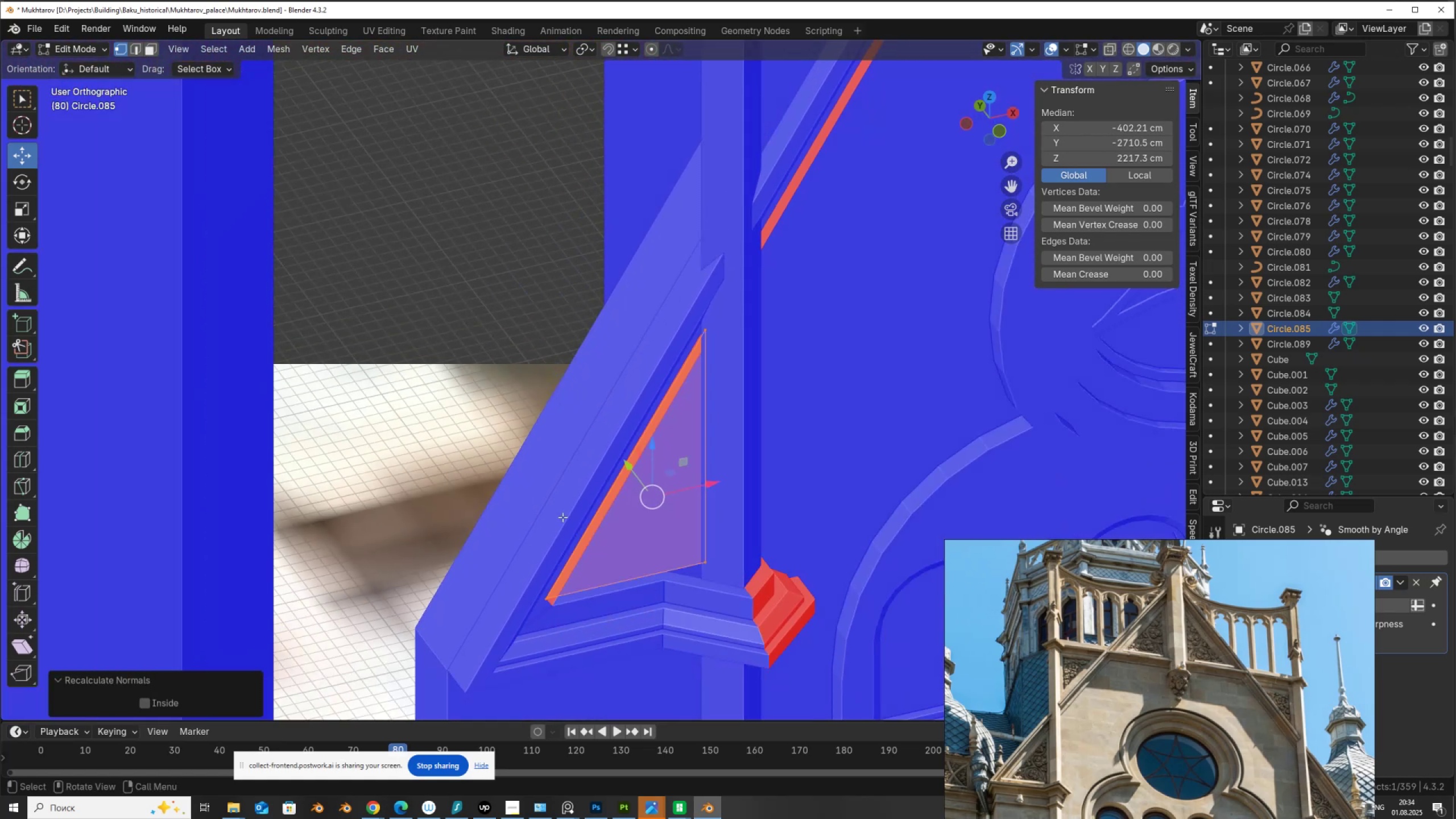 
key(Tab)
 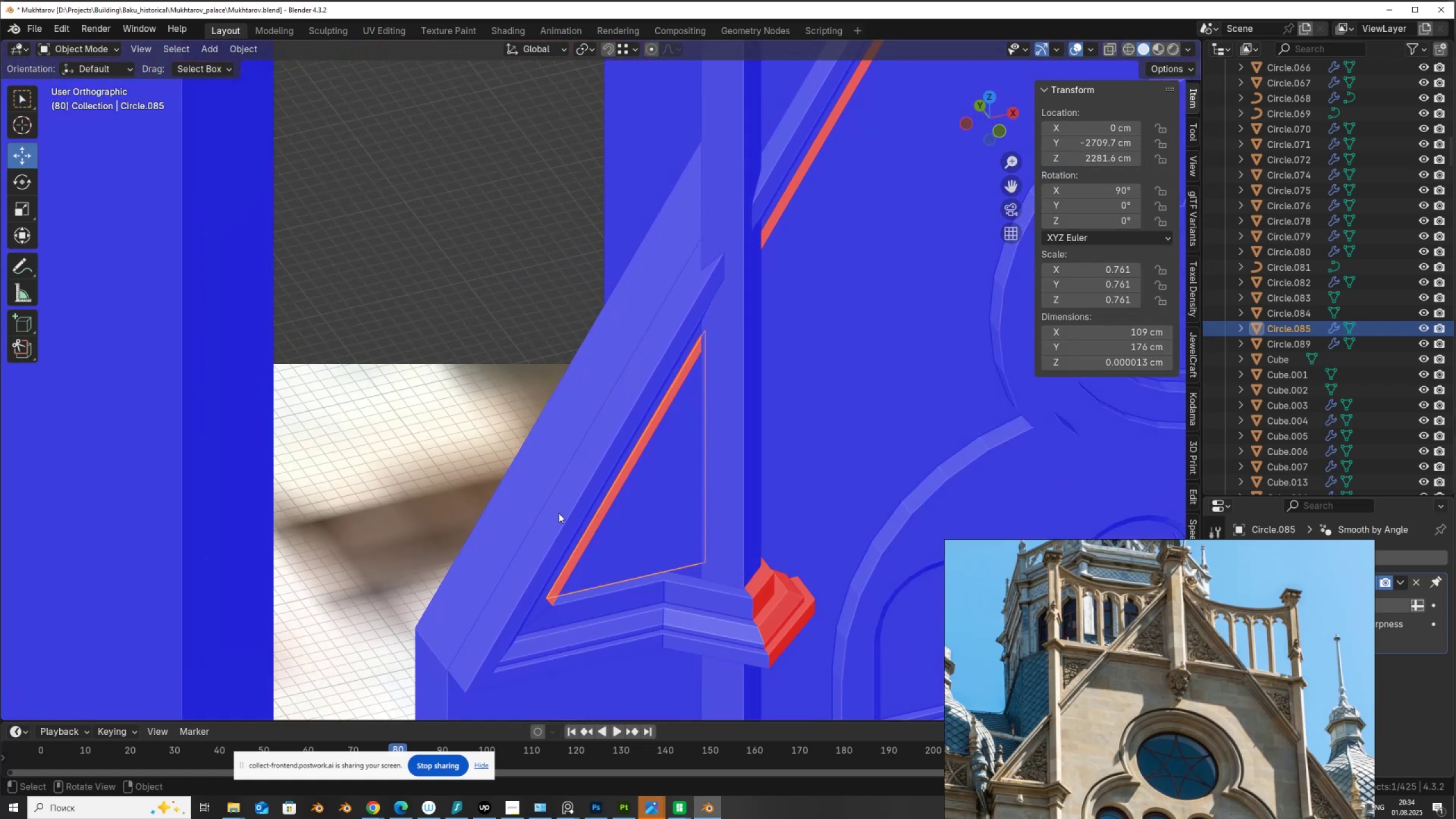 
left_click([559, 513])
 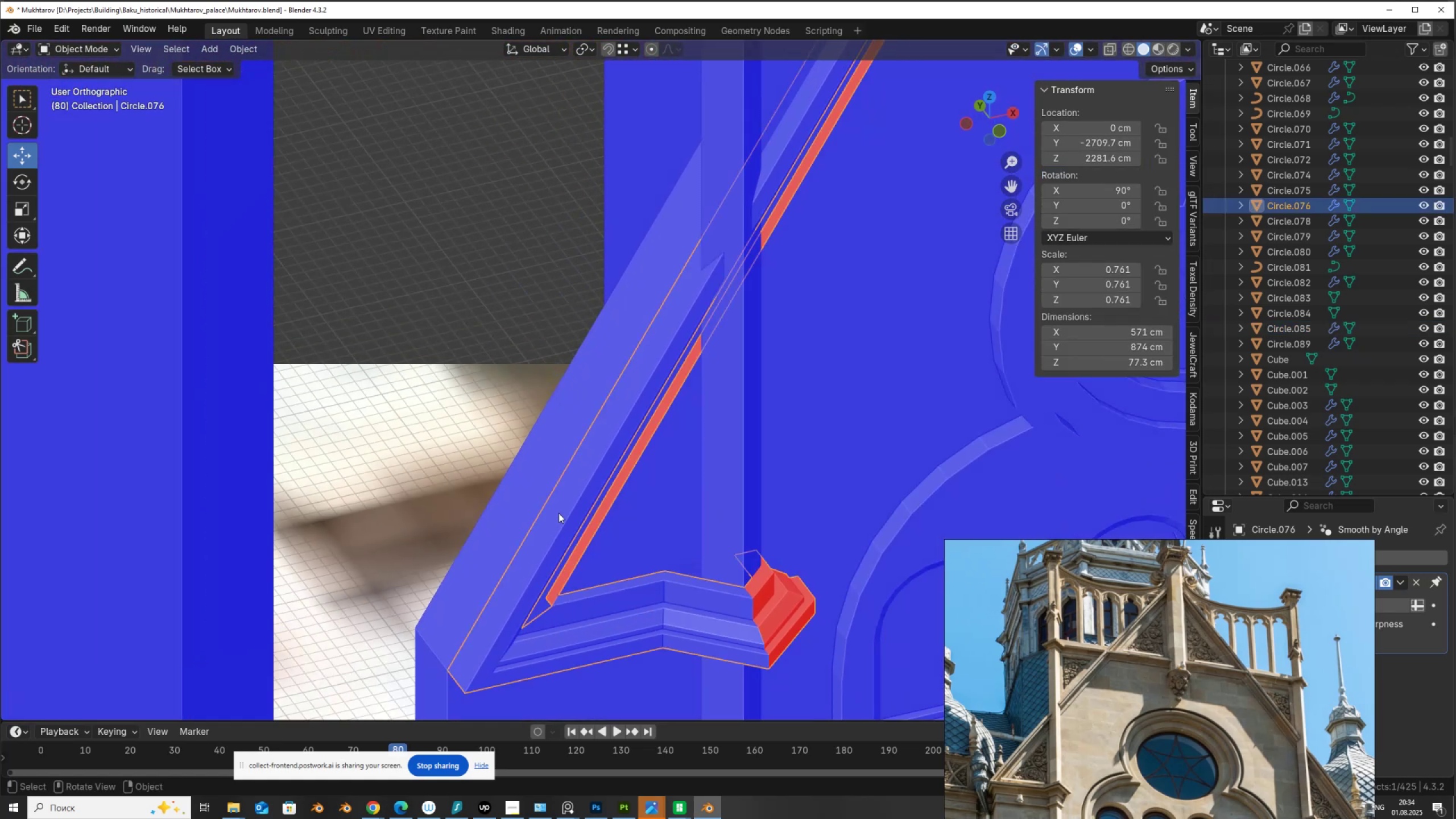 
key(Tab)
type(aN)
 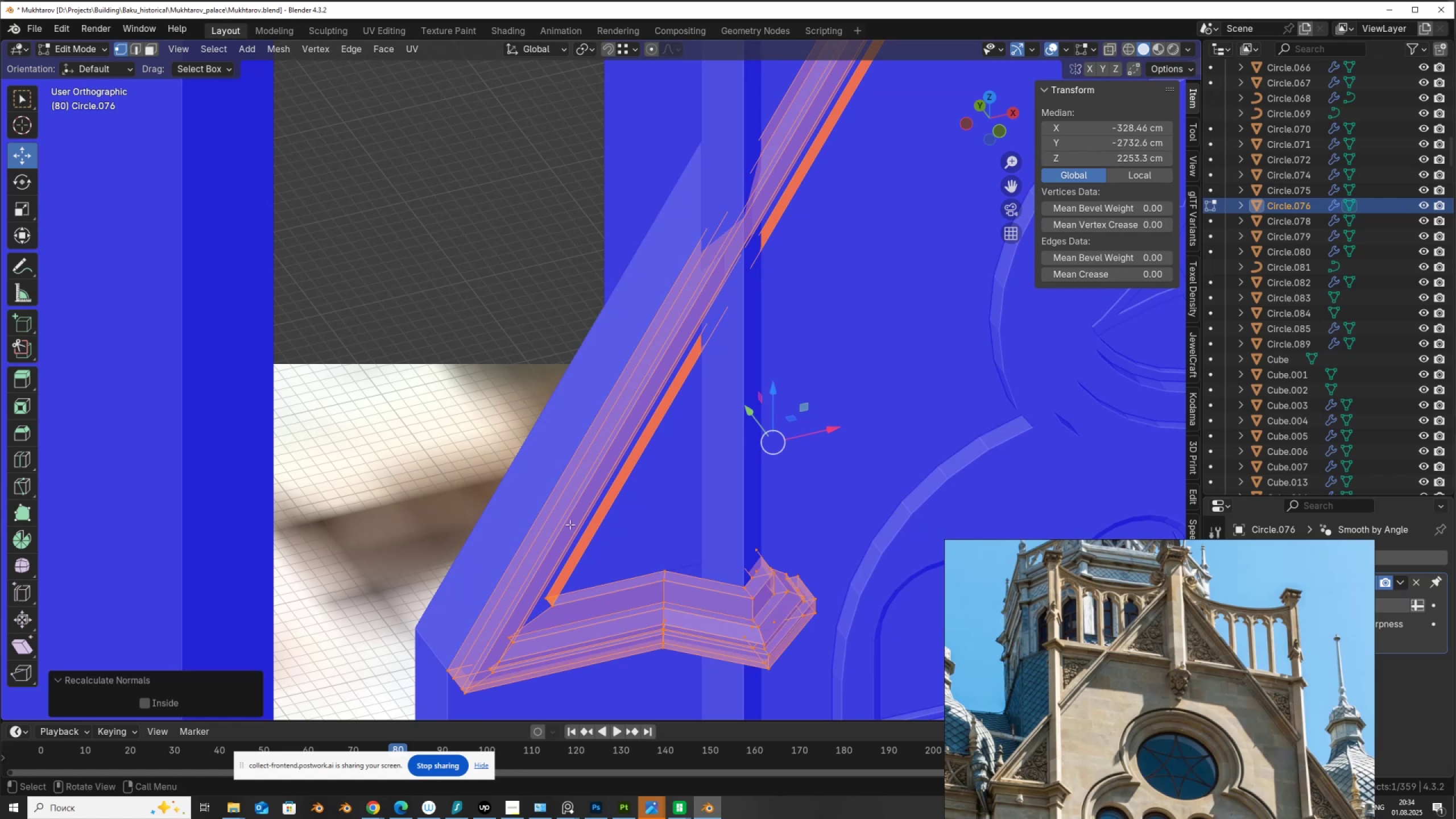 
scroll: coordinate [613, 561], scroll_direction: down, amount: 5.0
 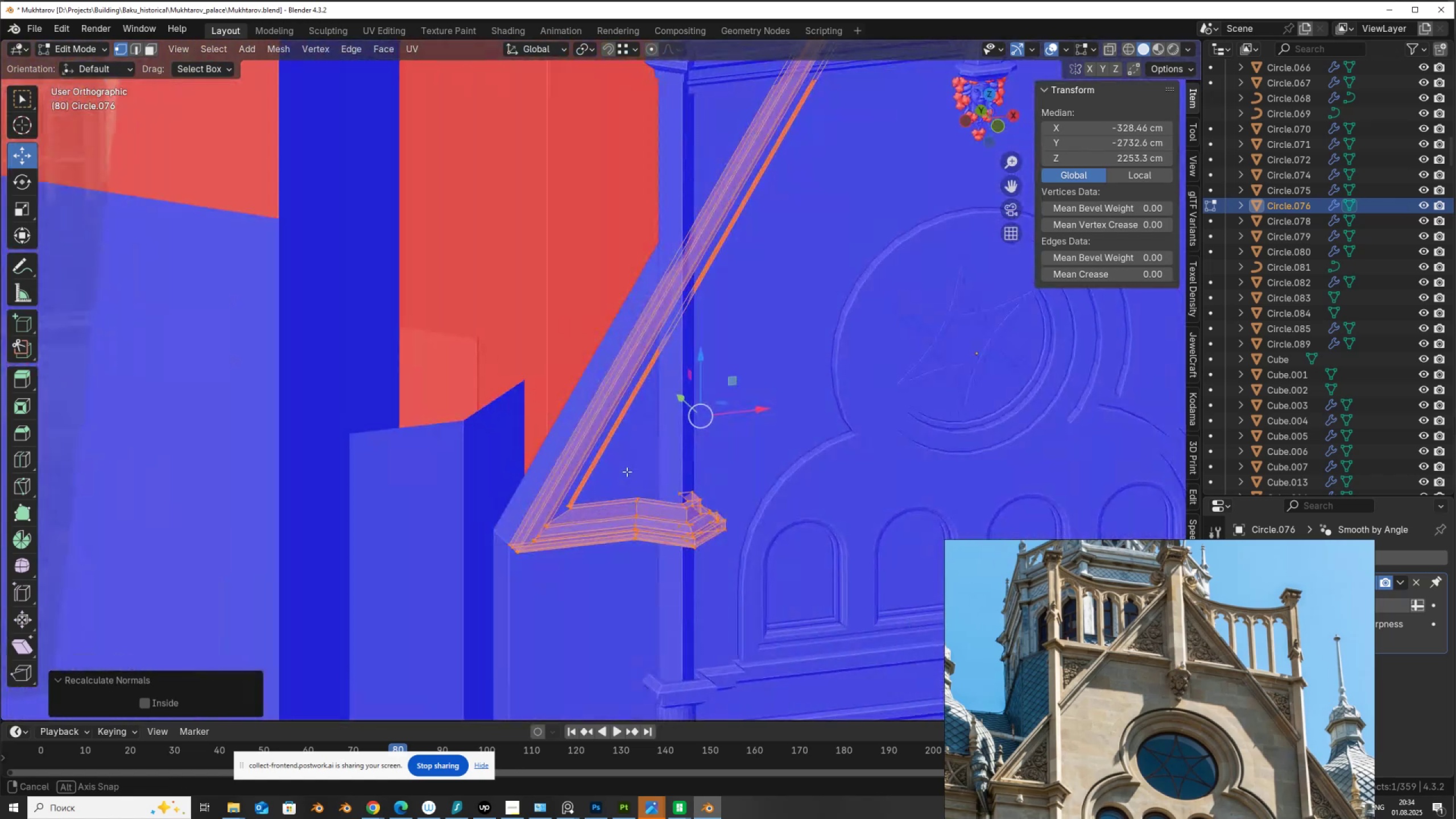 
scroll: coordinate [607, 474], scroll_direction: up, amount: 3.0
 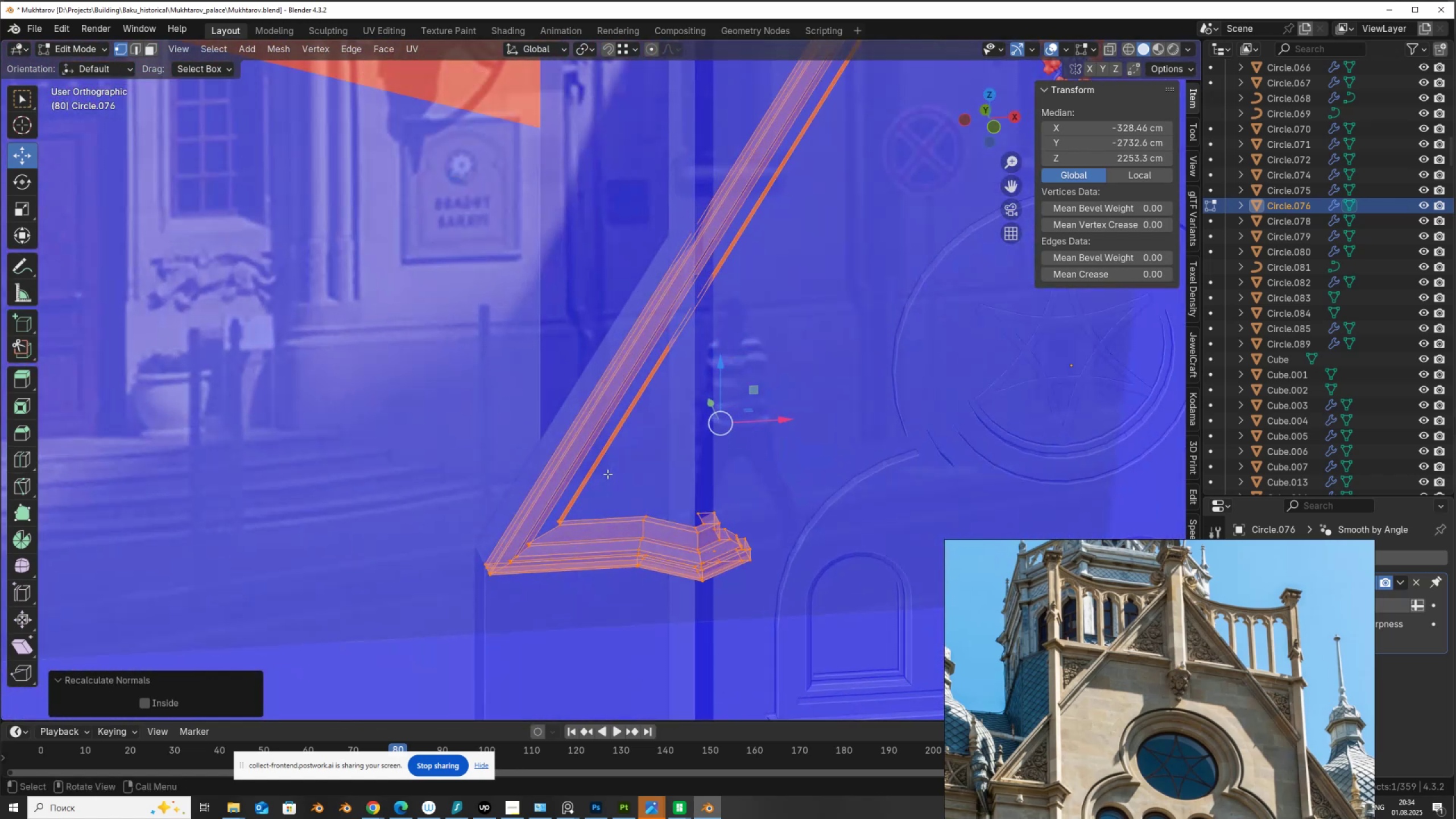 
key(Slash)
 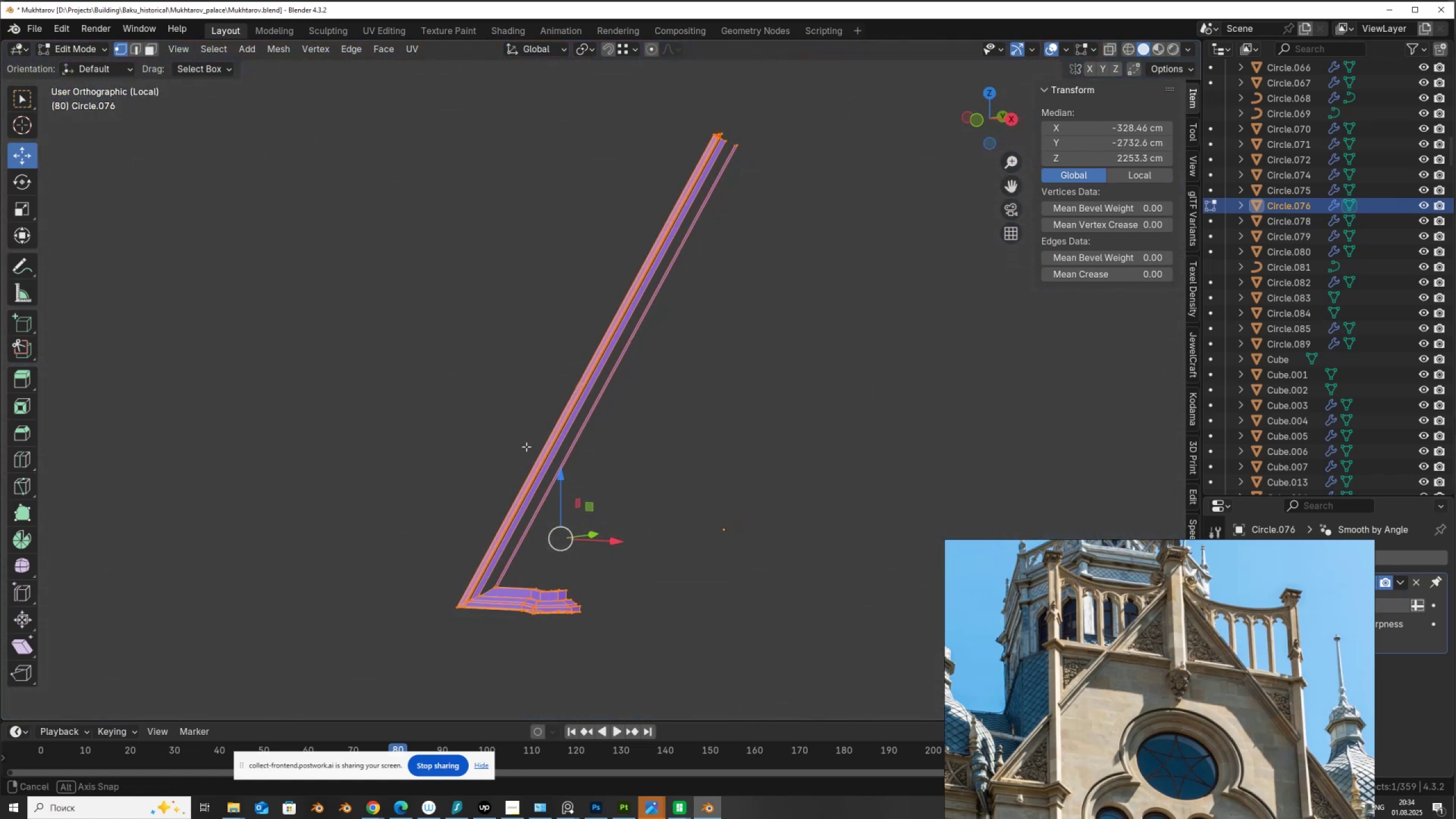 
scroll: coordinate [511, 479], scroll_direction: up, amount: 3.0
 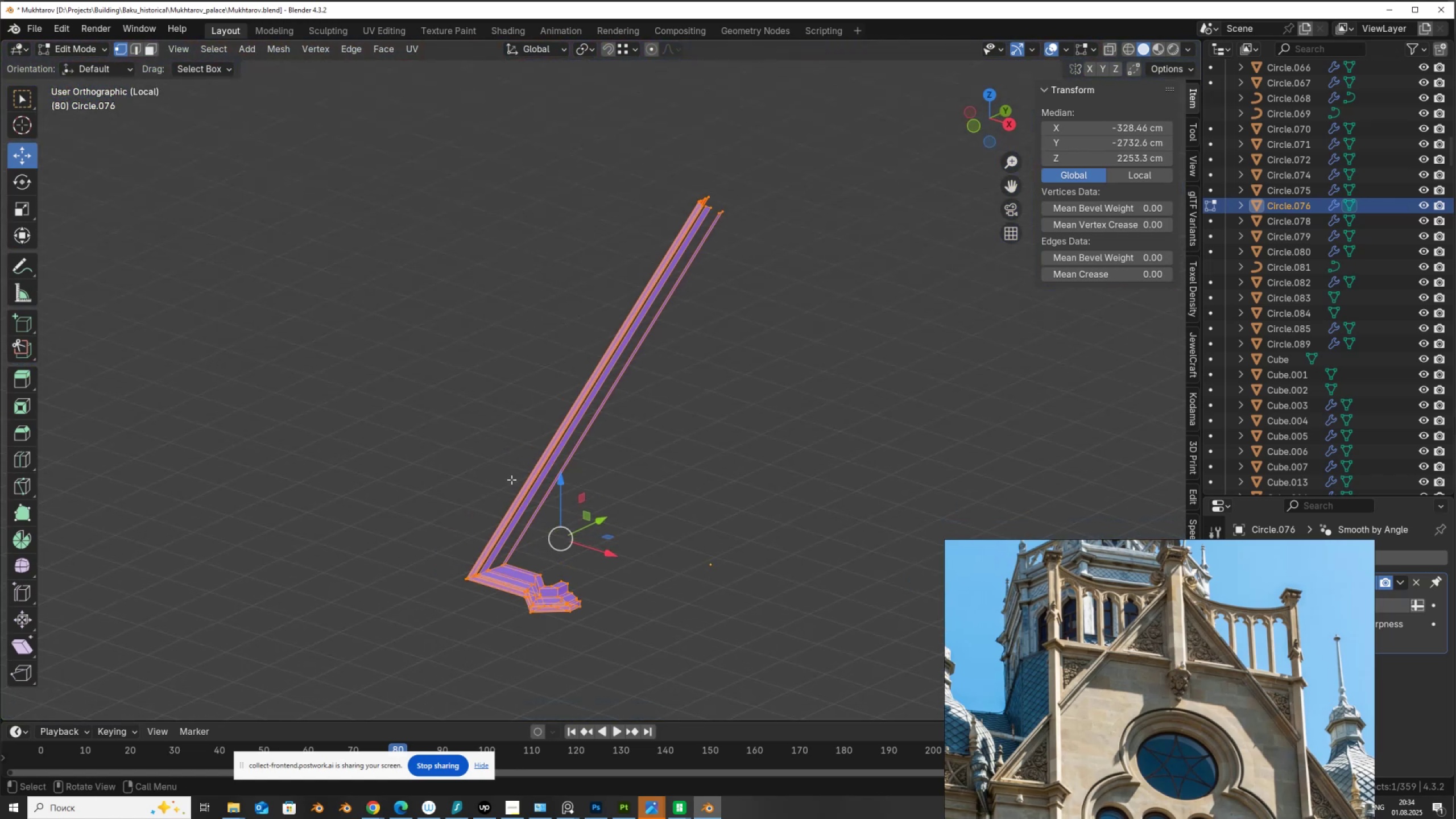 
key(Alt+H)
 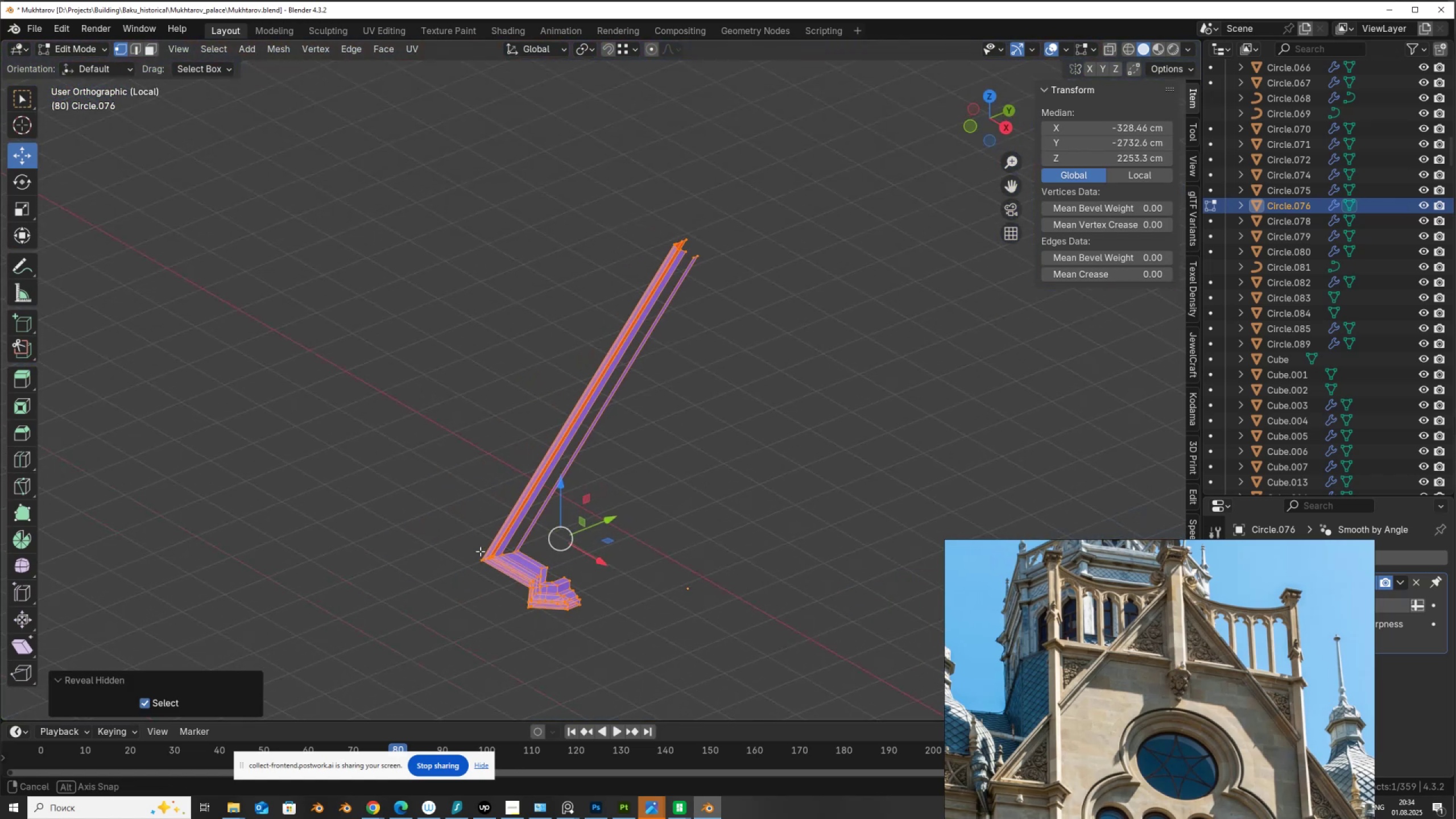 
scroll: coordinate [480, 551], scroll_direction: up, amount: 3.0
 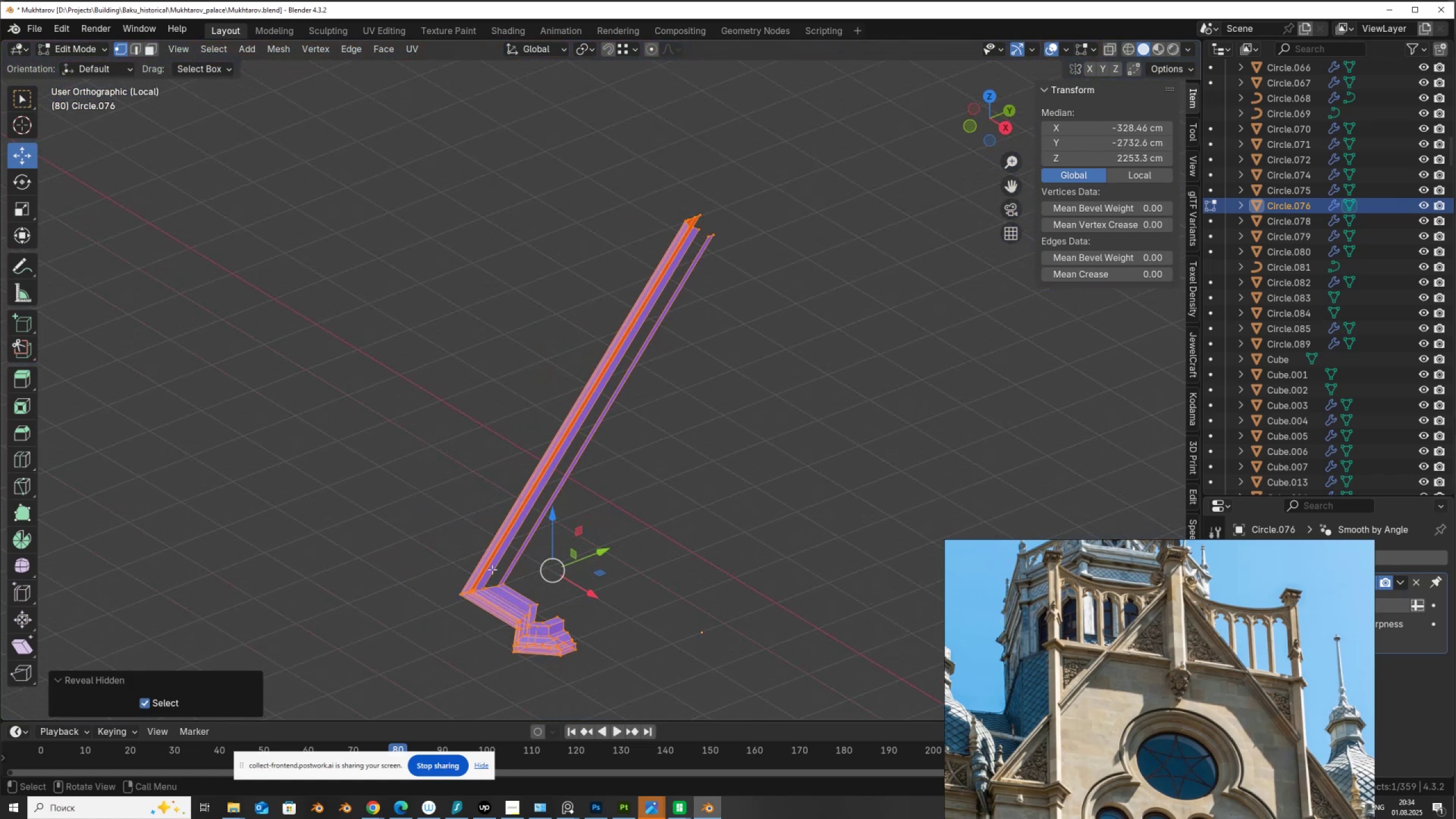 
key(2)
 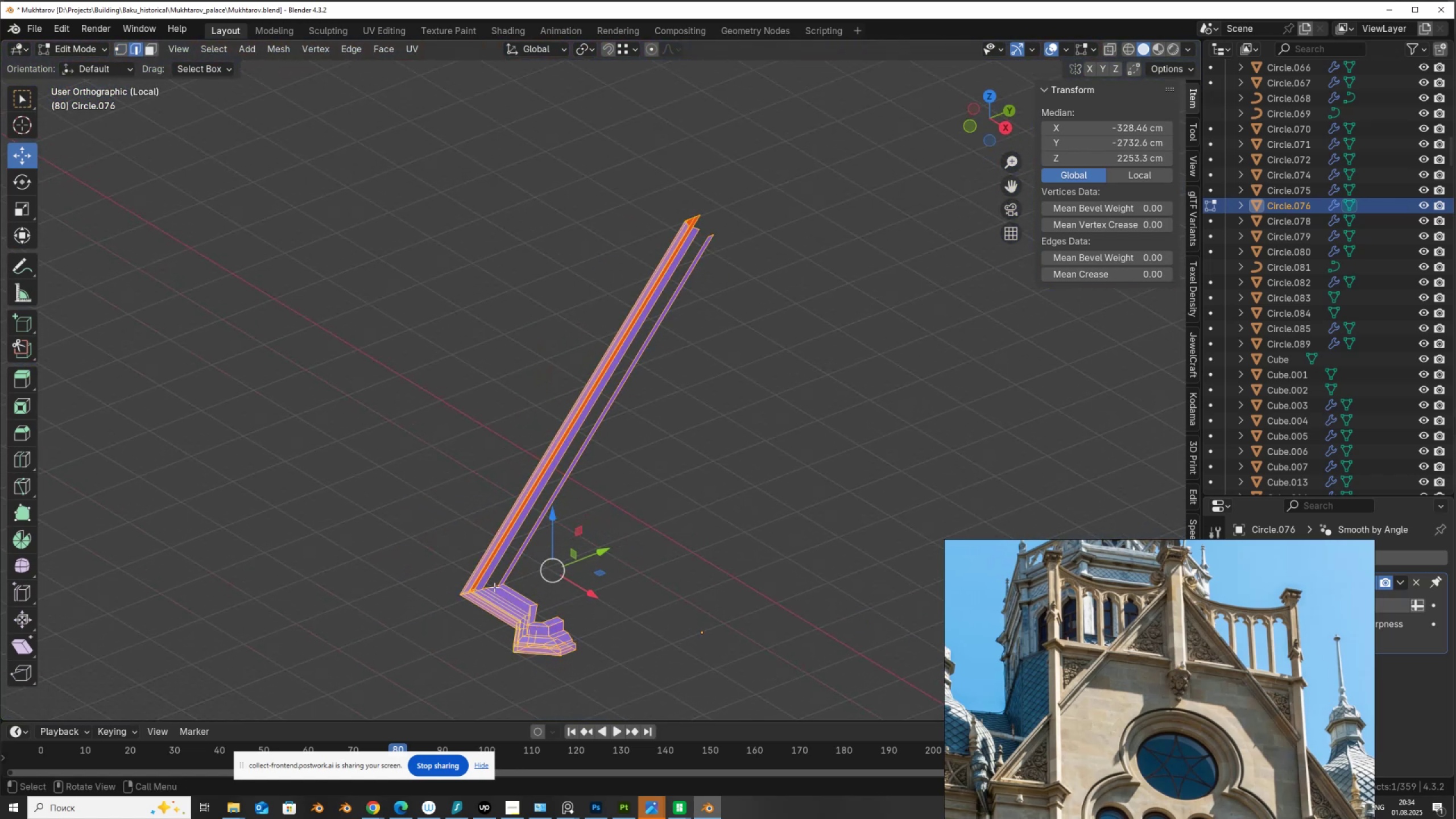 
left_click([494, 587])
 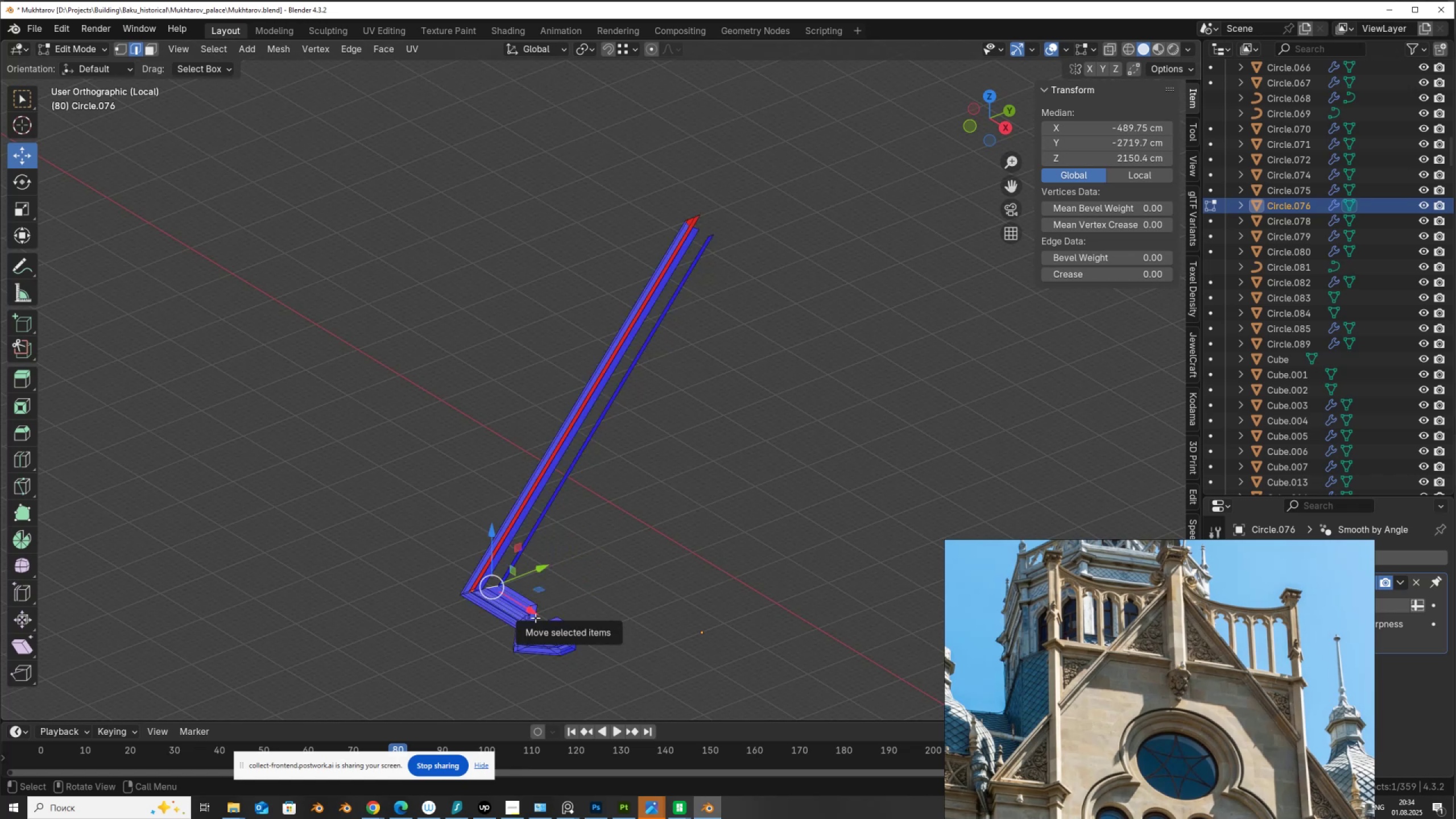 
key(F)
 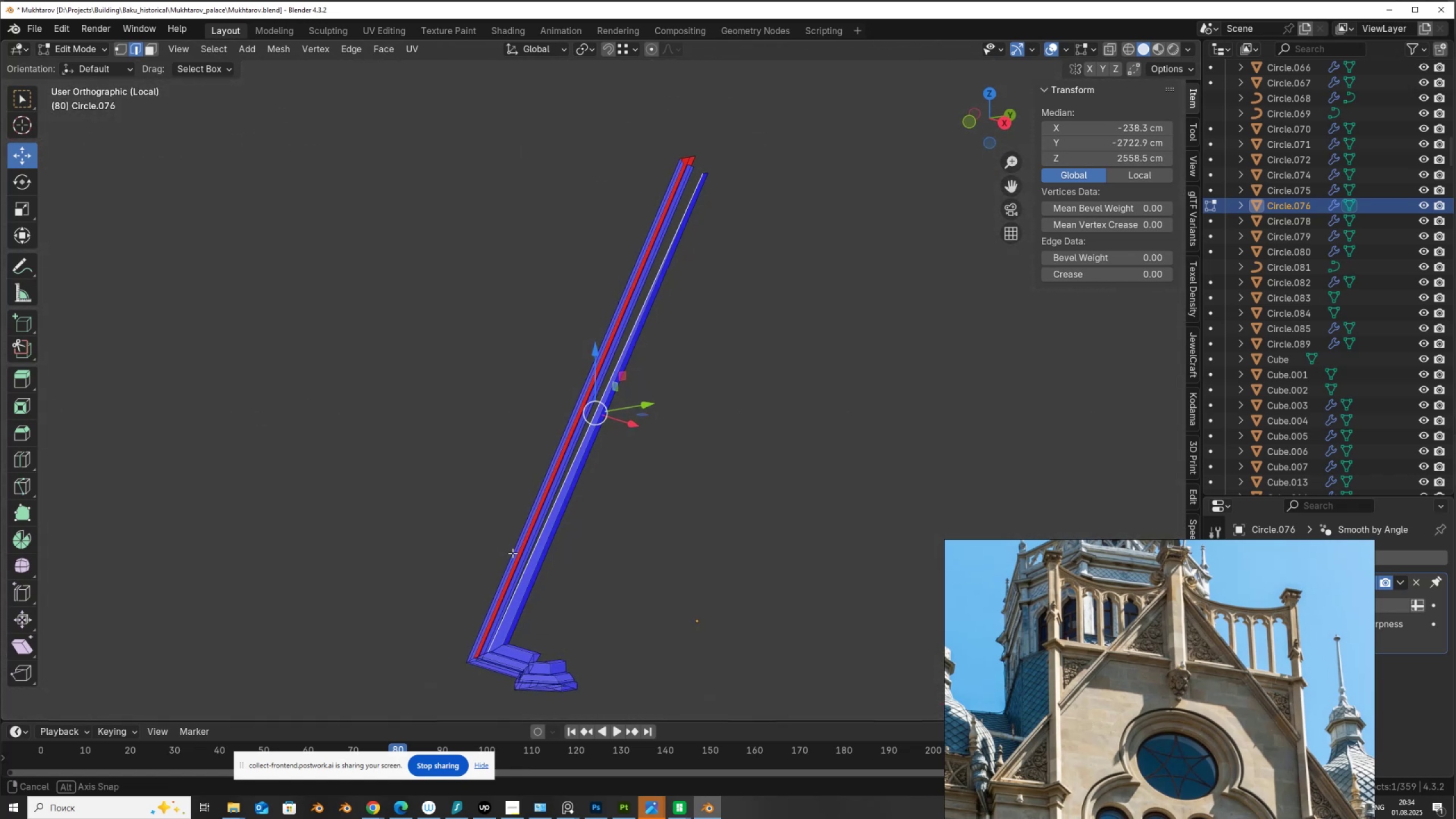 
key(Control+Z)
 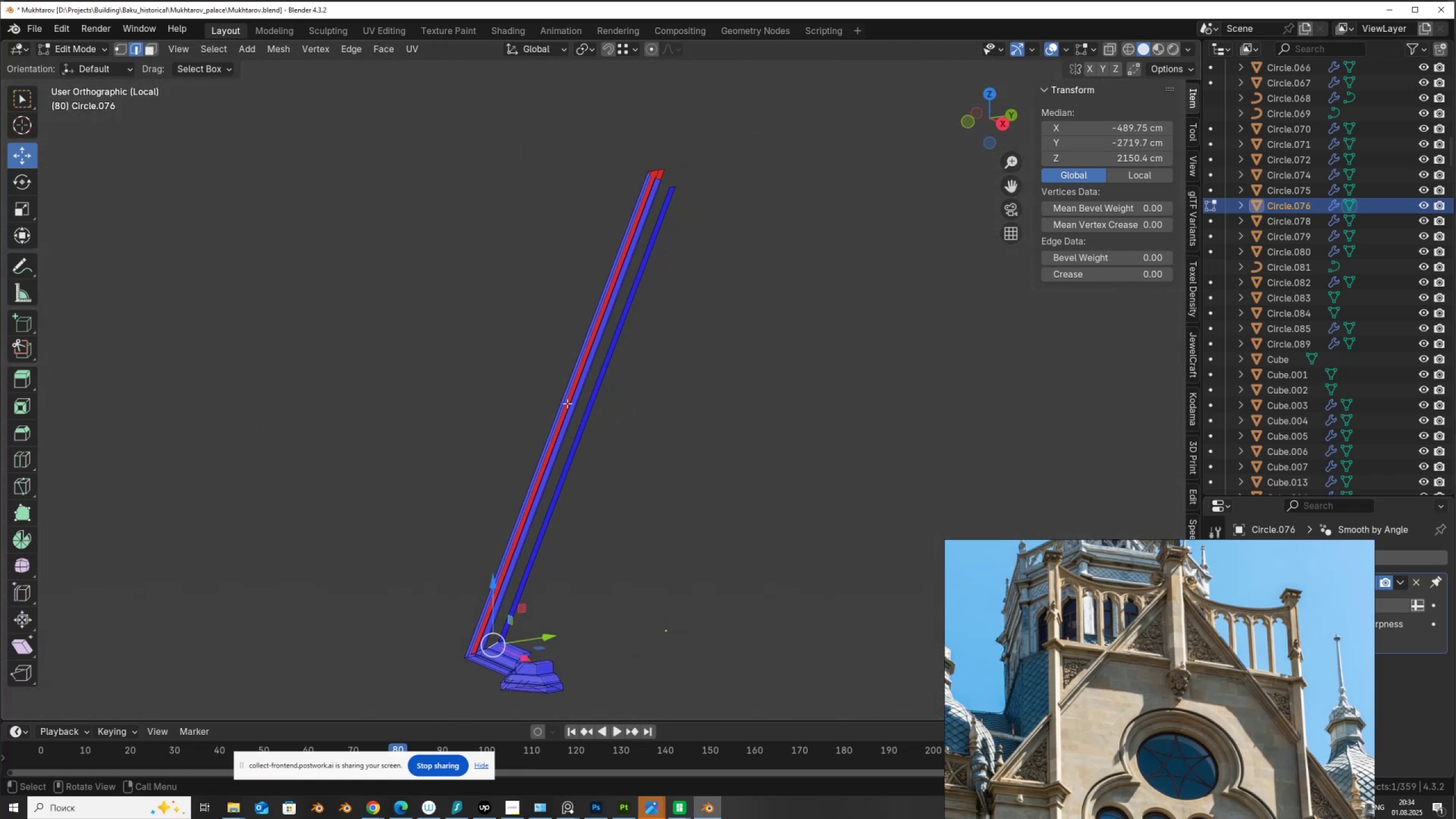 
scroll: coordinate [803, 187], scroll_direction: up, amount: 5.0
 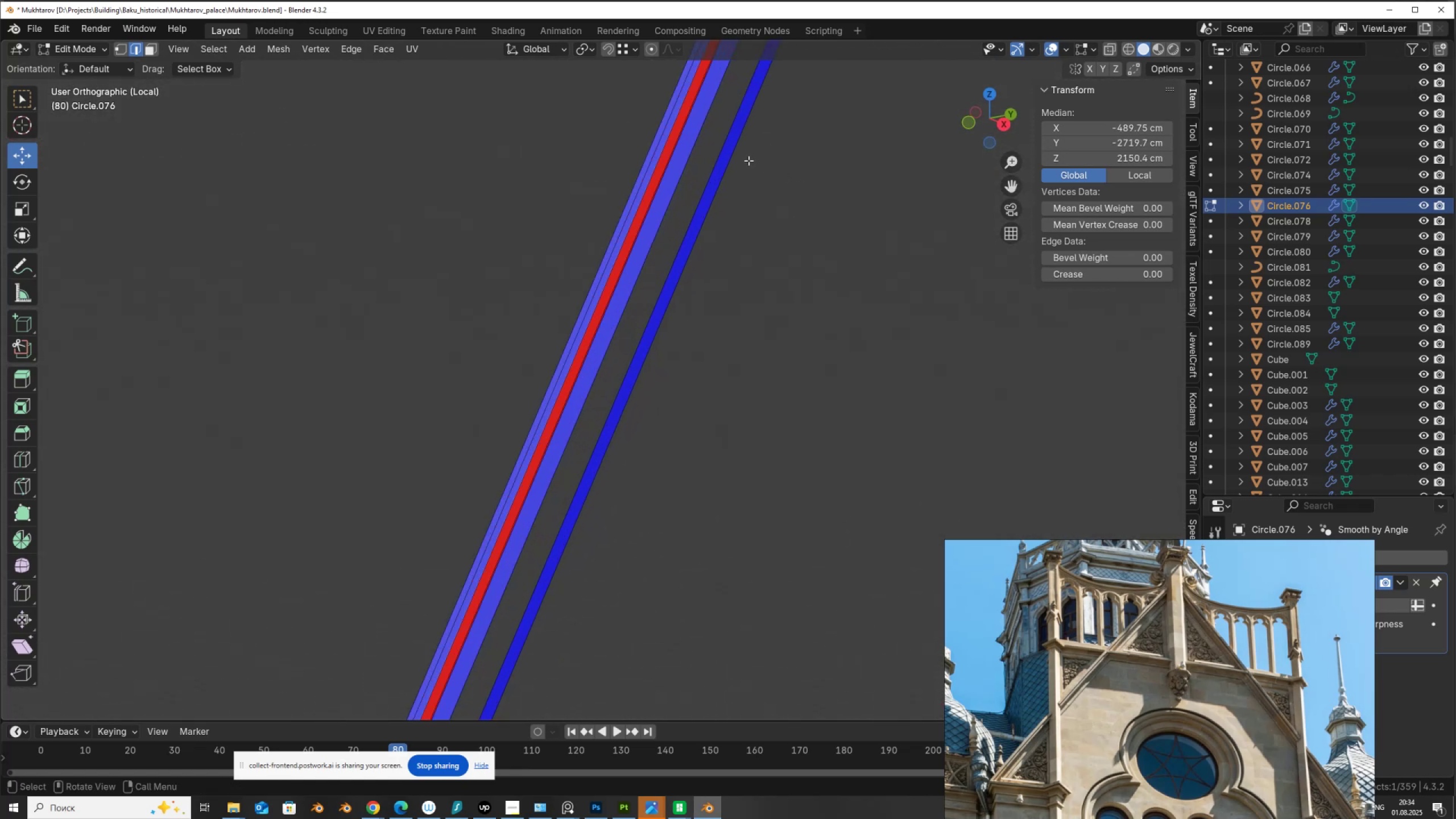 
hold_key(key=ShiftLeft, duration=0.5)
 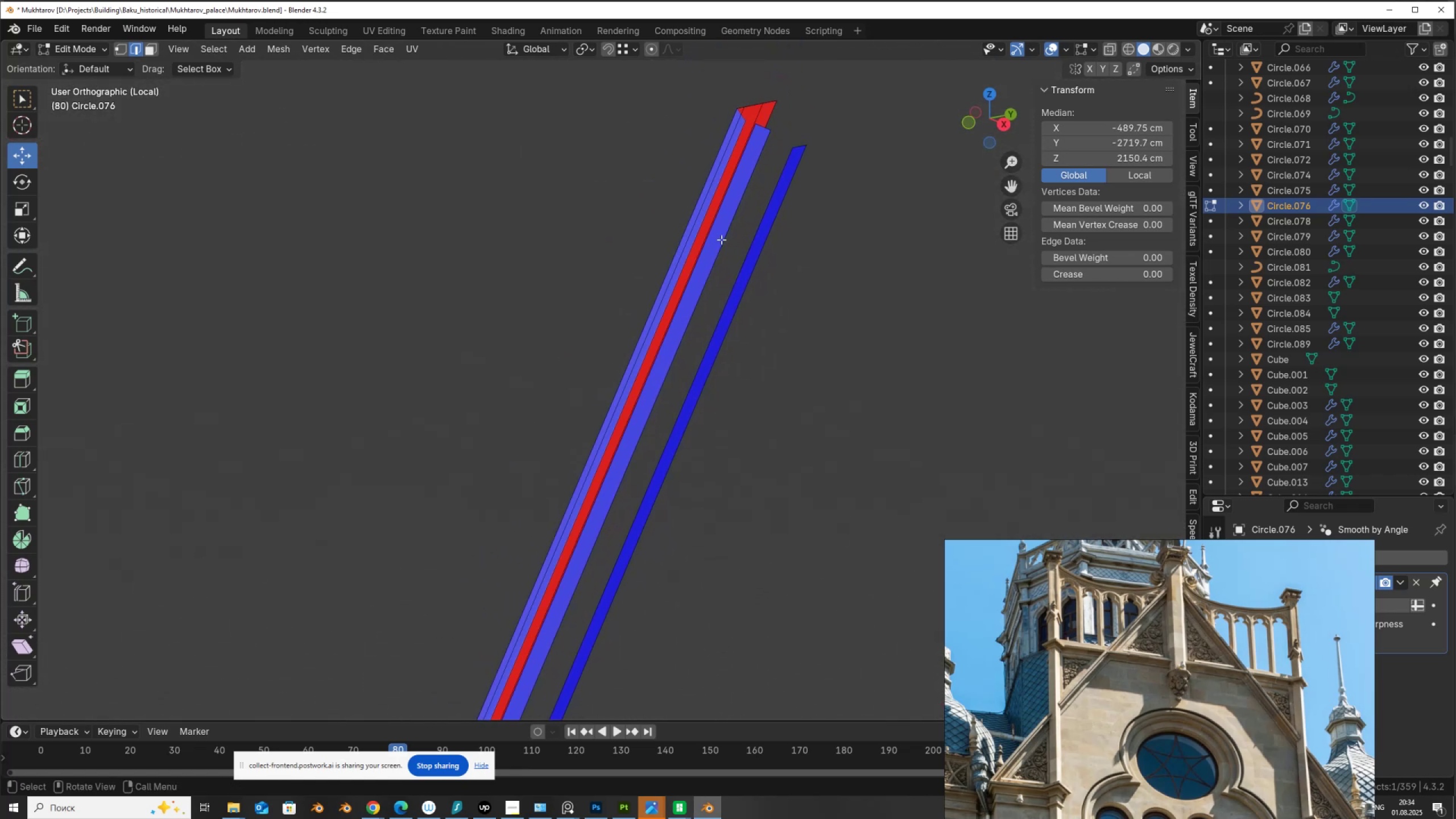 
hold_key(key=ShiftLeft, duration=0.46)
left_click([744, 250])
 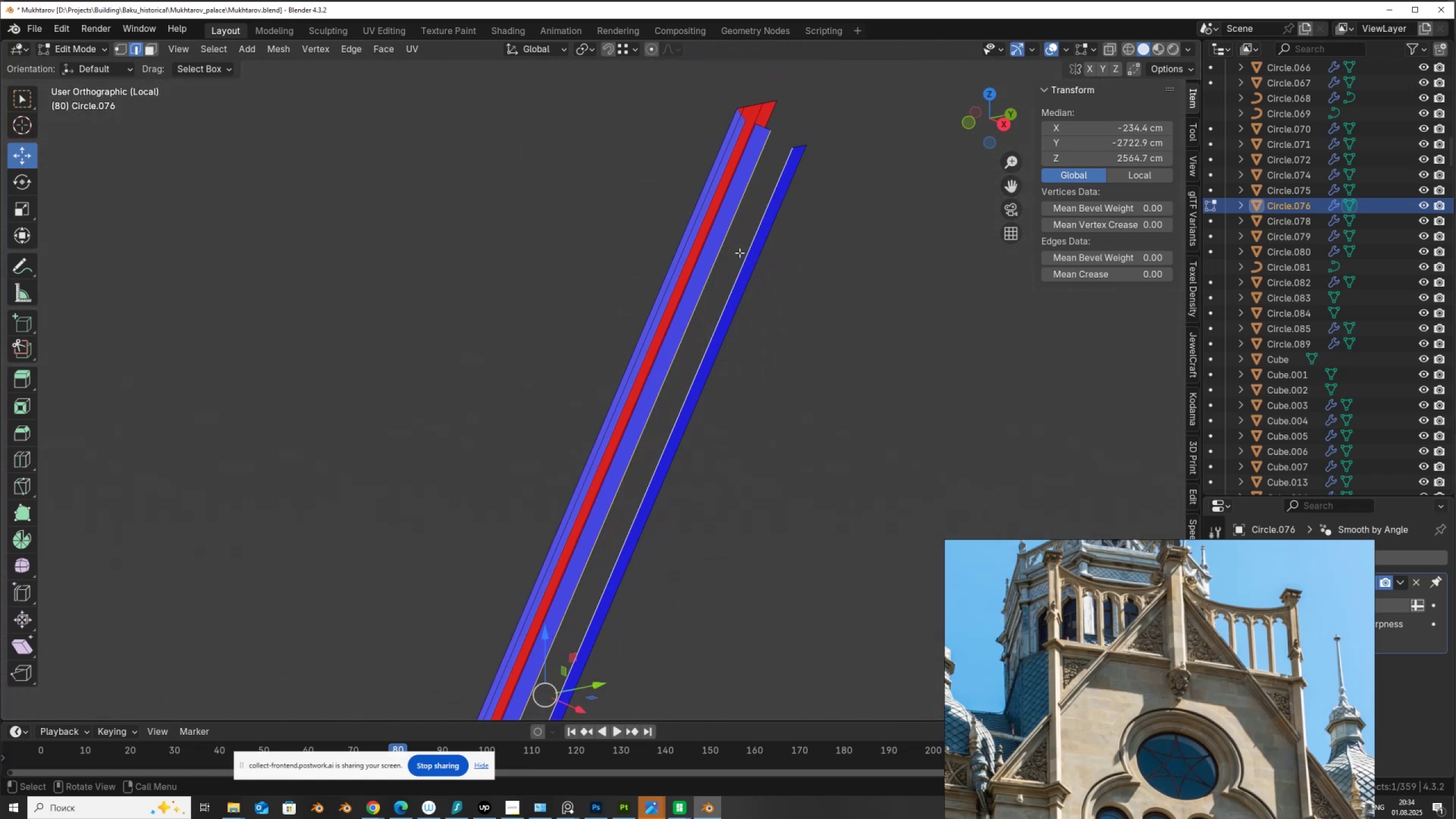 
key(F)
 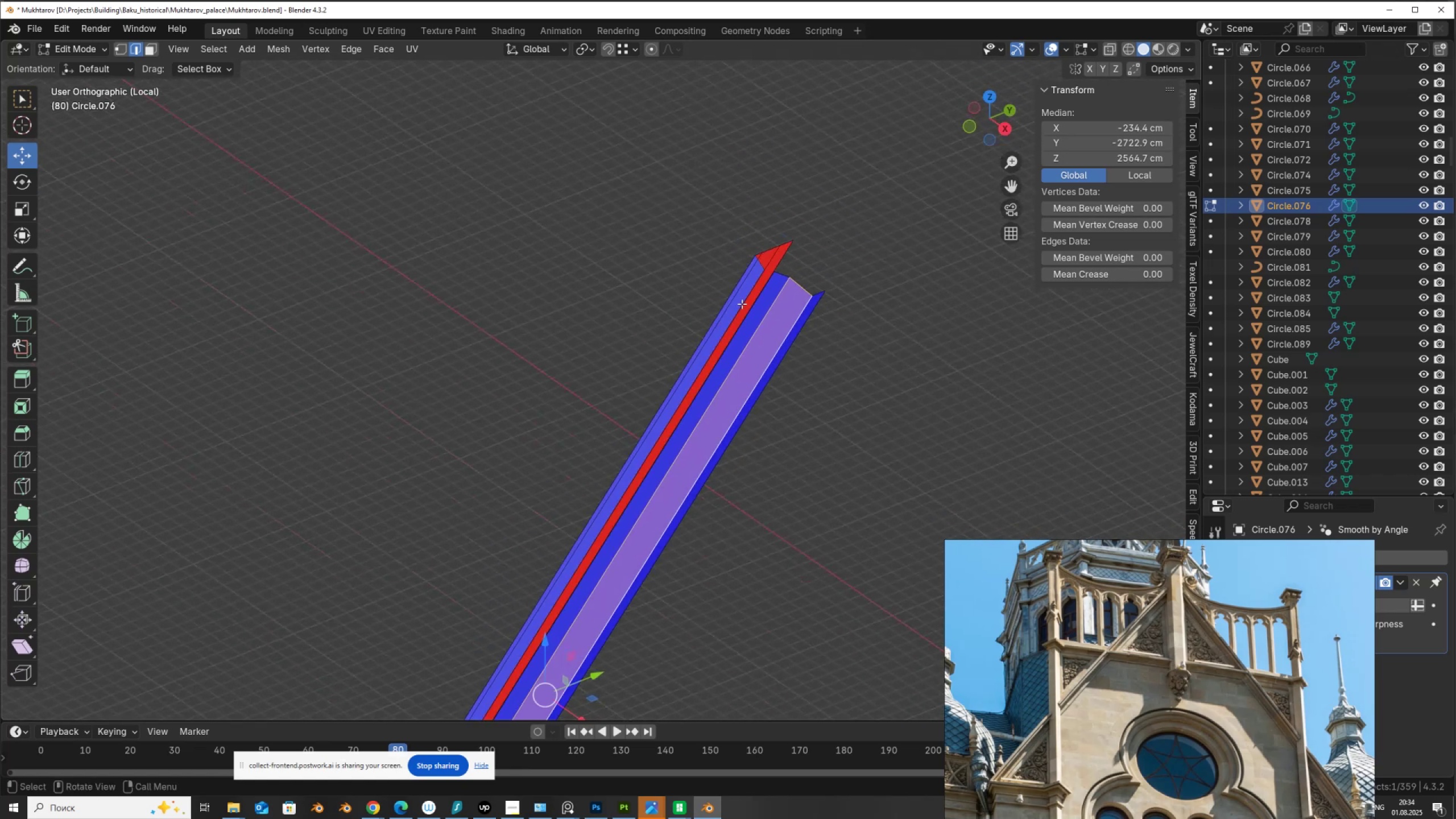 
key(Shift+ShiftLeft)
 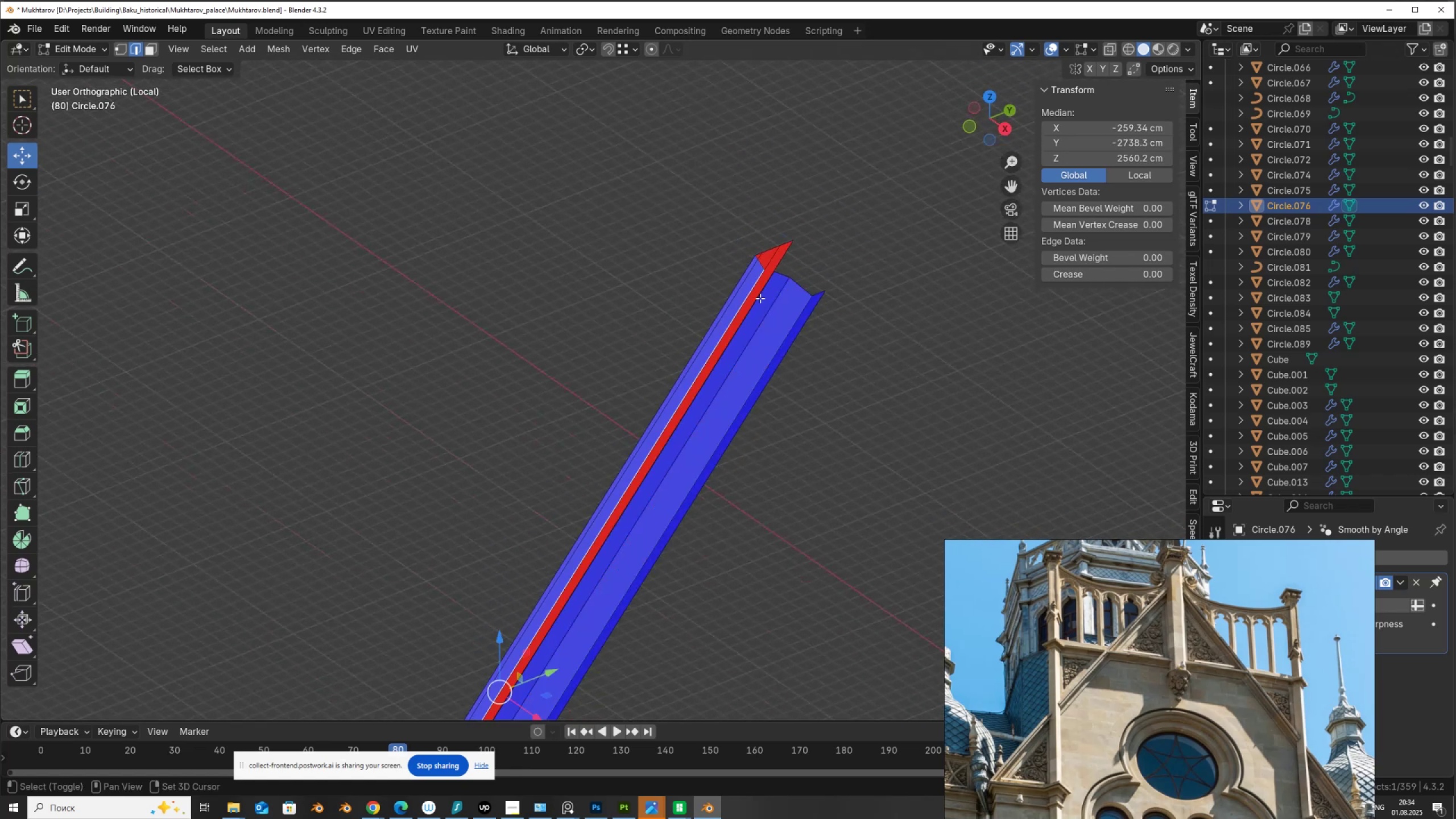 
left_click([760, 298])
 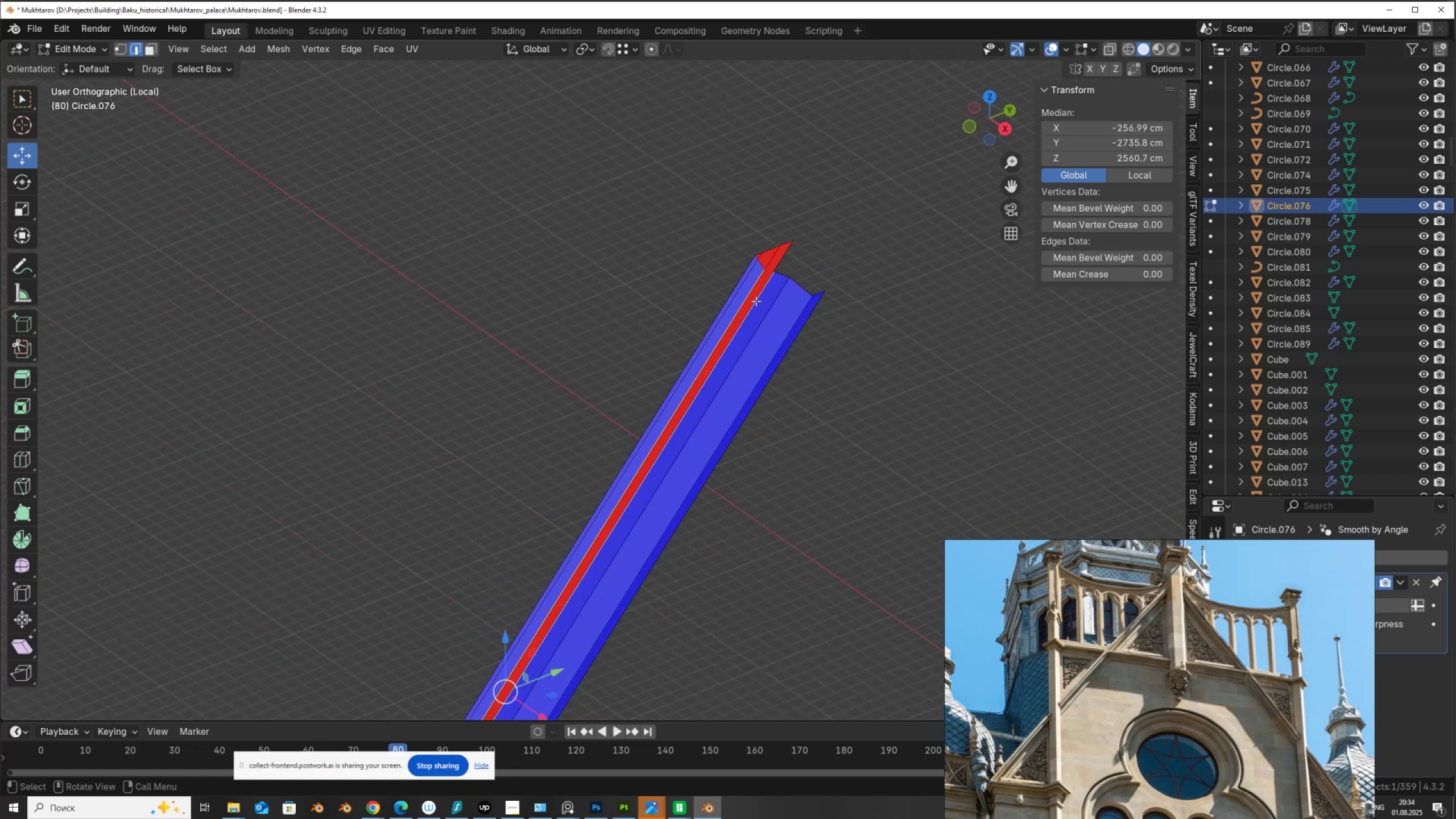 
key(F)
 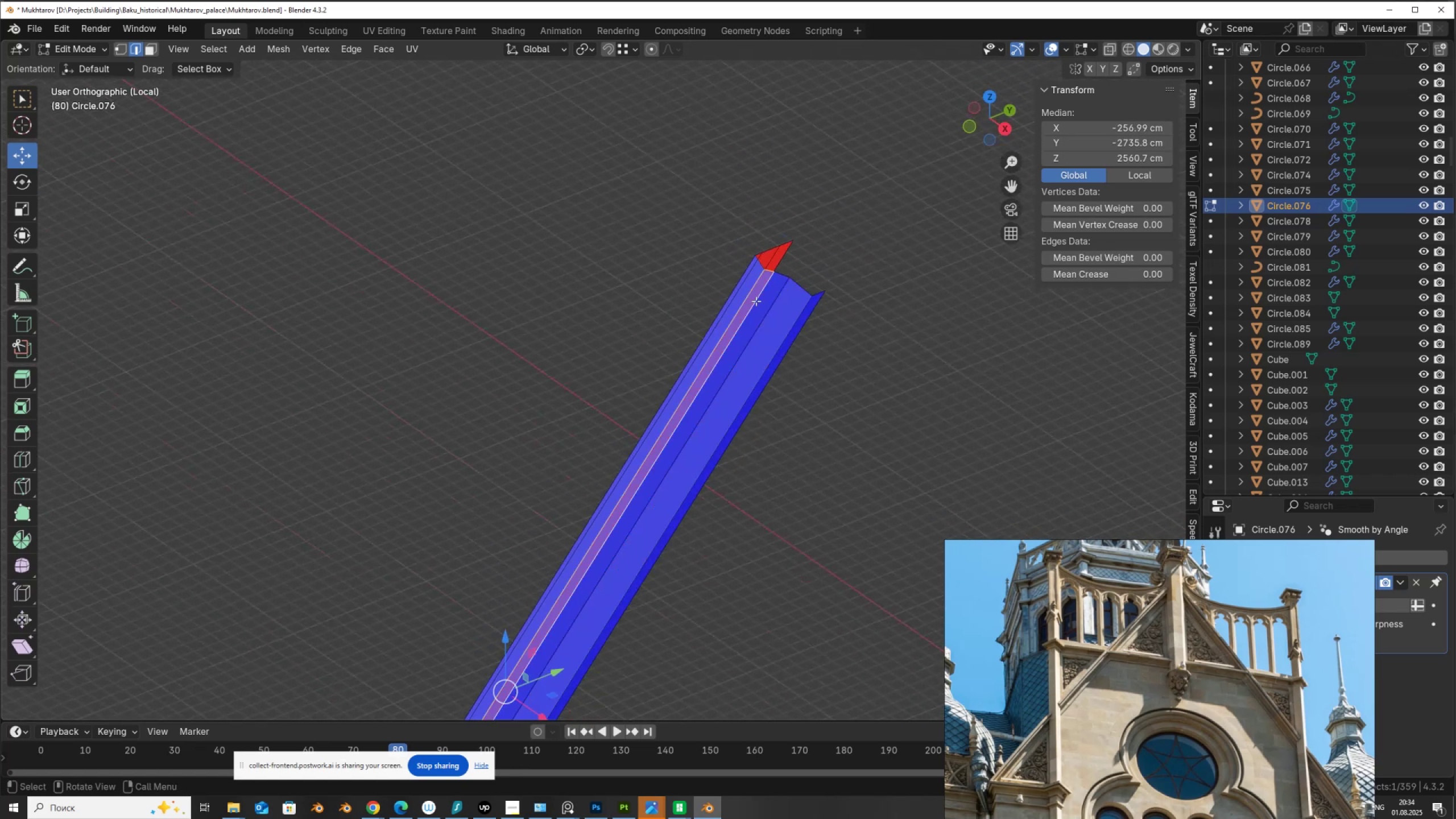 
scroll: coordinate [756, 301], scroll_direction: down, amount: 4.0
 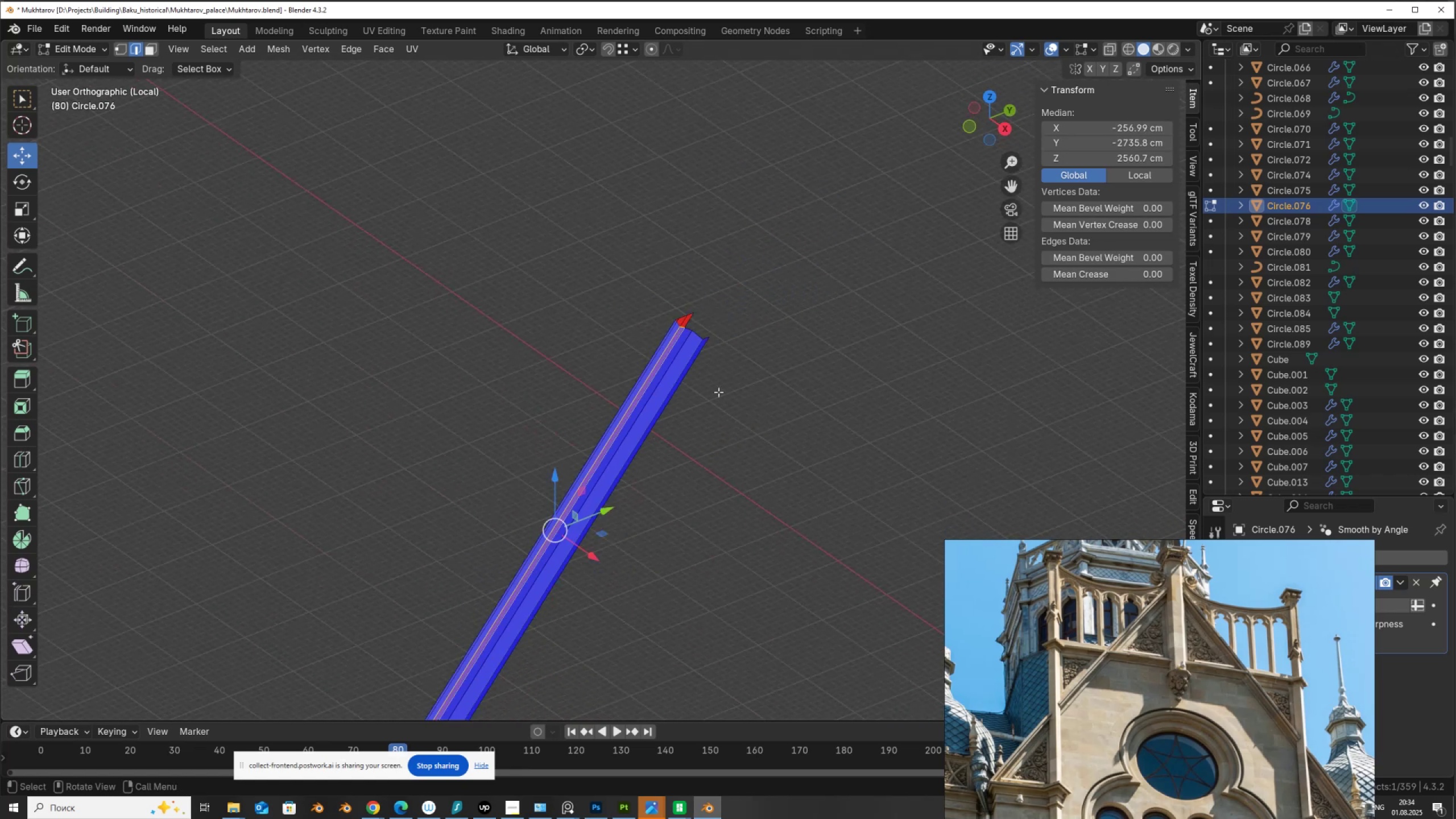 
hold_key(key=ShiftLeft, duration=0.74)
 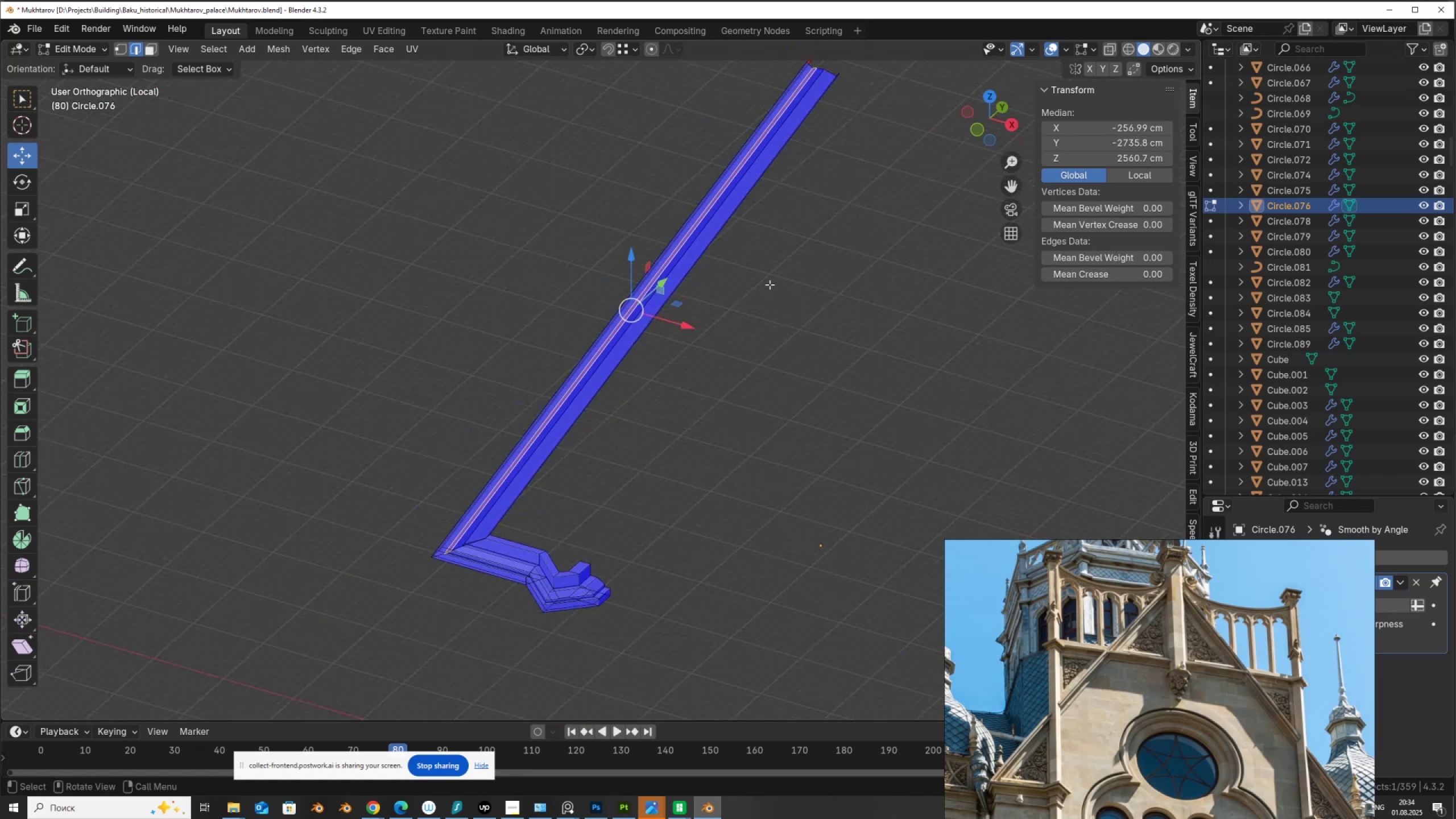 
key(Q)
 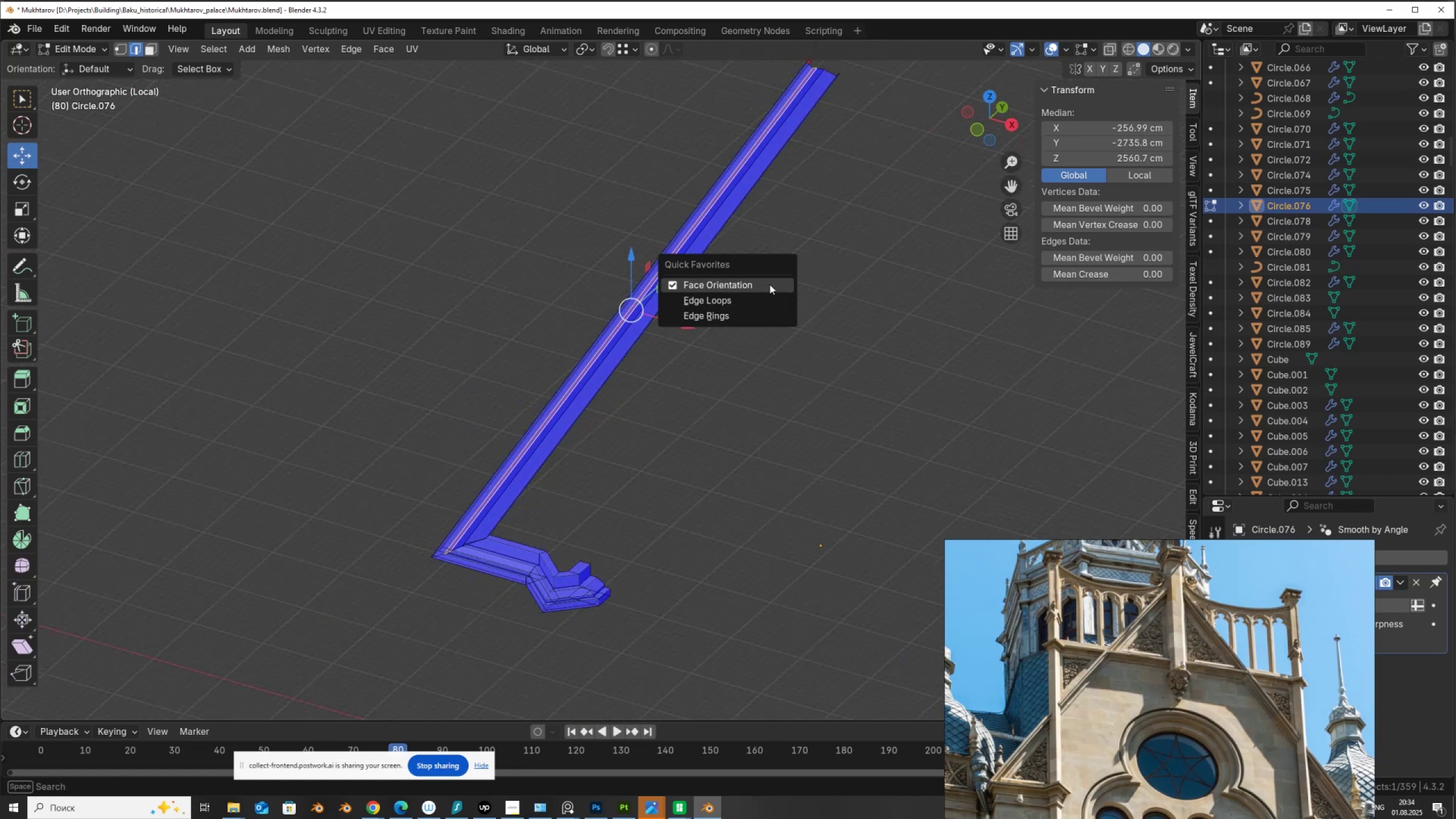 
left_click([770, 284])
 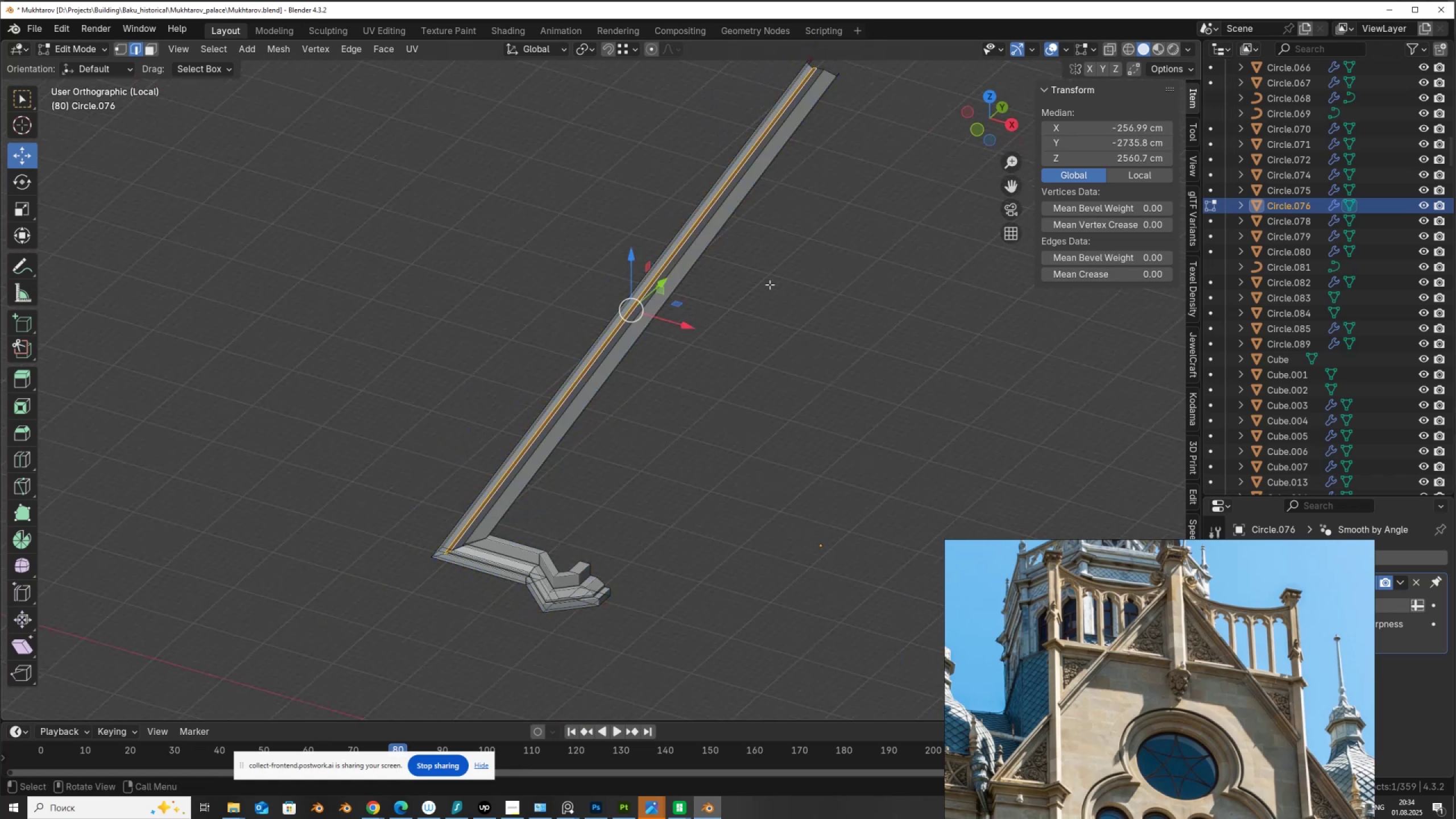 
key(Slash)
 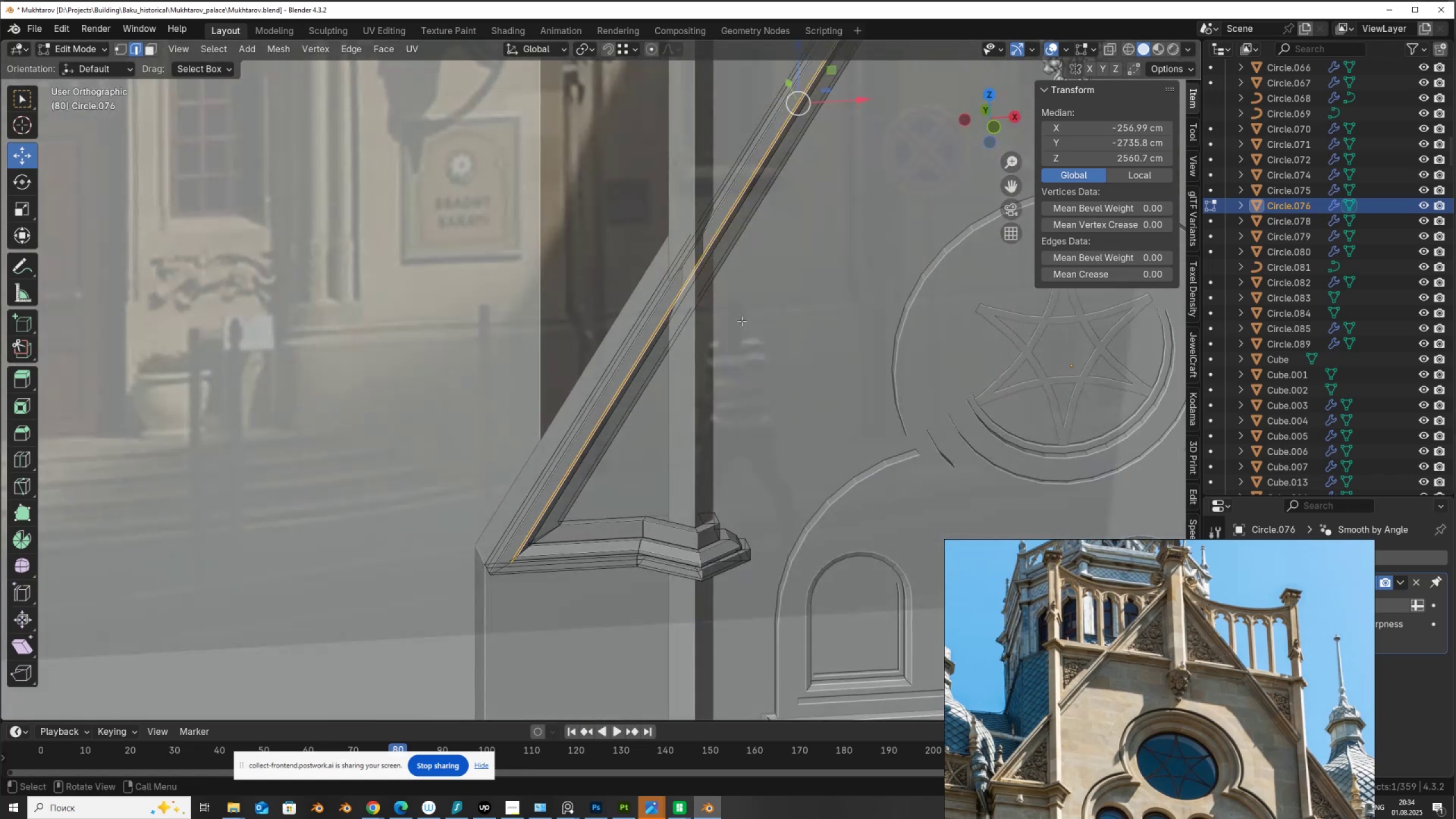 
scroll: coordinate [735, 356], scroll_direction: down, amount: 5.0
 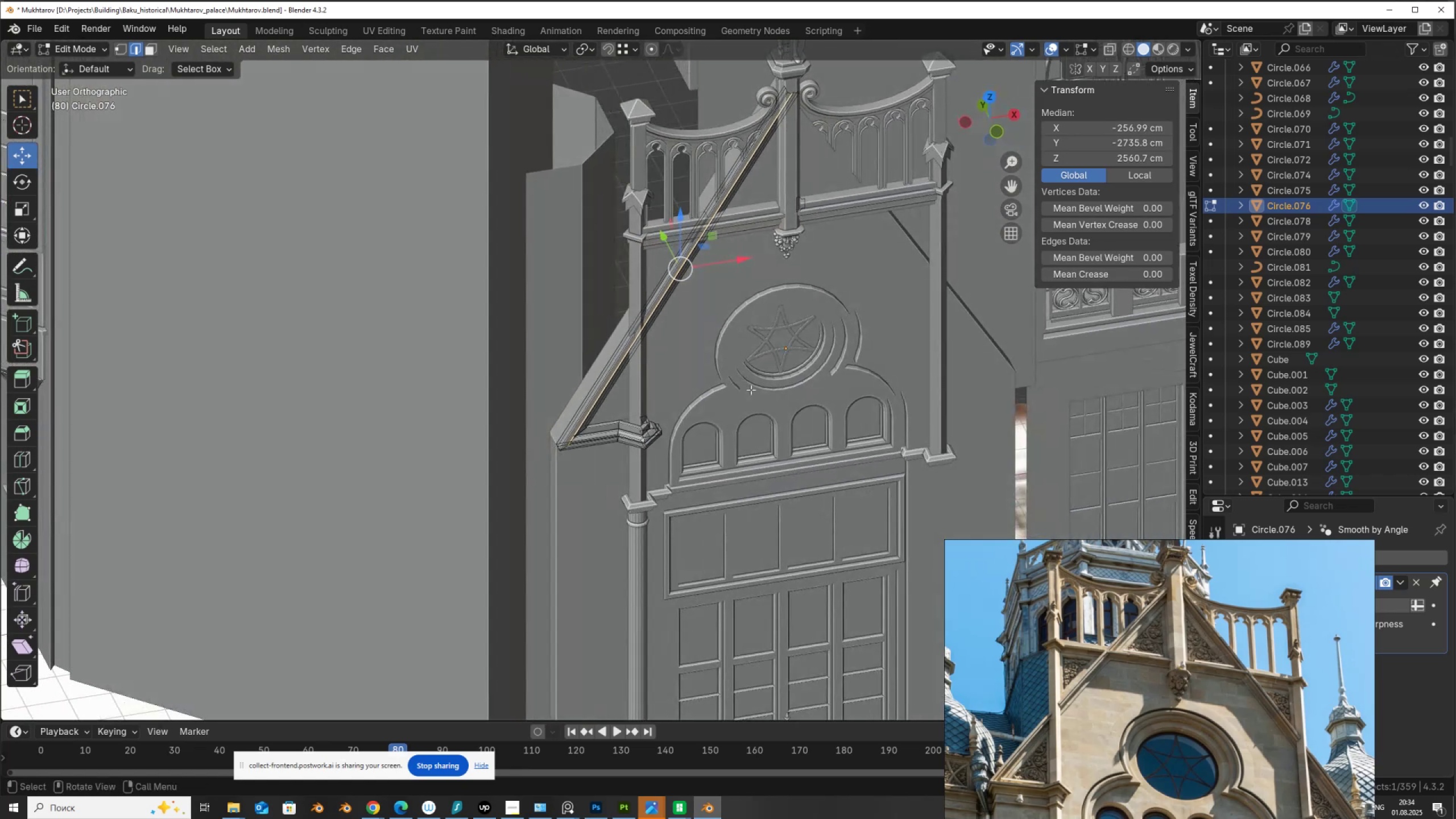 
key(Control+S)
 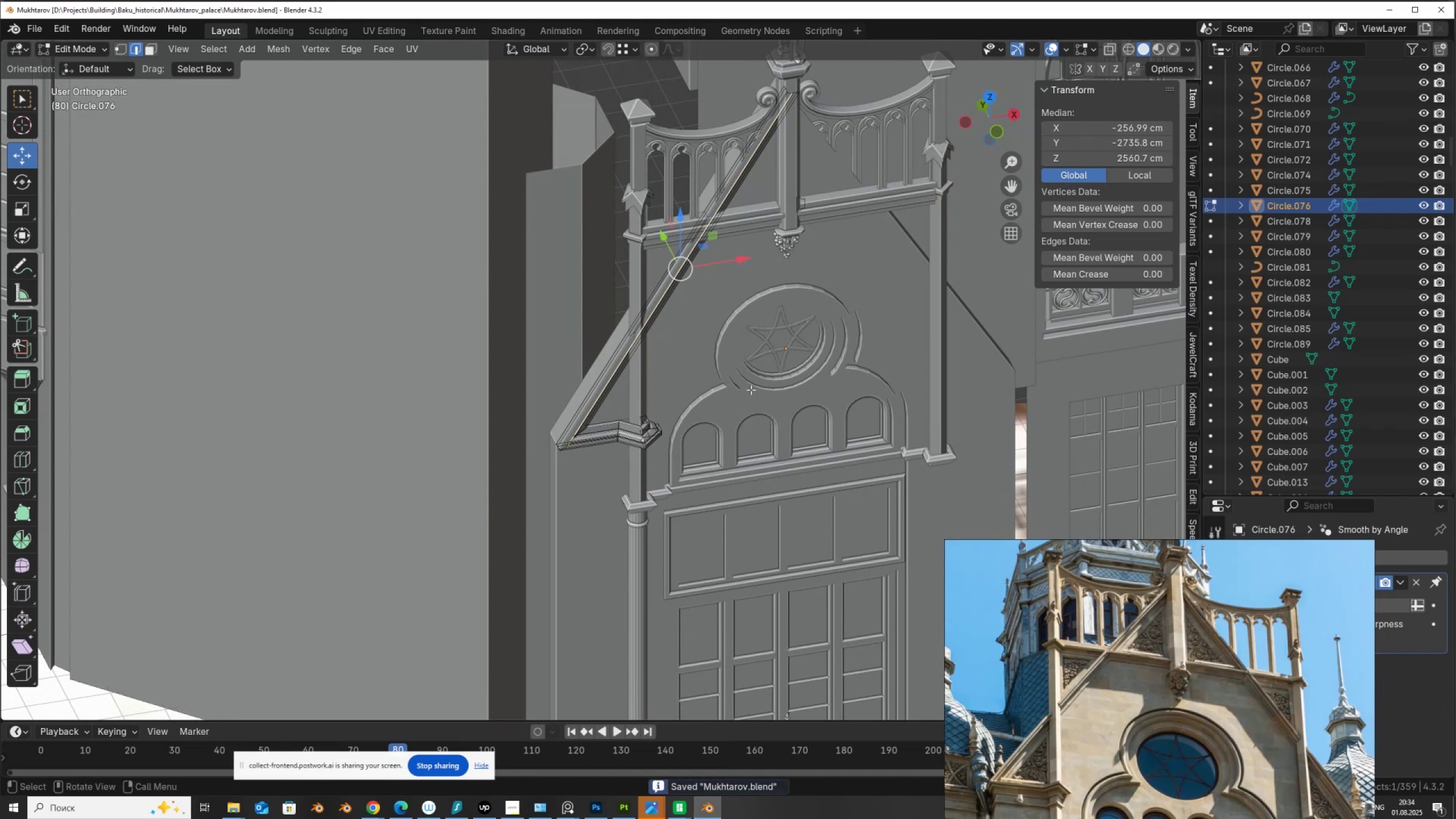 
key(Q)
 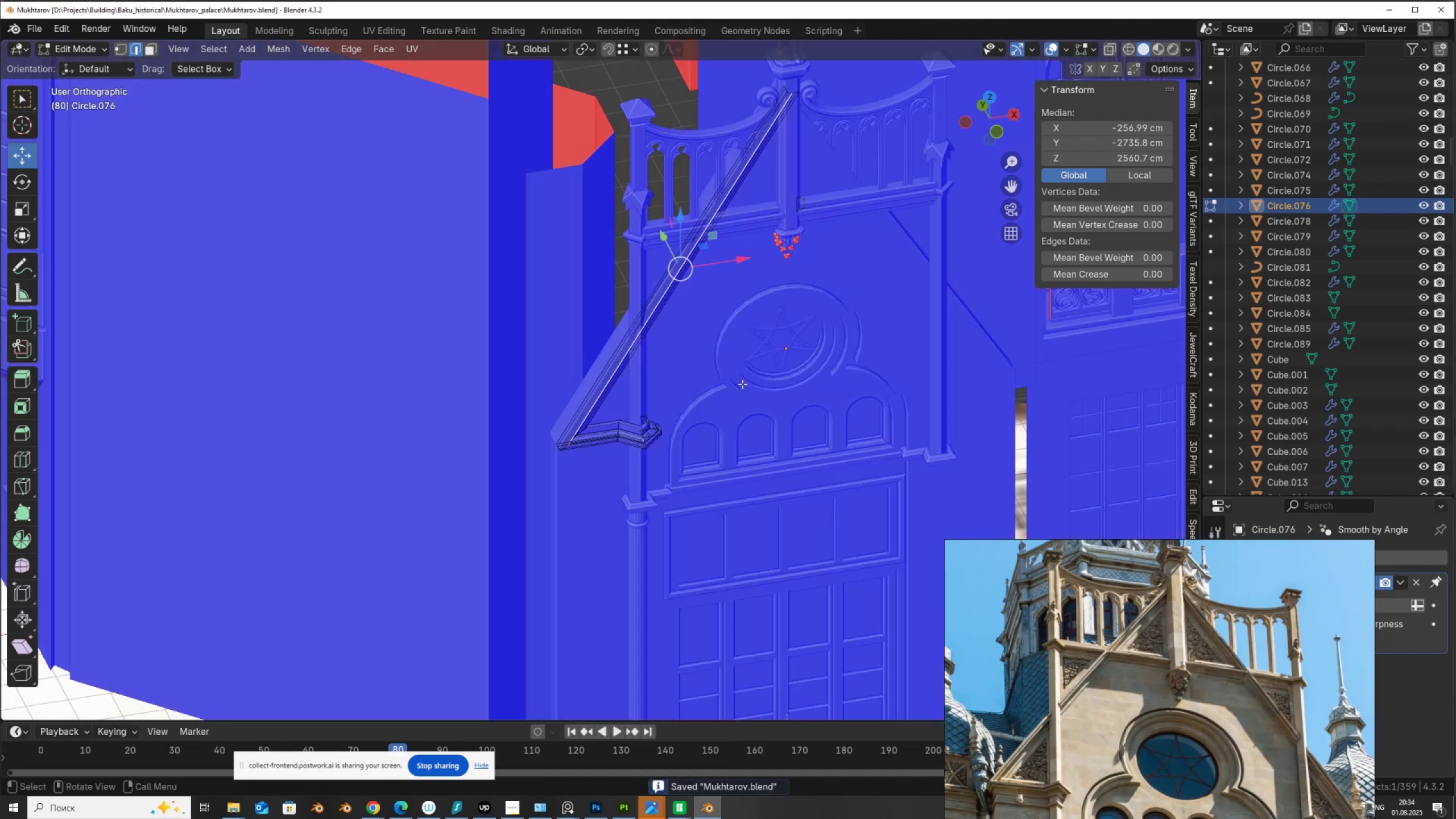 
scroll: coordinate [805, 264], scroll_direction: up, amount: 3.0
 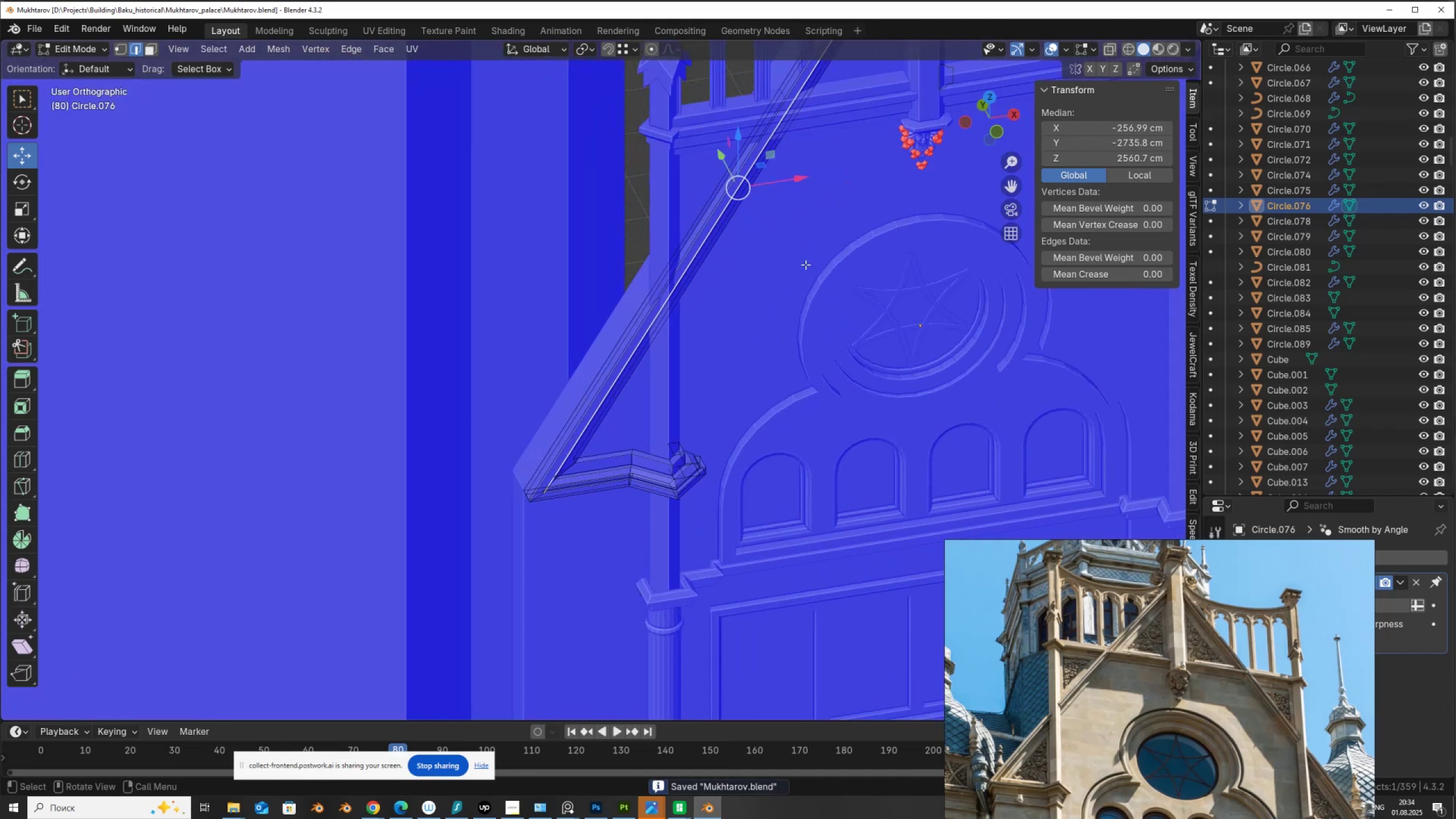 
hold_key(key=ShiftLeft, duration=0.35)
 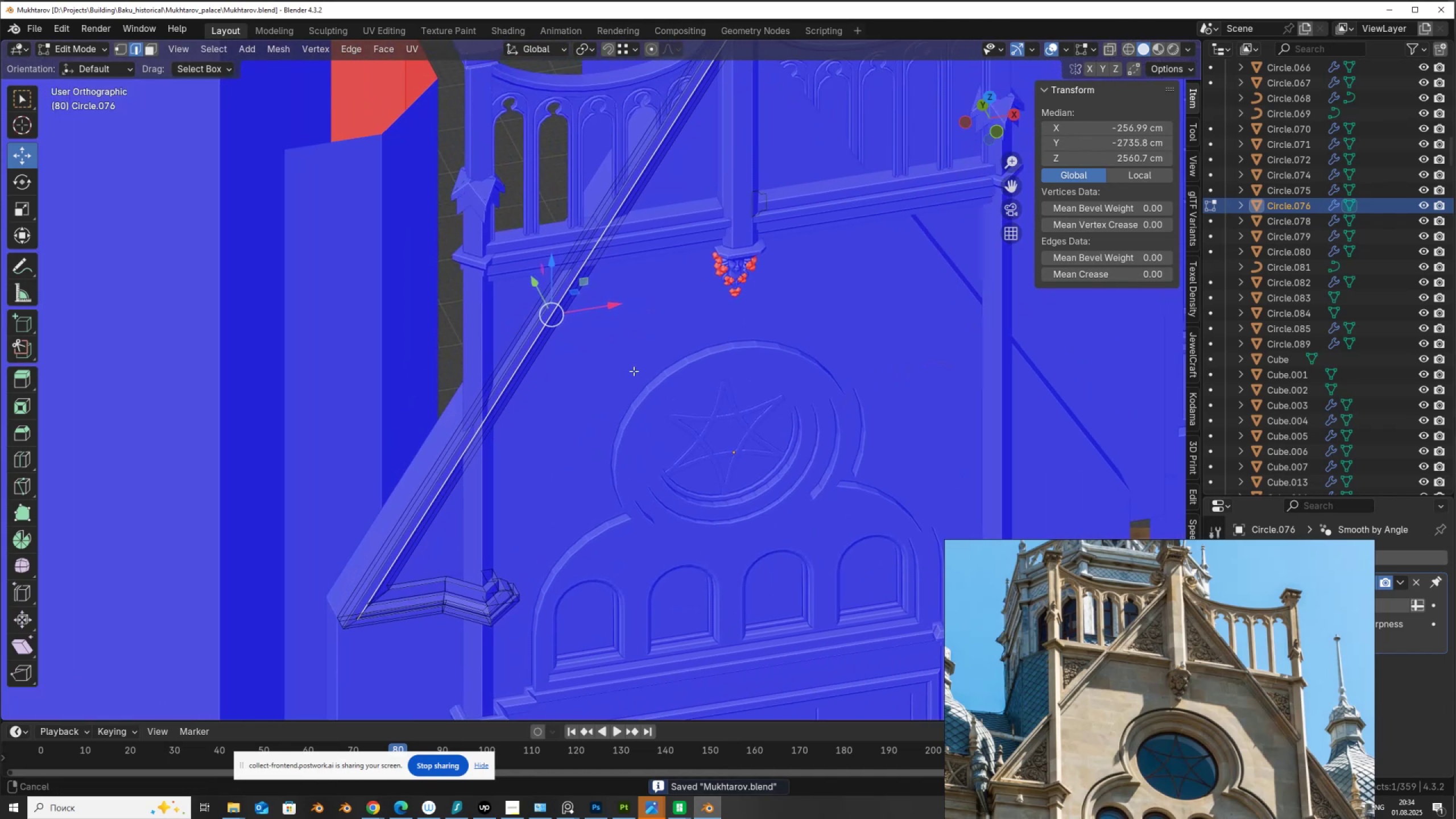 
scroll: coordinate [760, 285], scroll_direction: up, amount: 8.0
 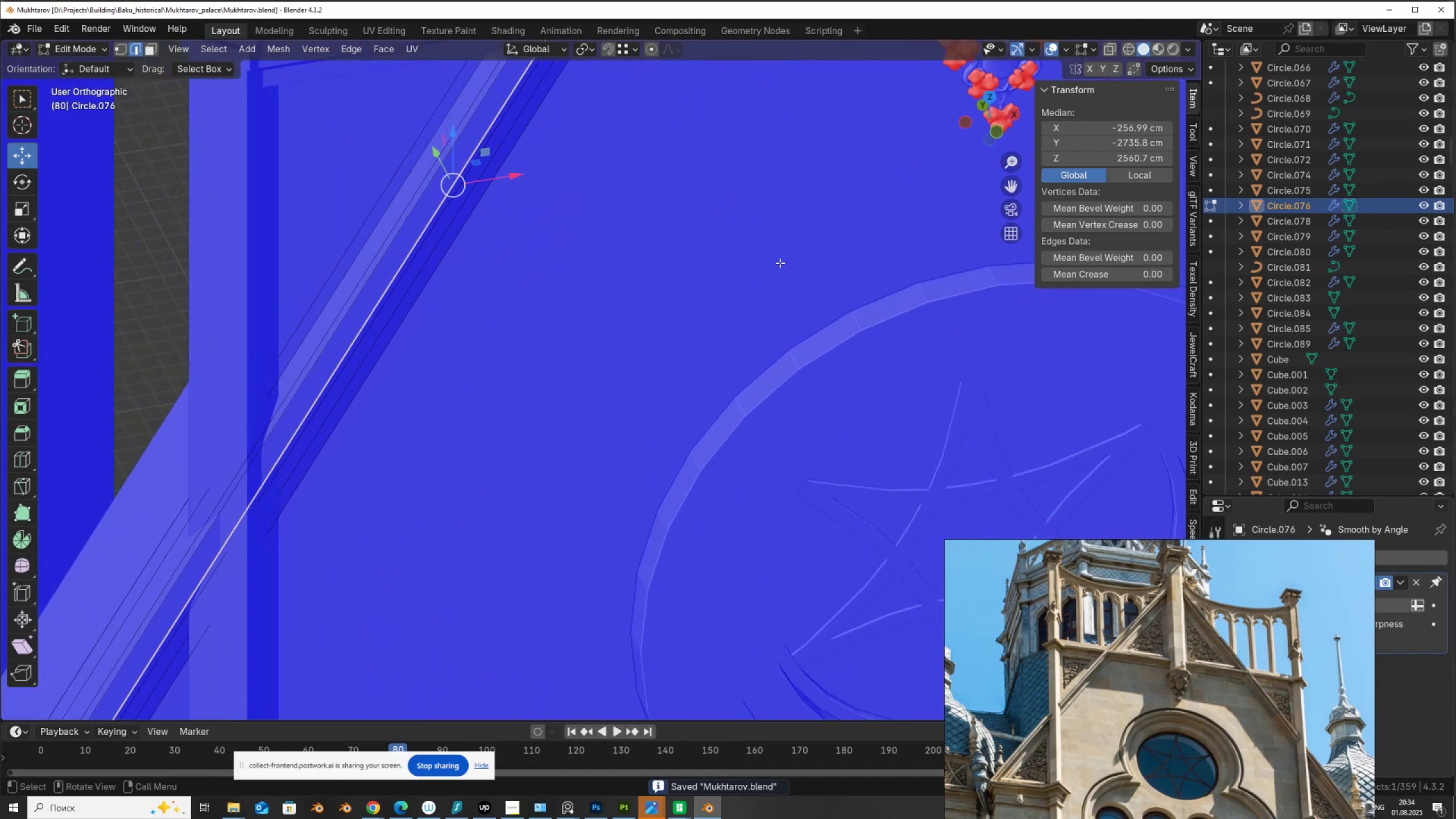 
hold_key(key=ShiftLeft, duration=0.44)
 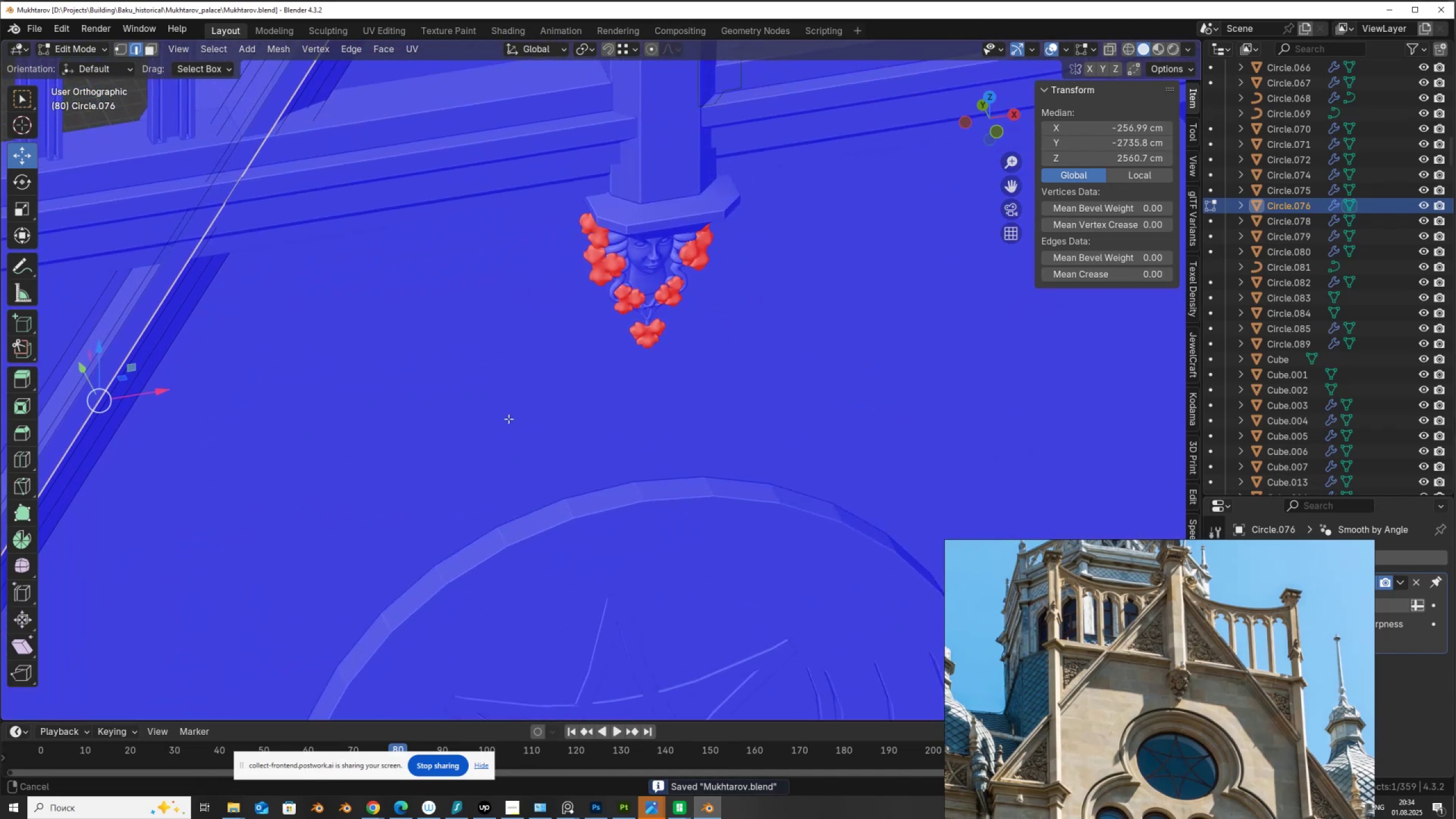 
scroll: coordinate [667, 189], scroll_direction: up, amount: 5.0
 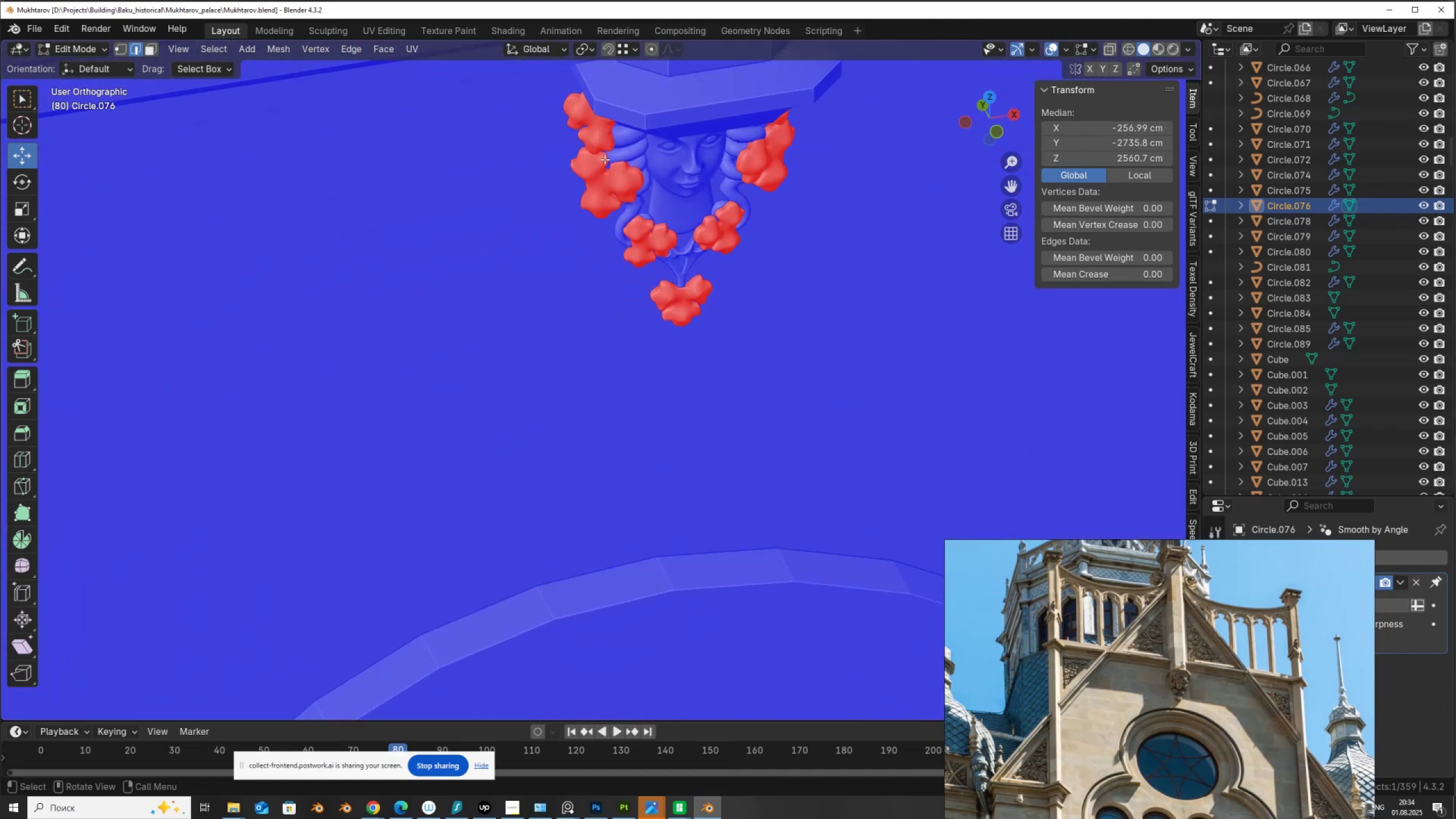 
key(Tab)
 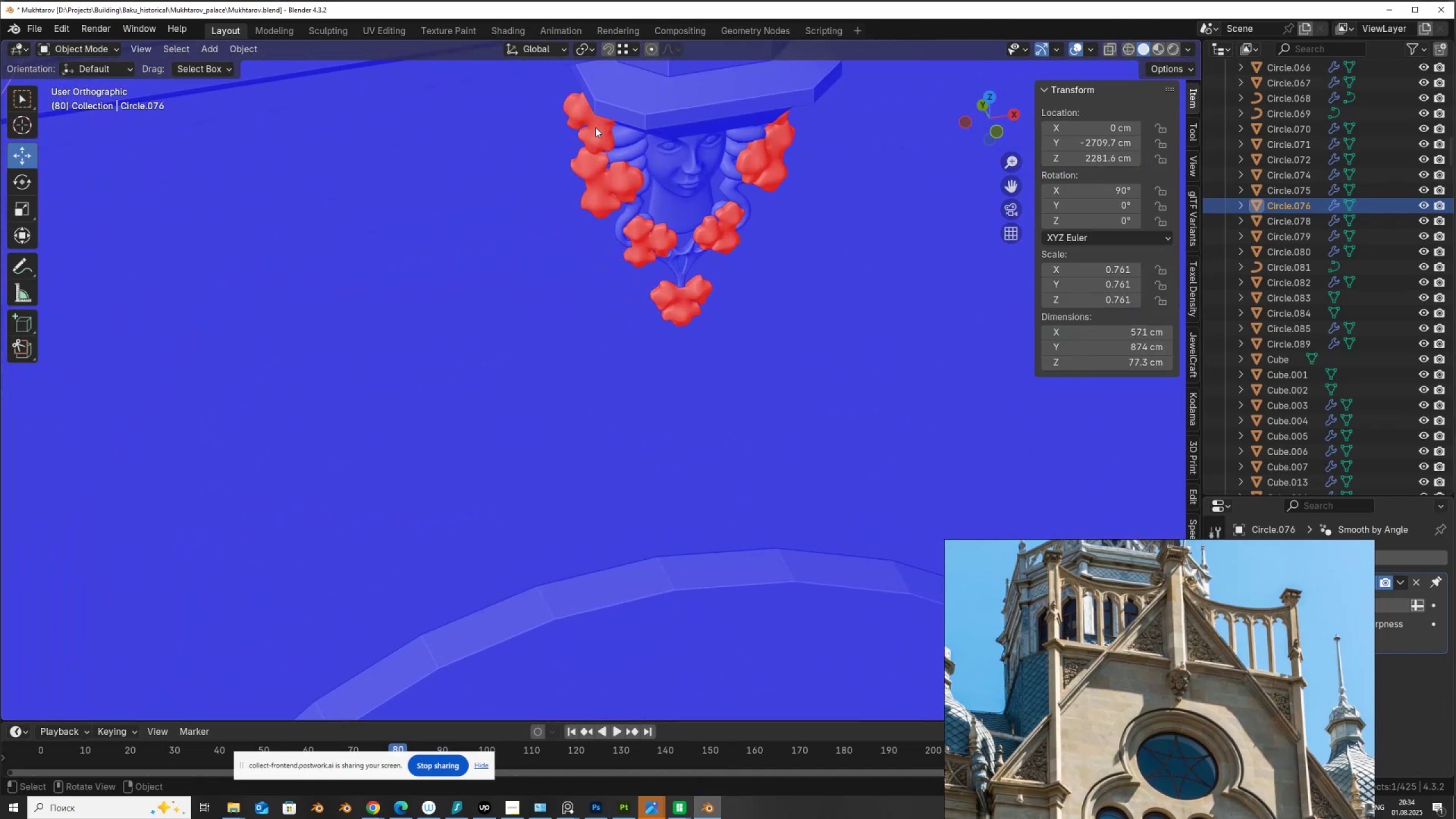 
left_click([595, 127])
 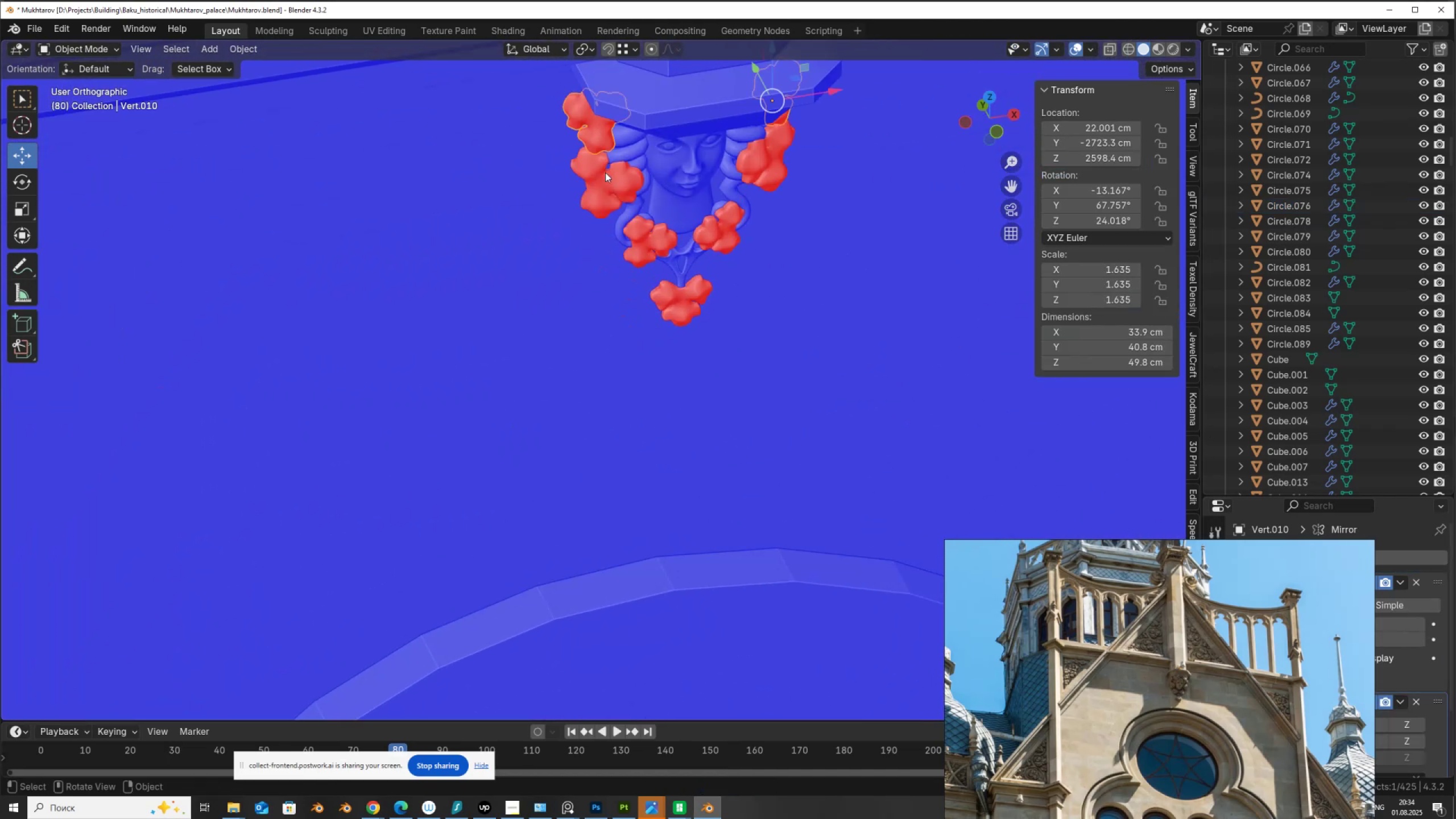 
hold_key(key=ShiftLeft, duration=1.38)
left_click([606, 184])
 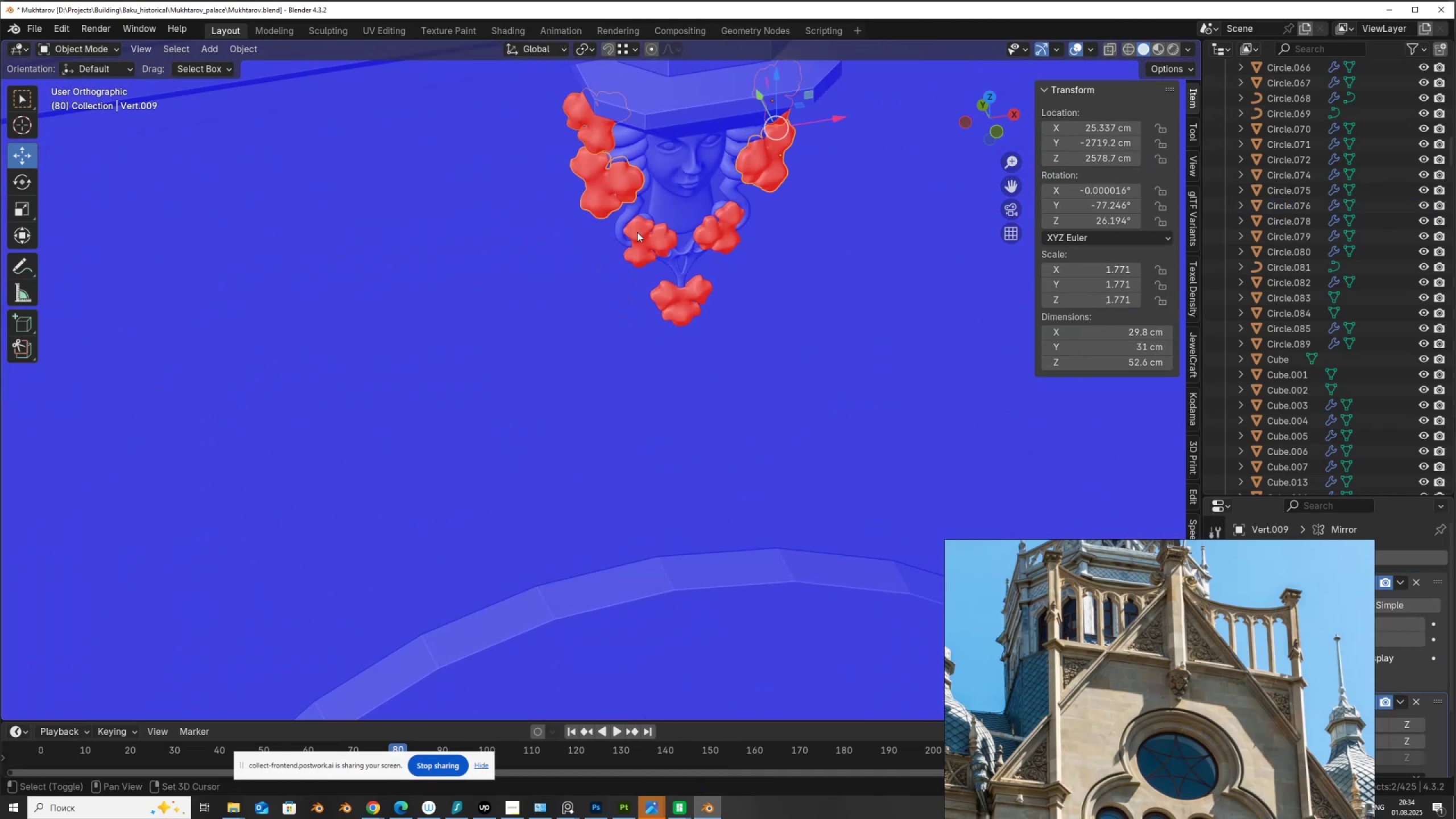 
double_click([637, 232])
 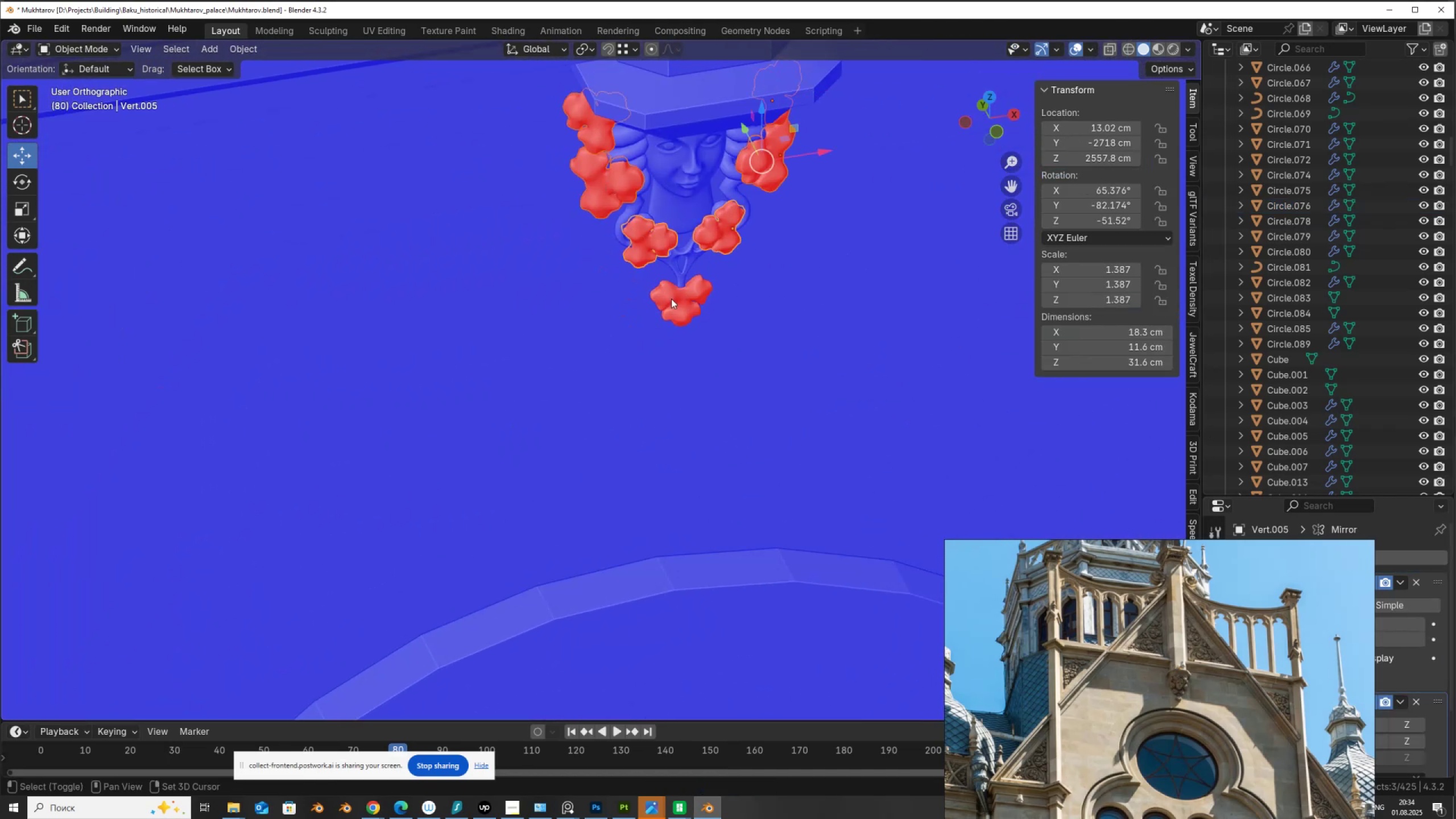 
left_click([671, 299])
 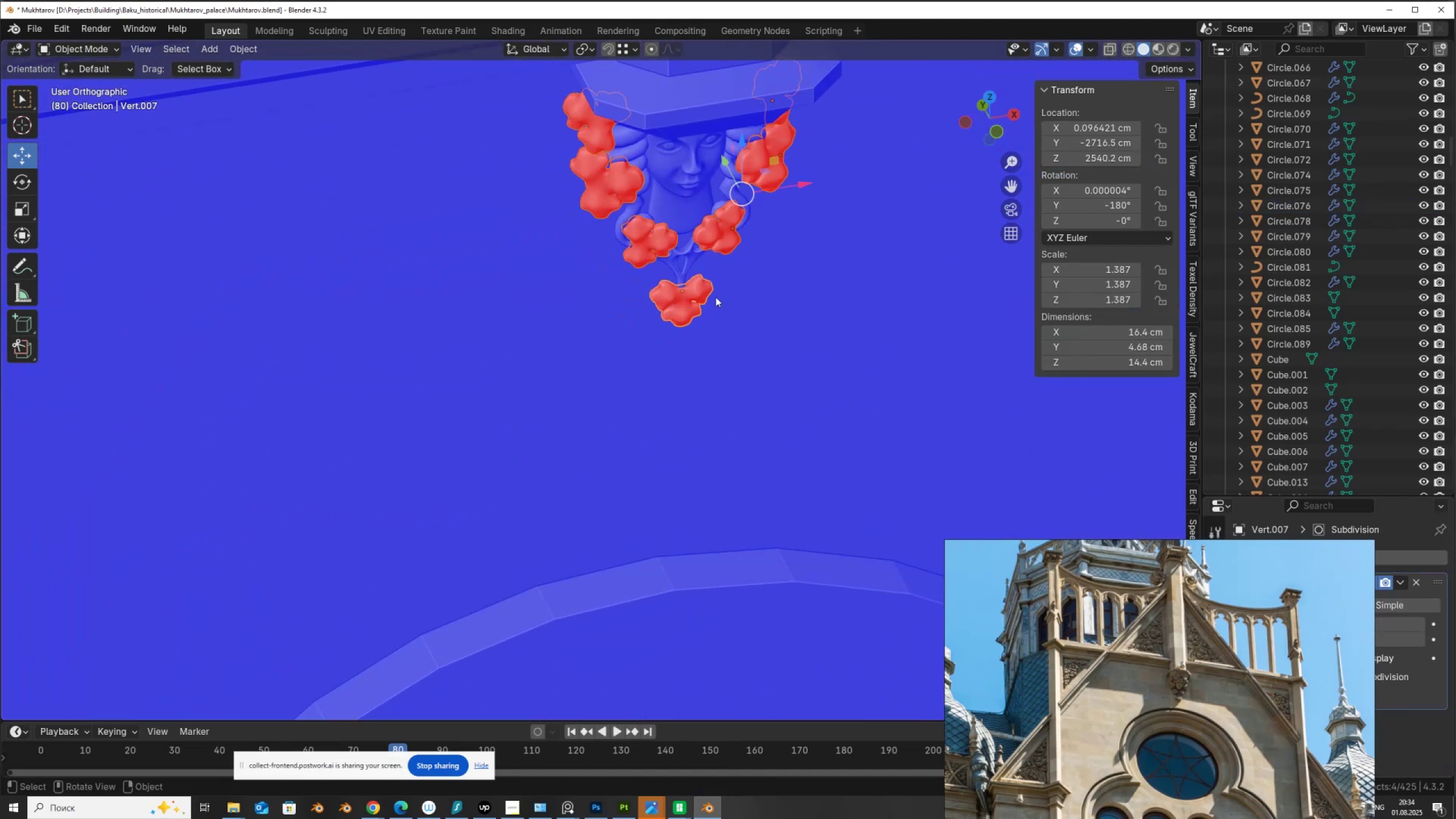 
key(Tab)
type(aan)
key(Tab)
 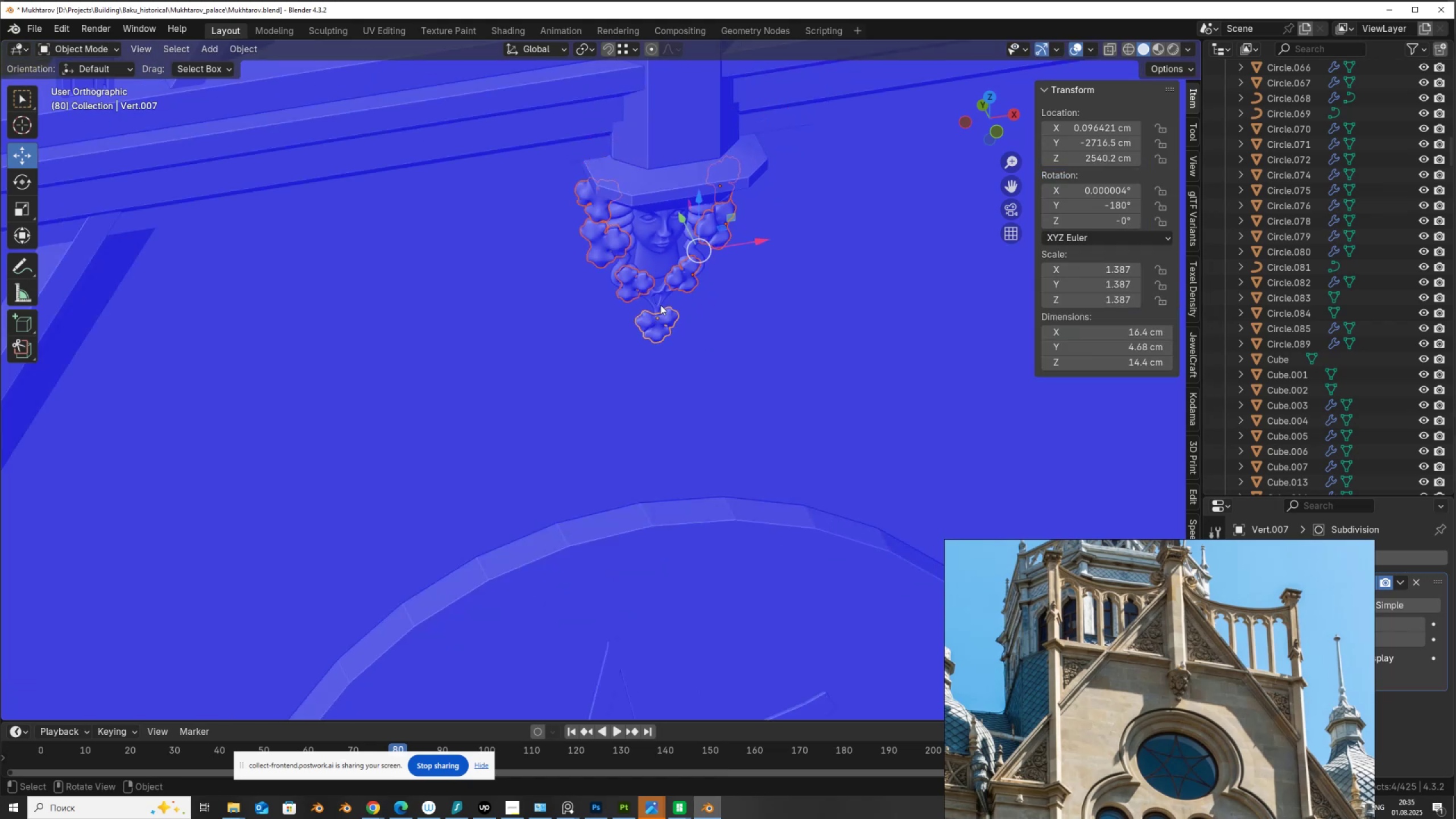 
scroll: coordinate [654, 378], scroll_direction: down, amount: 20.0
 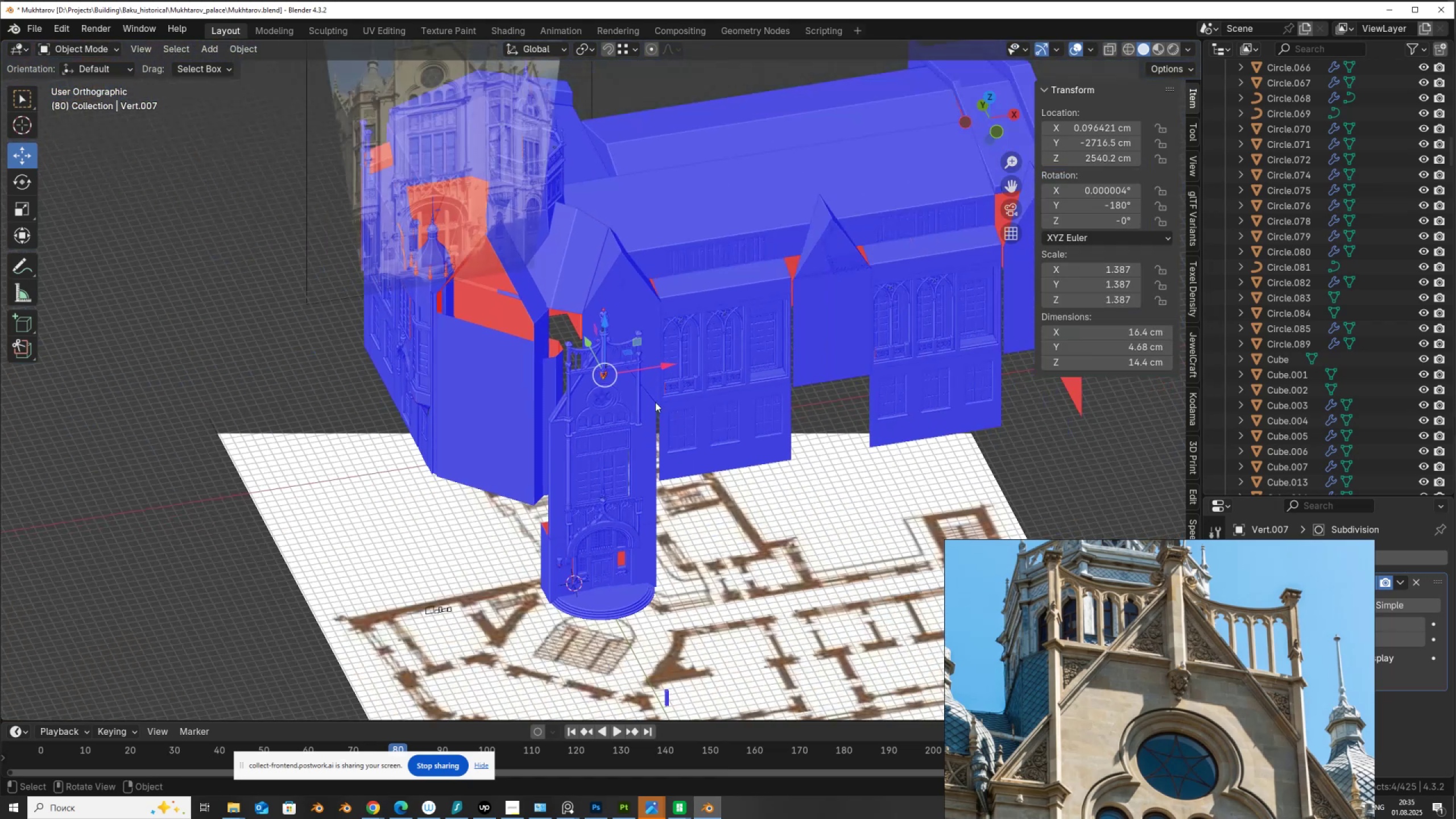 
hold_key(key=ShiftLeft, duration=0.51)
 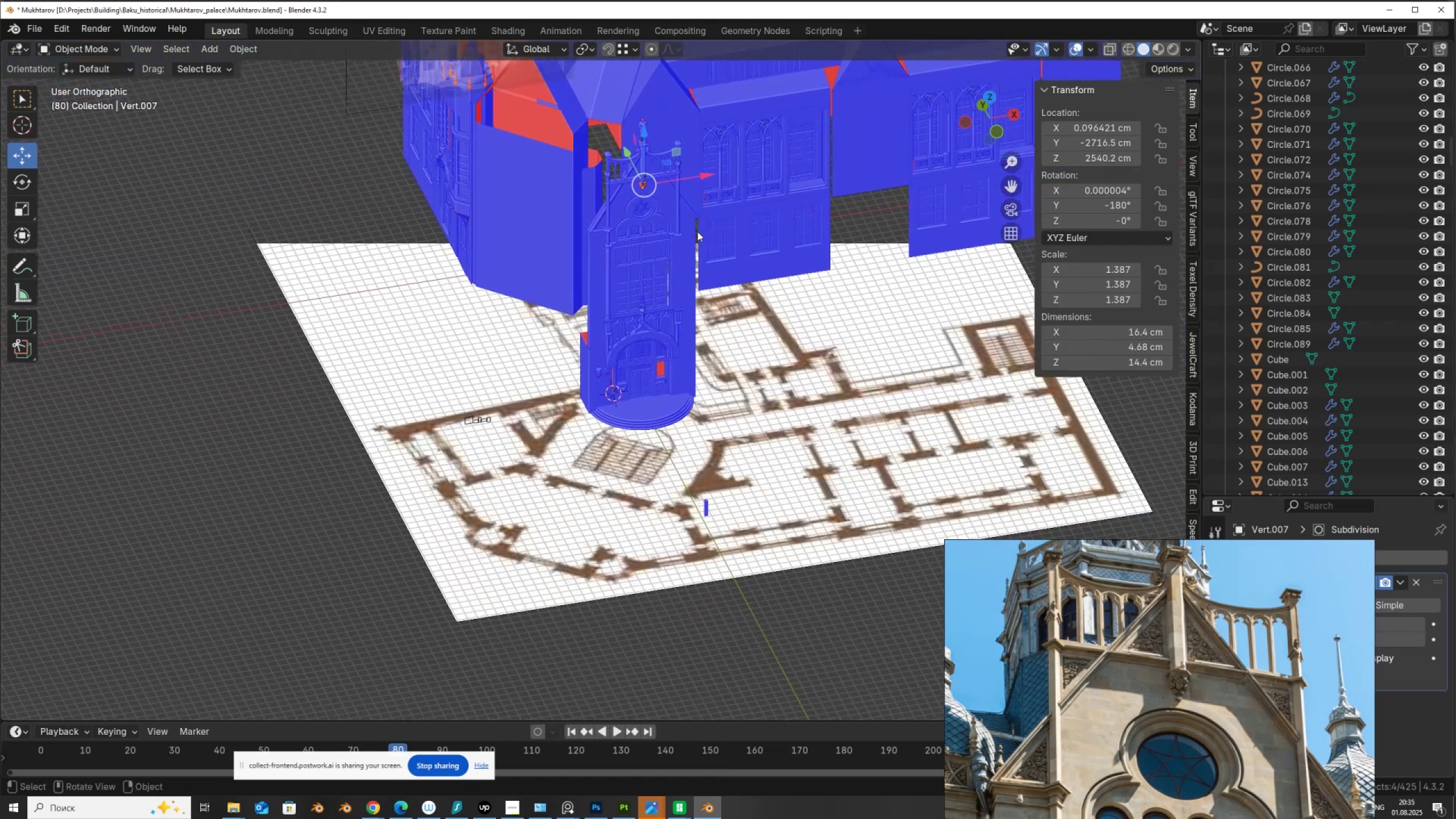 
scroll: coordinate [777, 379], scroll_direction: up, amount: 11.0
 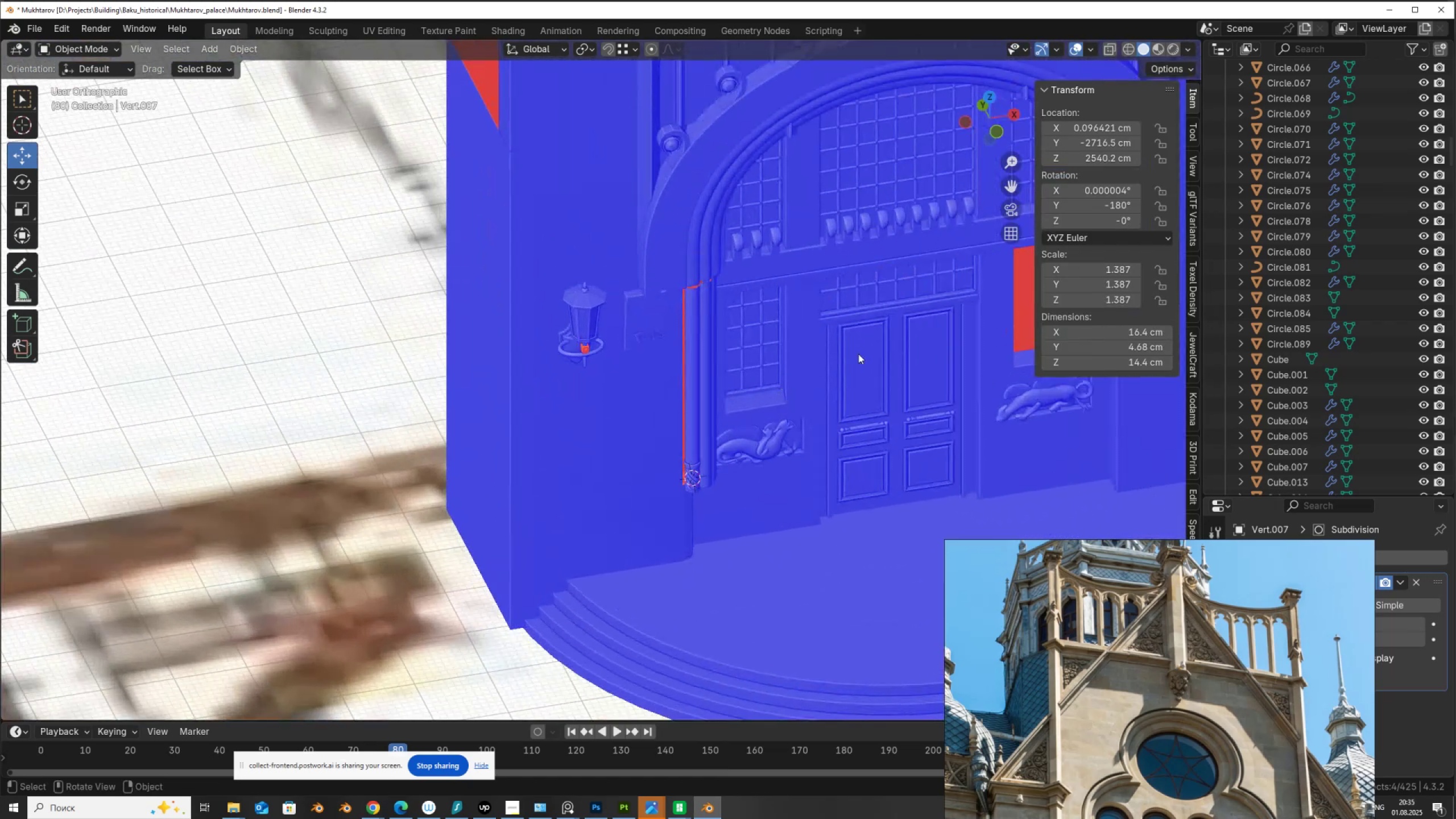 
hold_key(key=ShiftLeft, duration=0.81)
 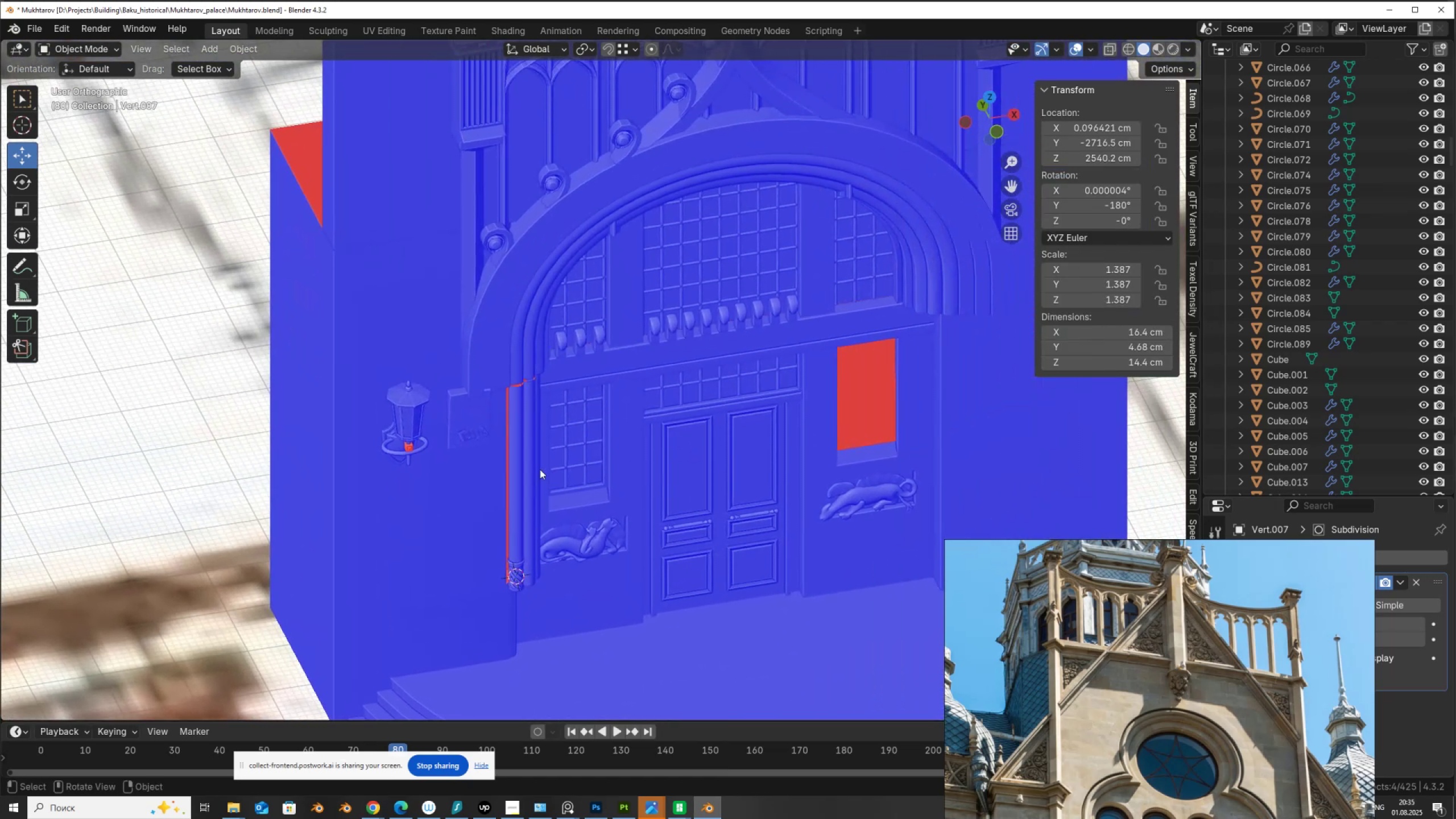 
scroll: coordinate [537, 469], scroll_direction: up, amount: 1.0
 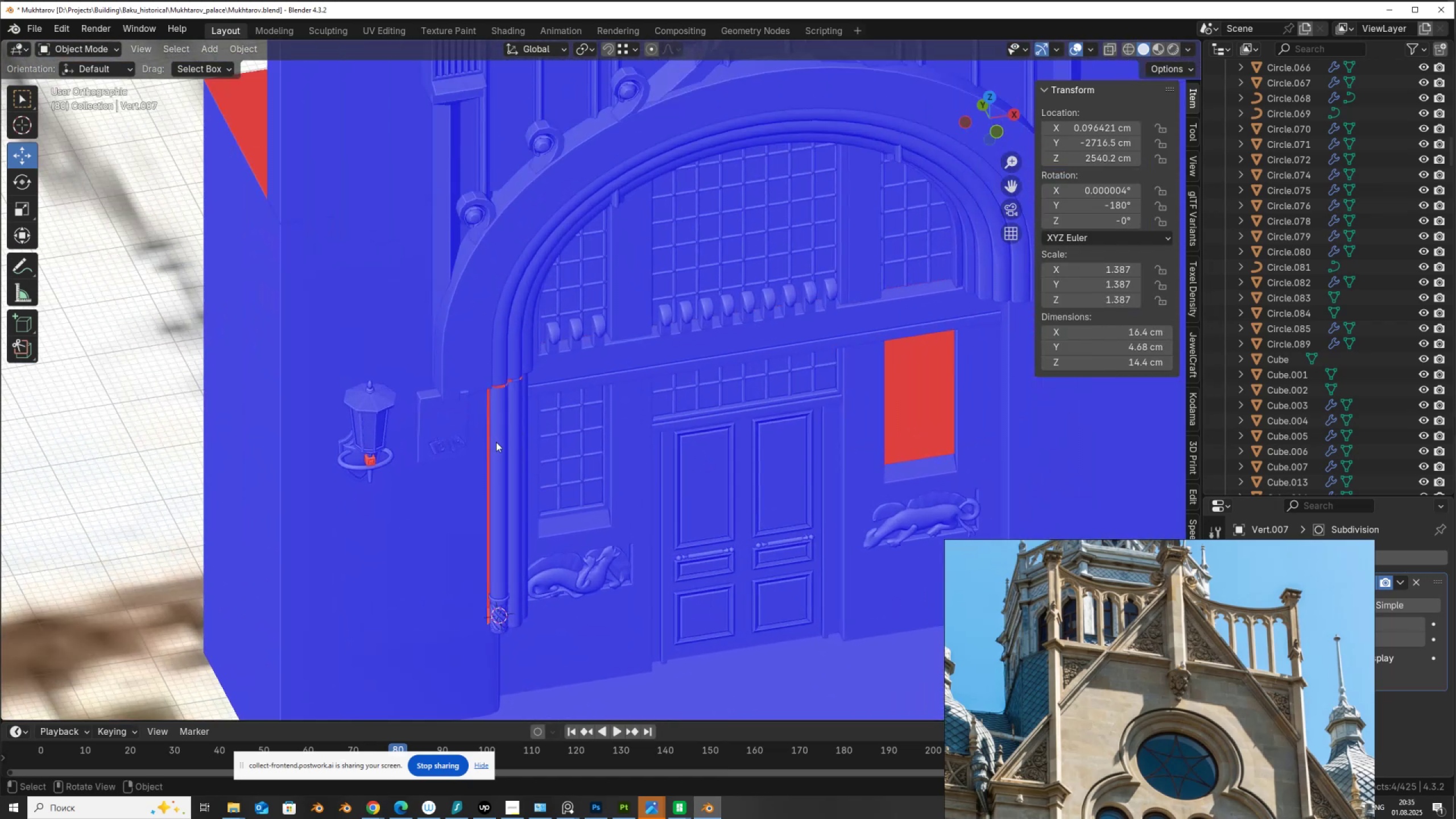 
left_click([499, 443])
 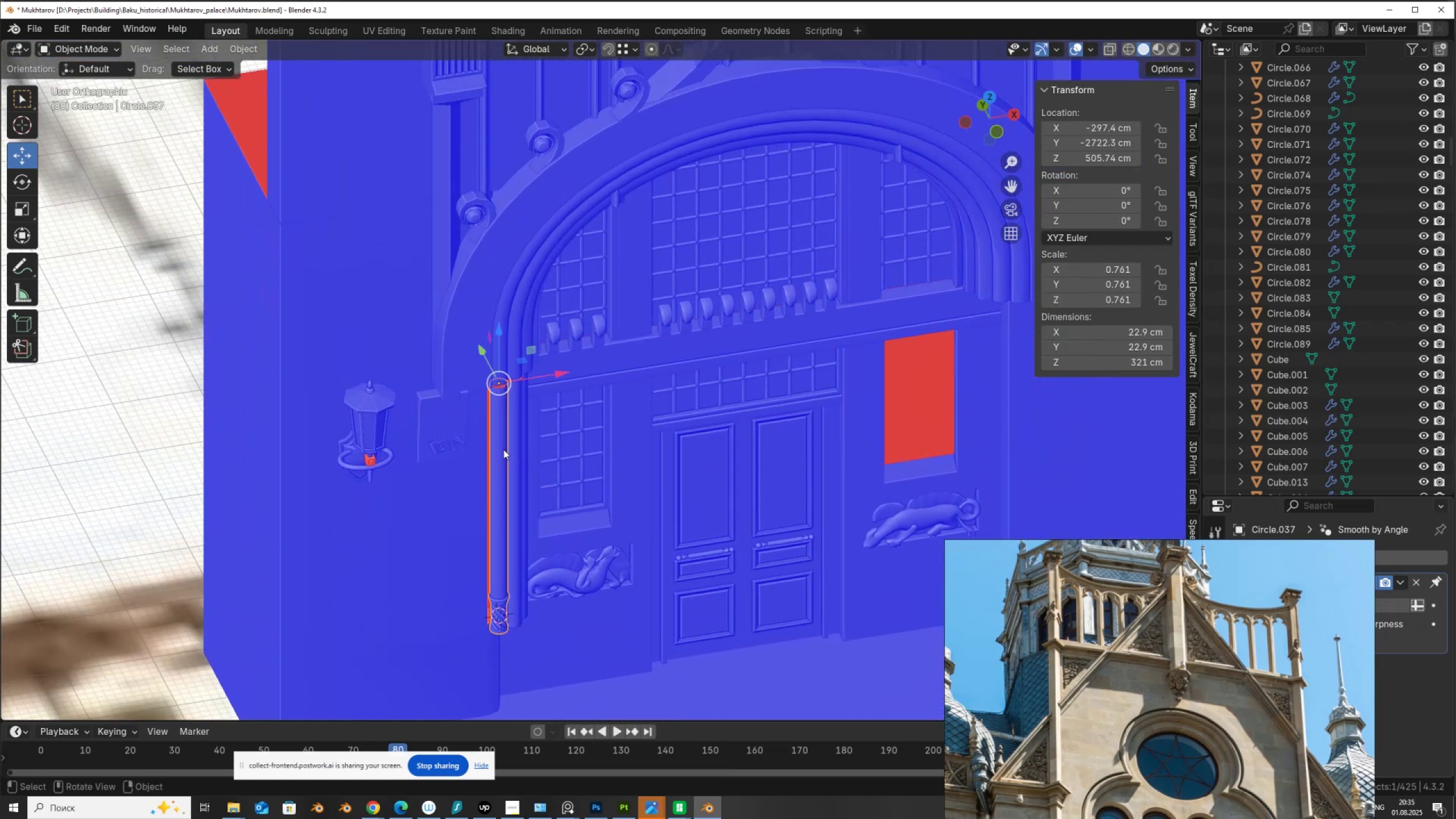 
scroll: coordinate [503, 449], scroll_direction: up, amount: 1.0
 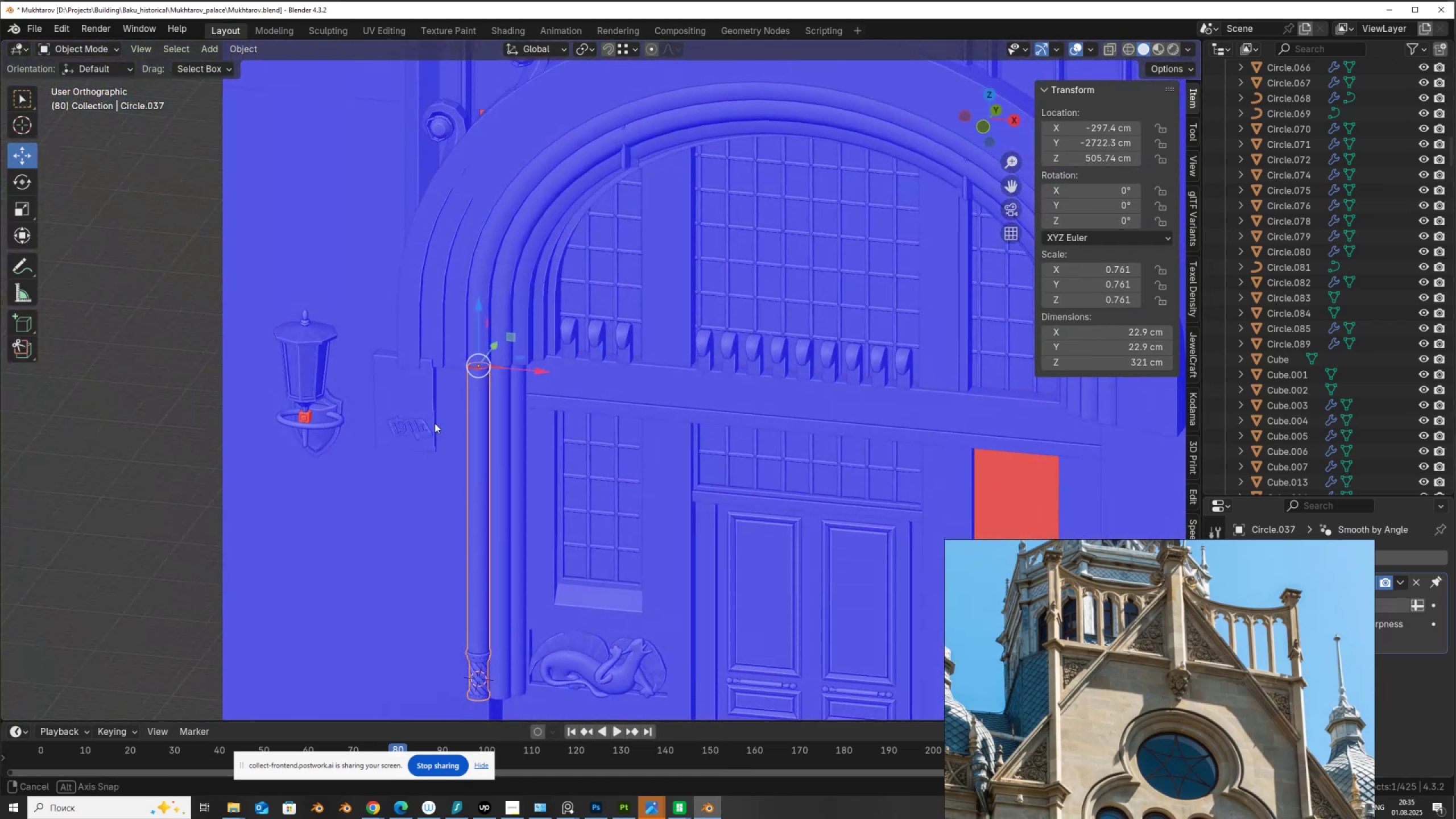 
hold_key(key=ShiftLeft, duration=0.47)
 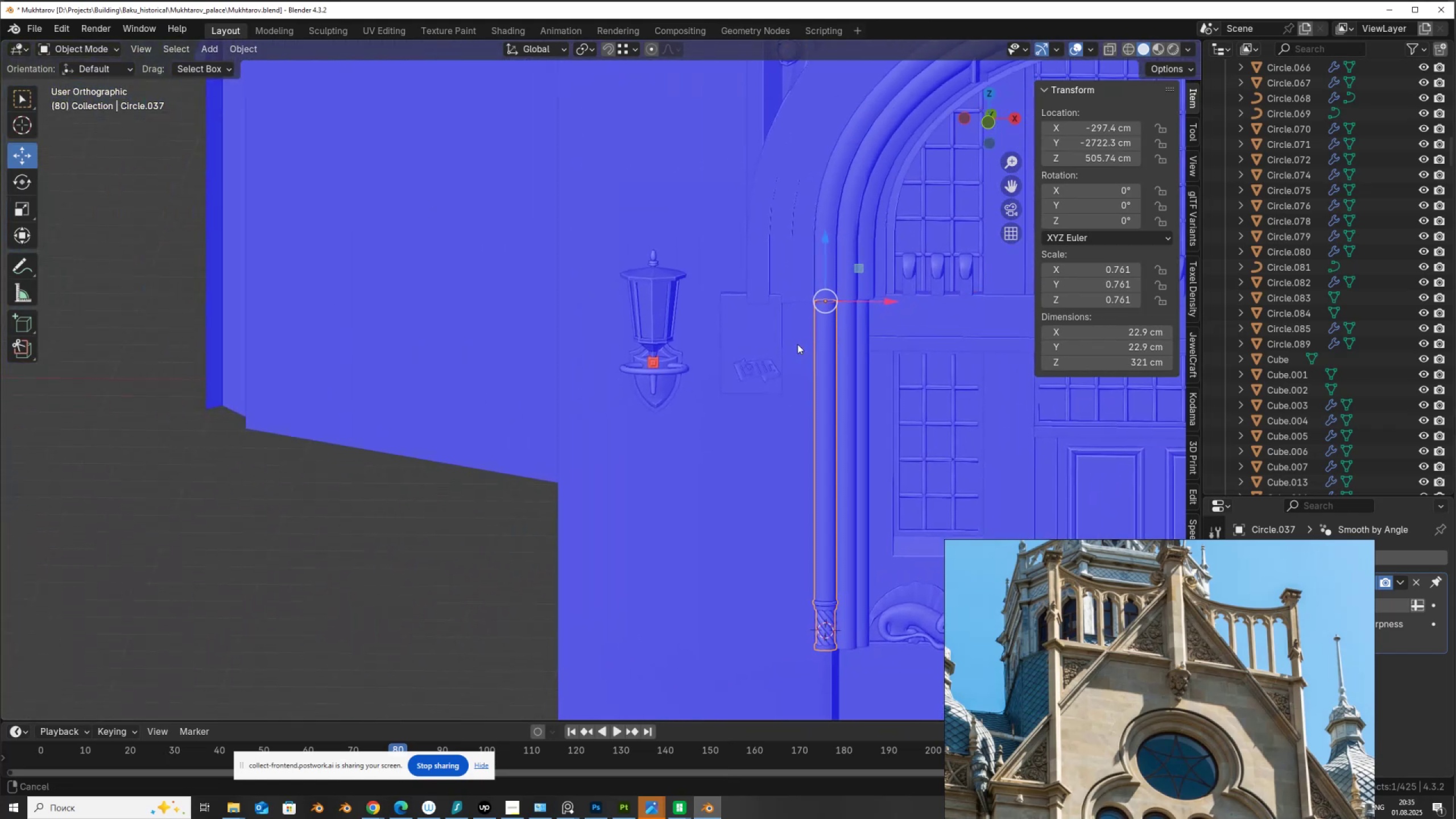 
scroll: coordinate [797, 344], scroll_direction: up, amount: 2.0
 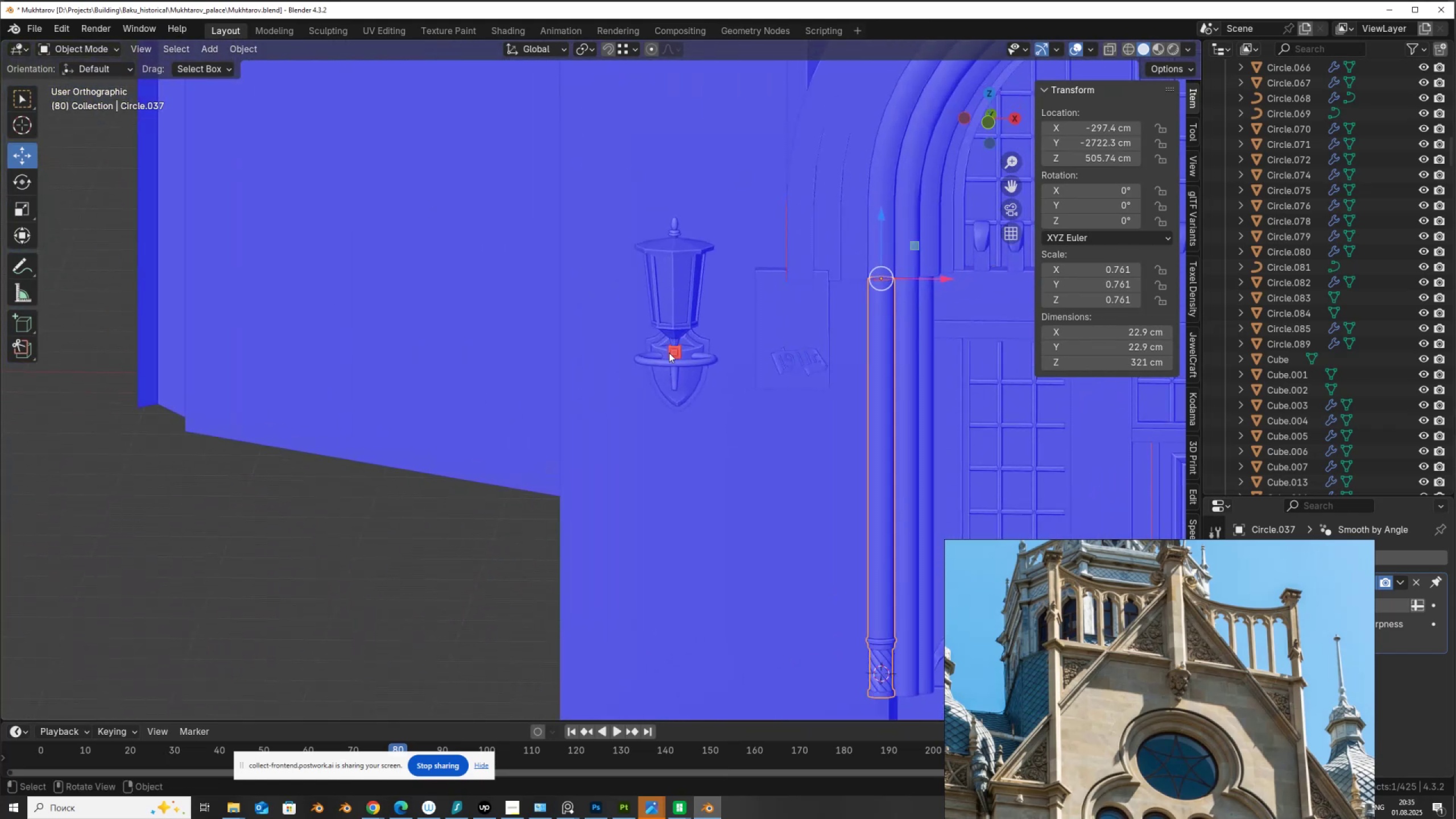 
left_click([681, 352])
 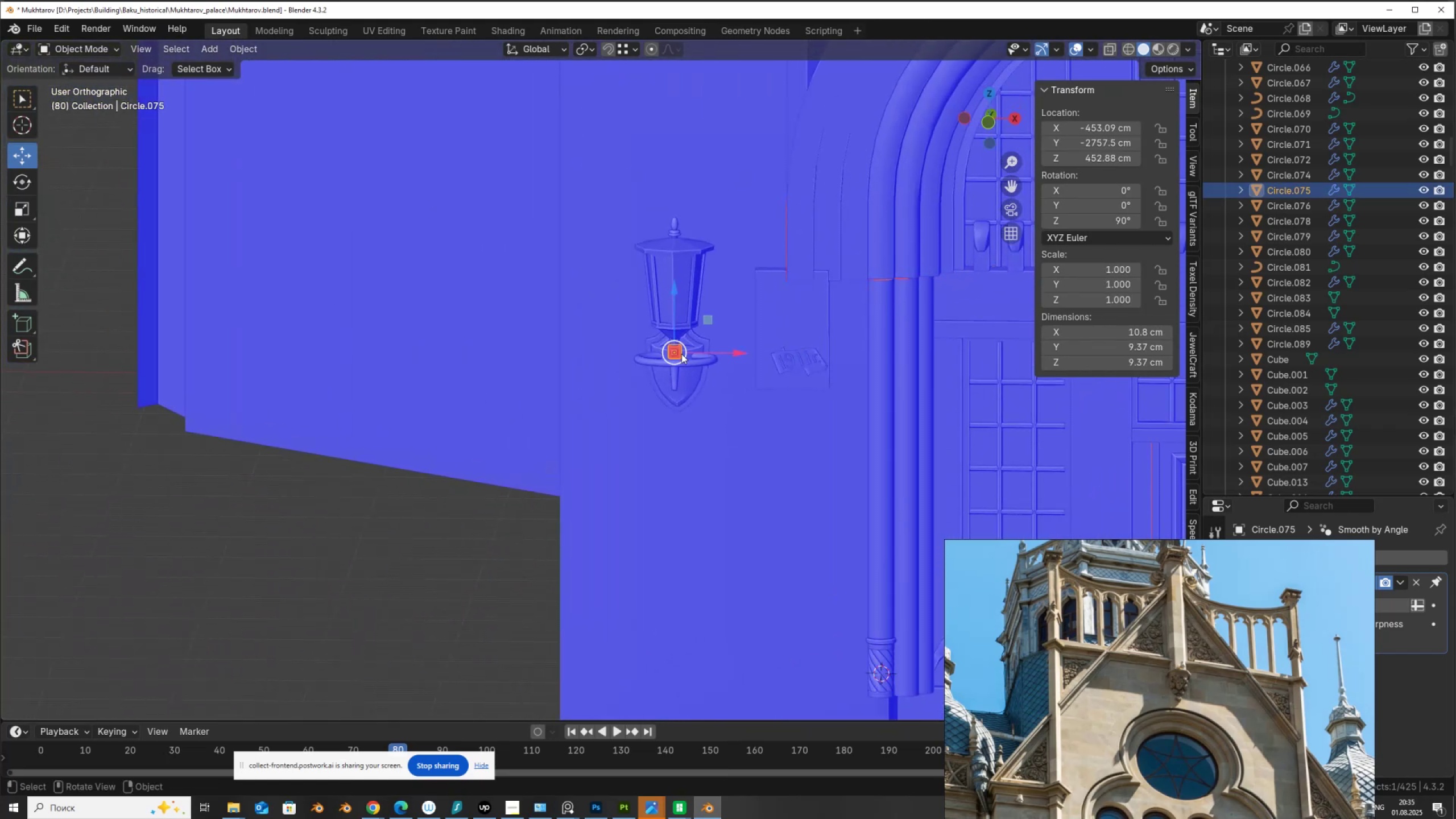 
key(Tab)
type(aN)
key(Tab)
 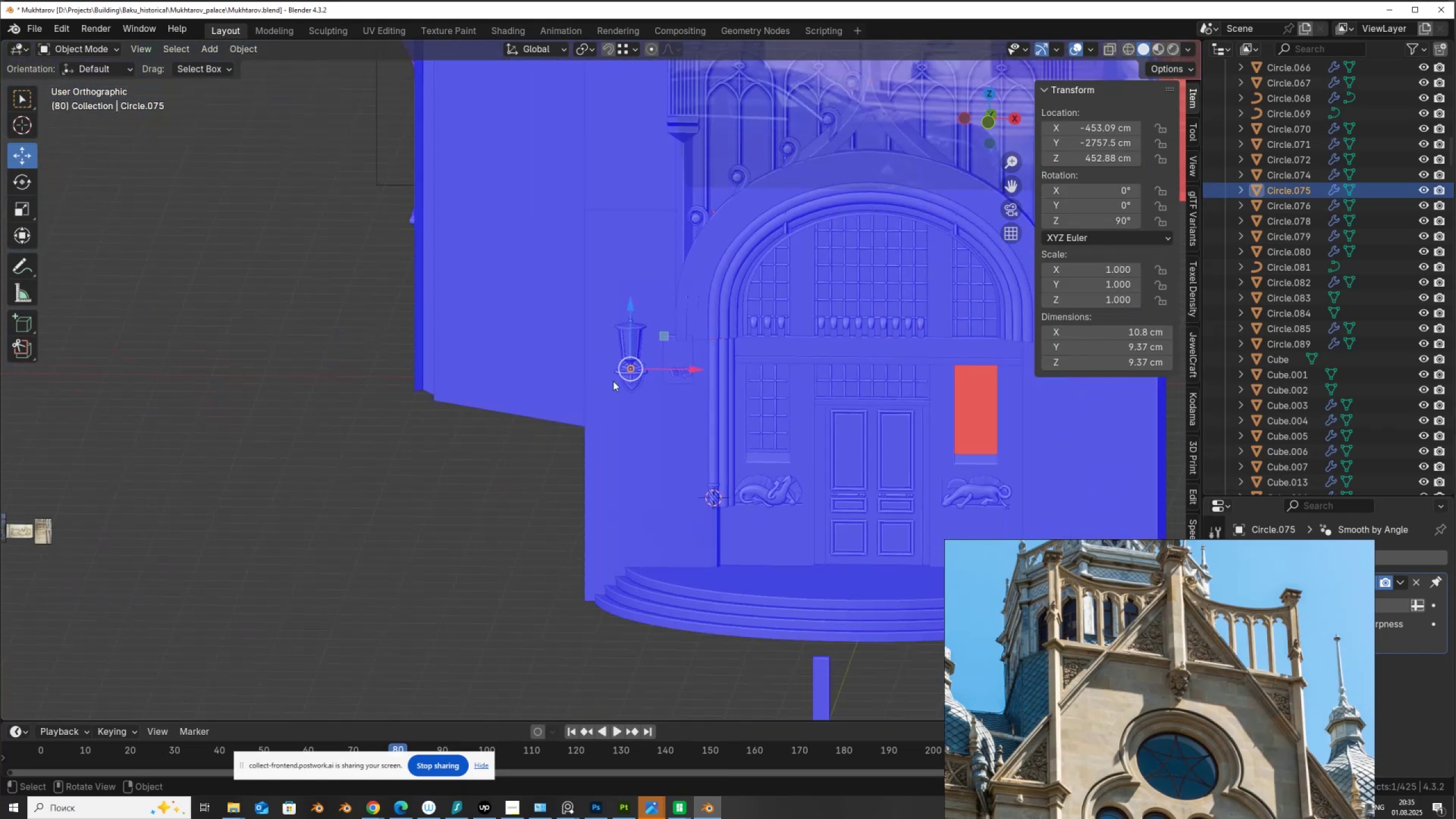 
scroll: coordinate [632, 366], scroll_direction: down, amount: 10.0
 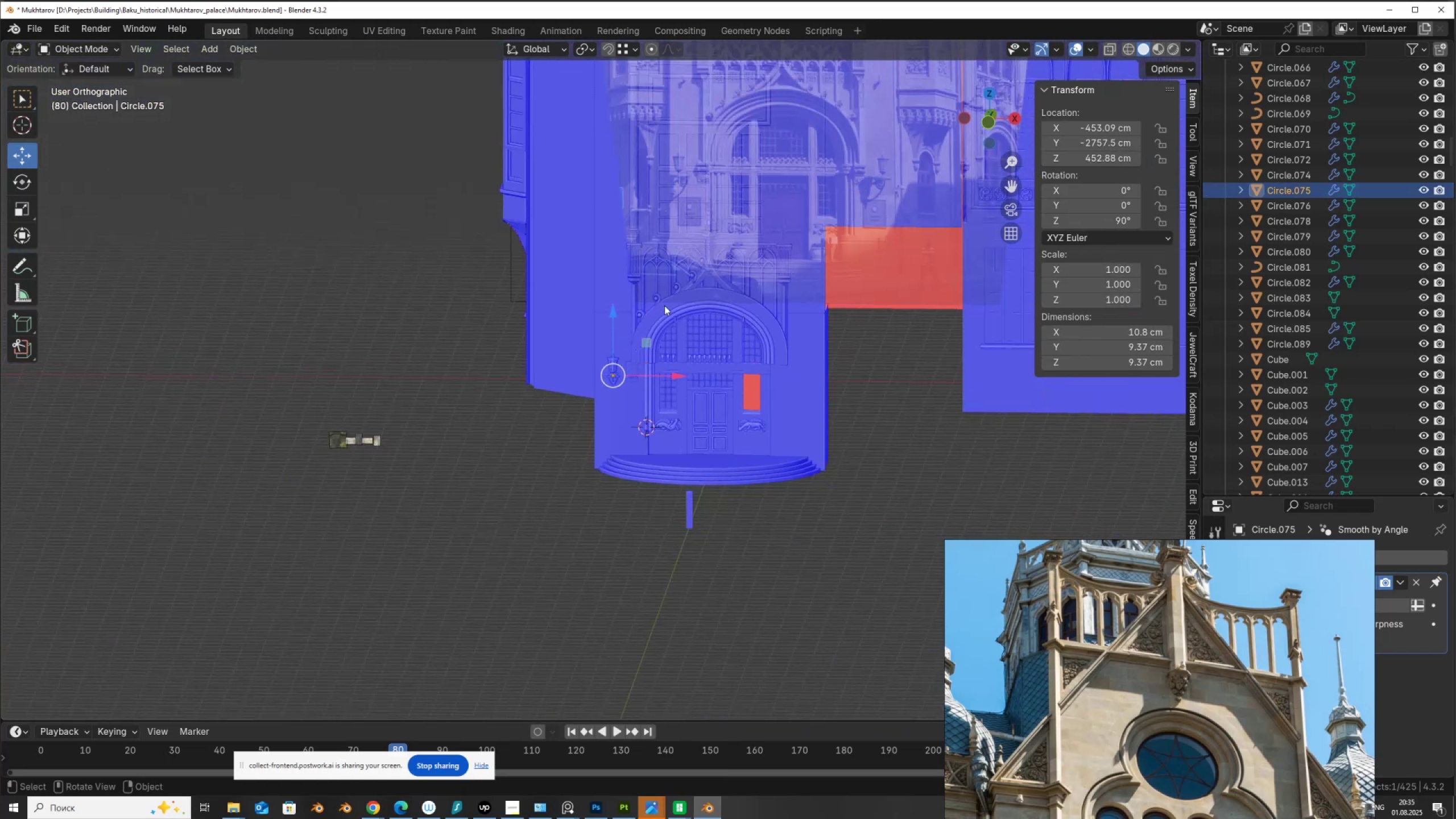 
hold_key(key=ShiftLeft, duration=0.6)
 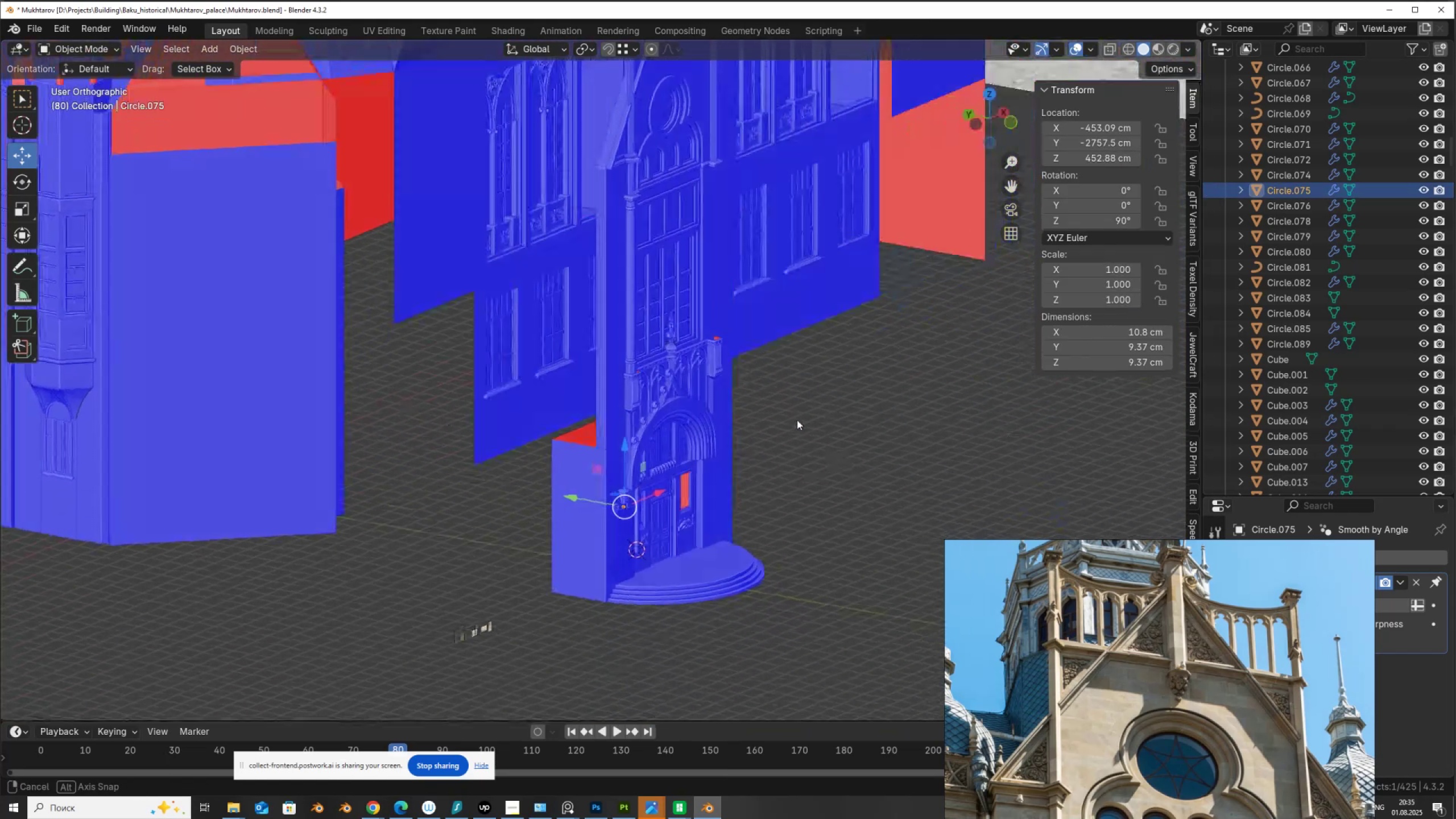 
hold_key(key=ShiftLeft, duration=1.25)
 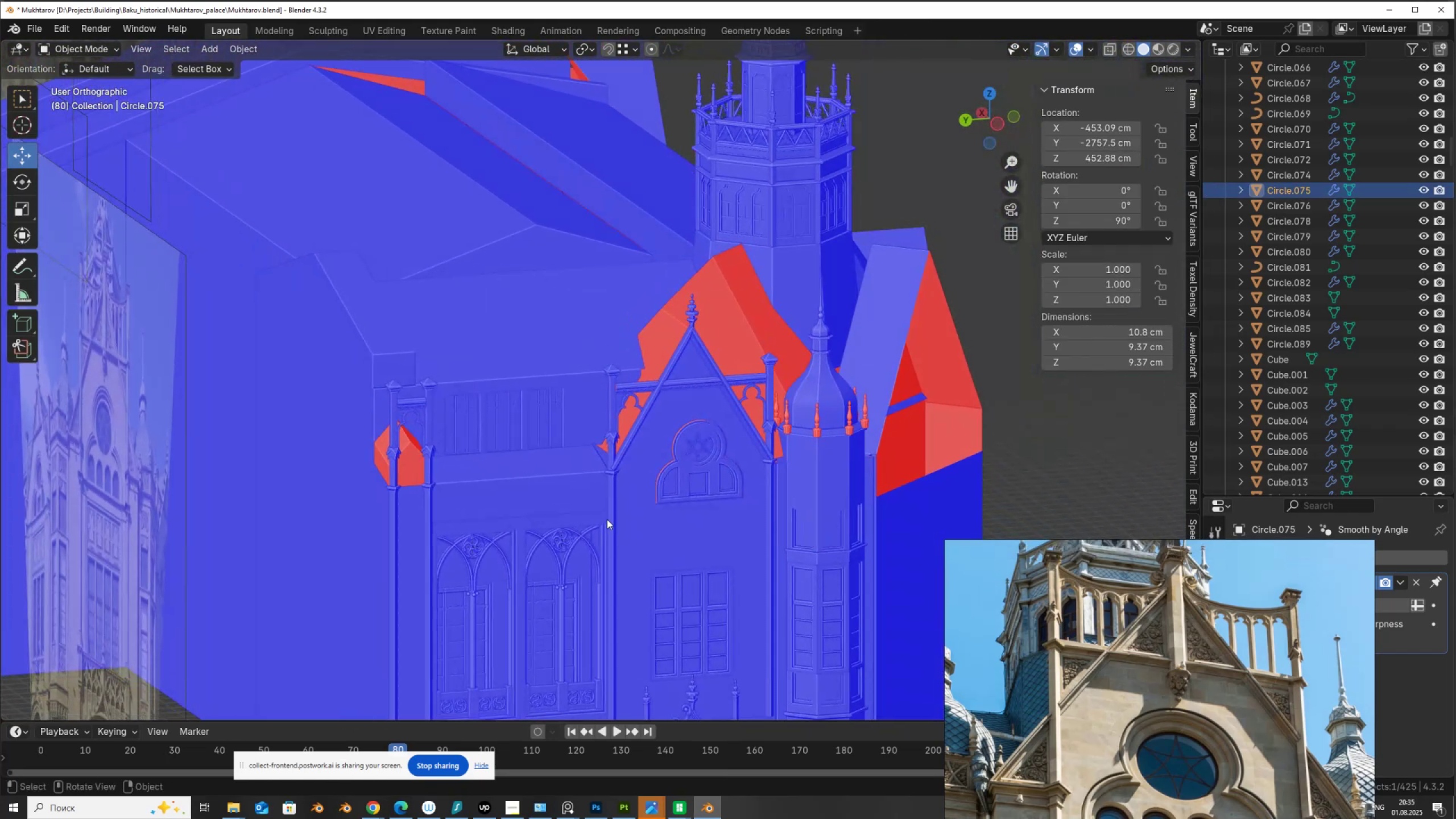 
left_click([414, 464])
 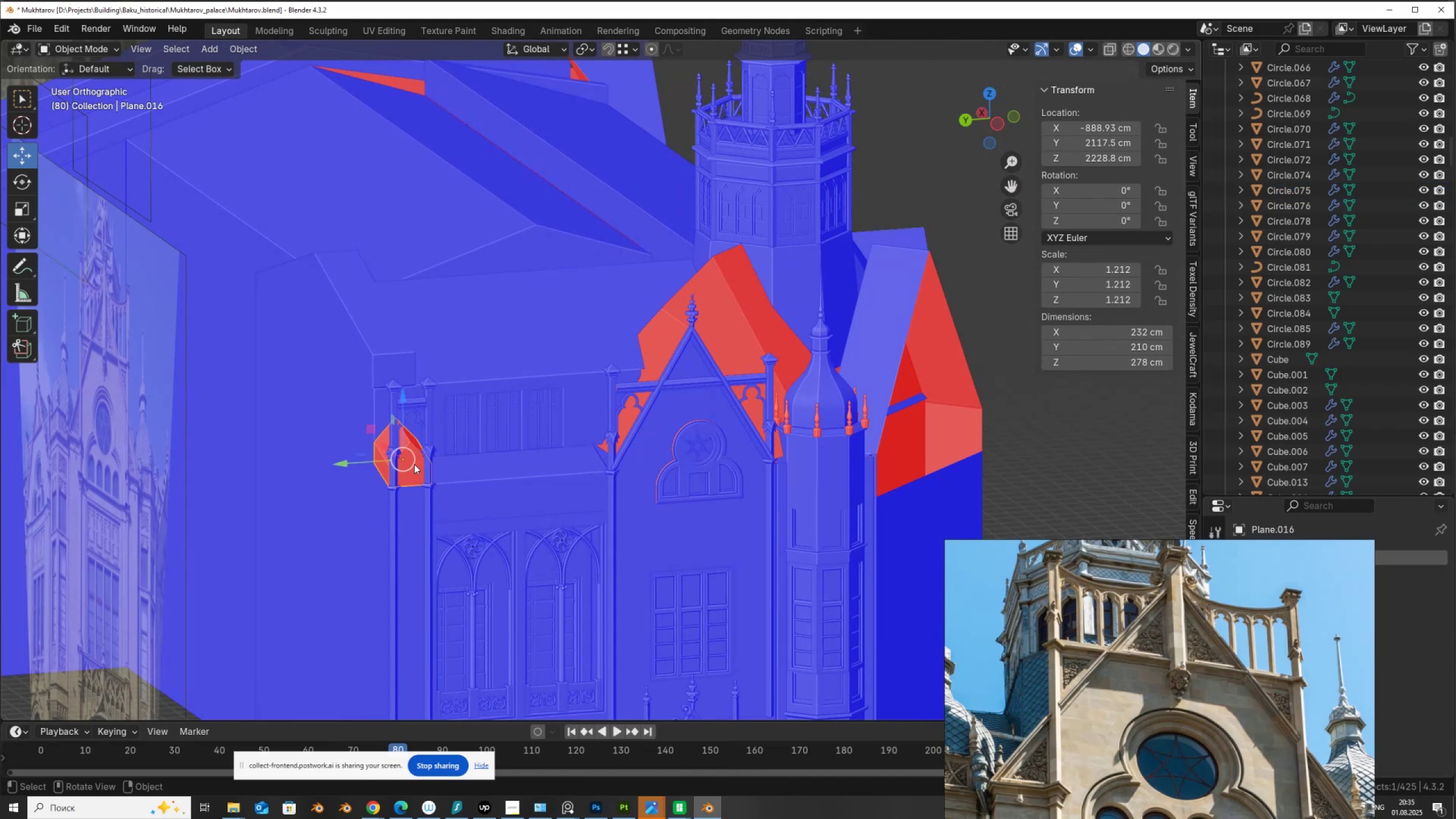 
key(Tab)
type(an)
 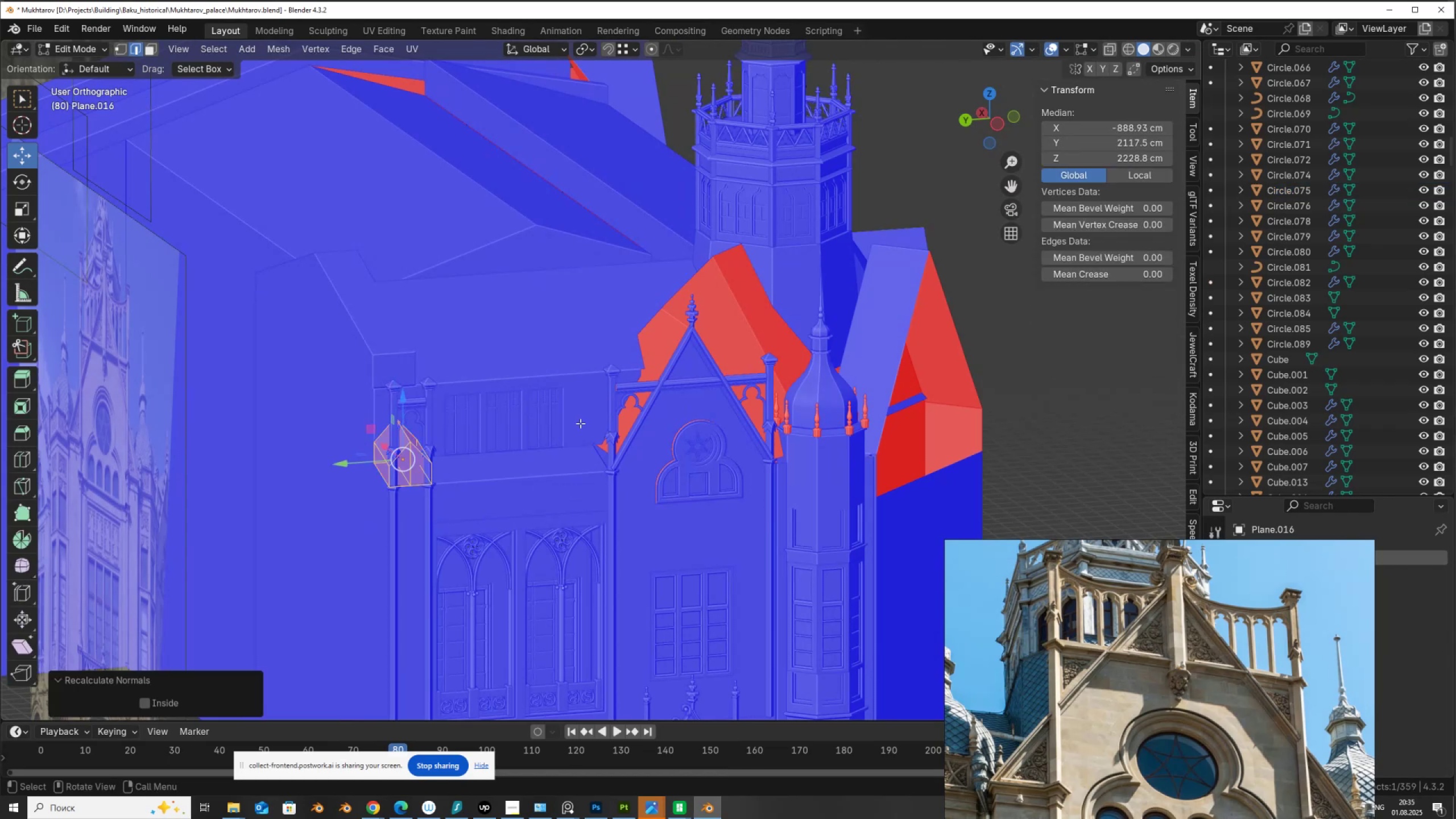 
hold_key(key=ShiftLeft, duration=0.61)
 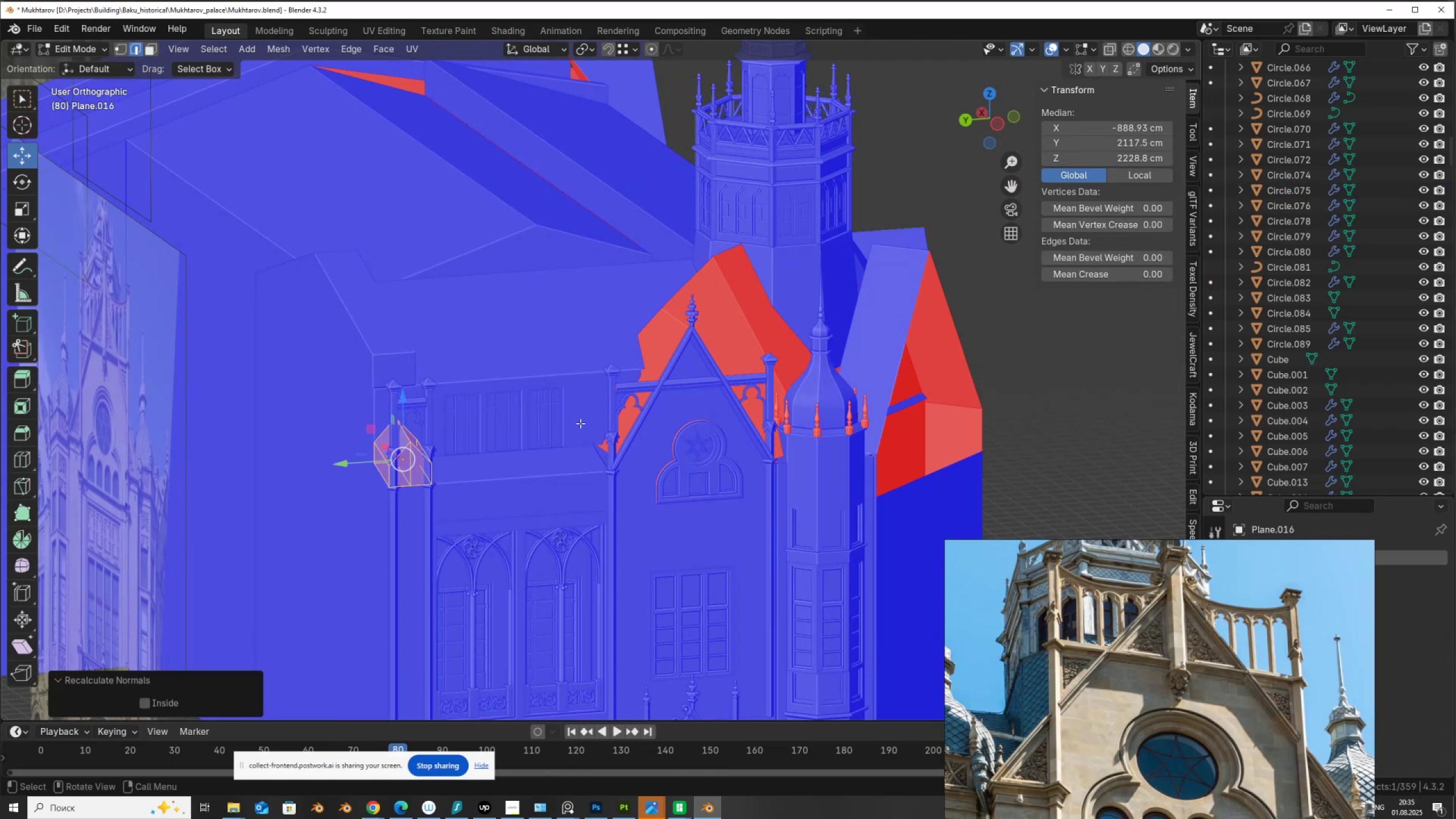 
scroll: coordinate [673, 481], scroll_direction: up, amount: 8.0
 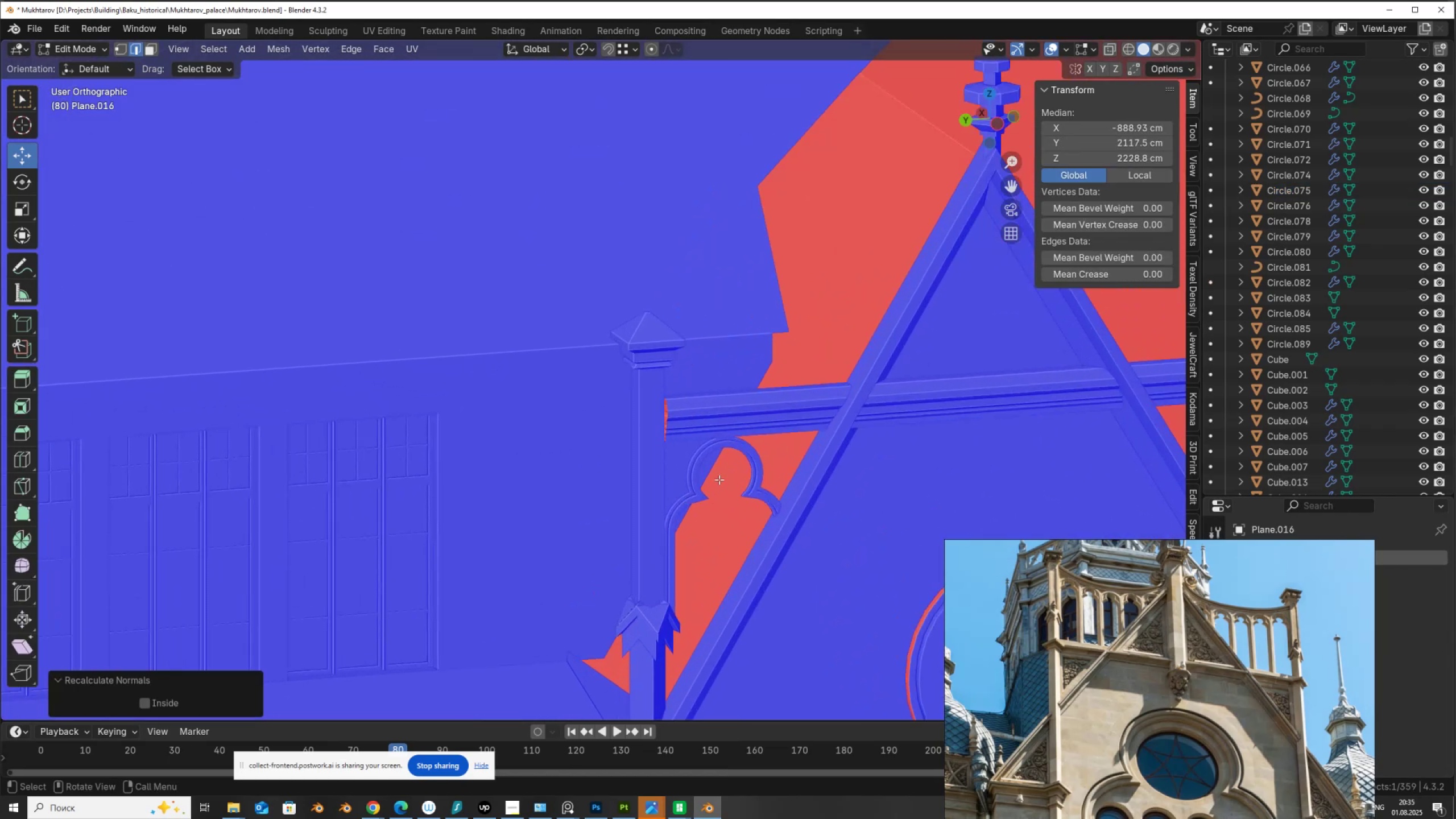 
hold_key(key=ShiftLeft, duration=0.65)
scroll: coordinate [650, 385], scroll_direction: up, amount: 3.0
 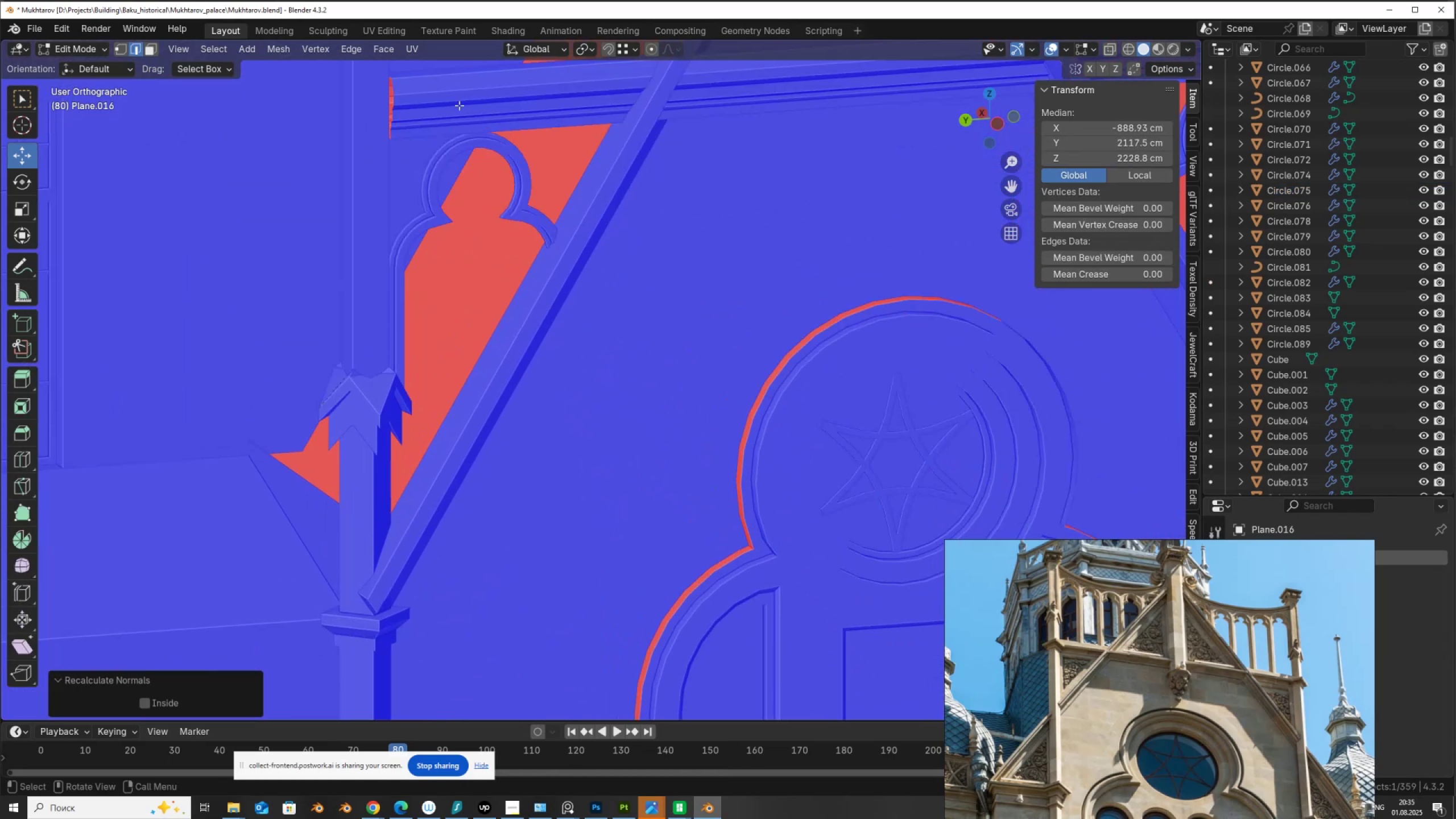 
key(Tab)
 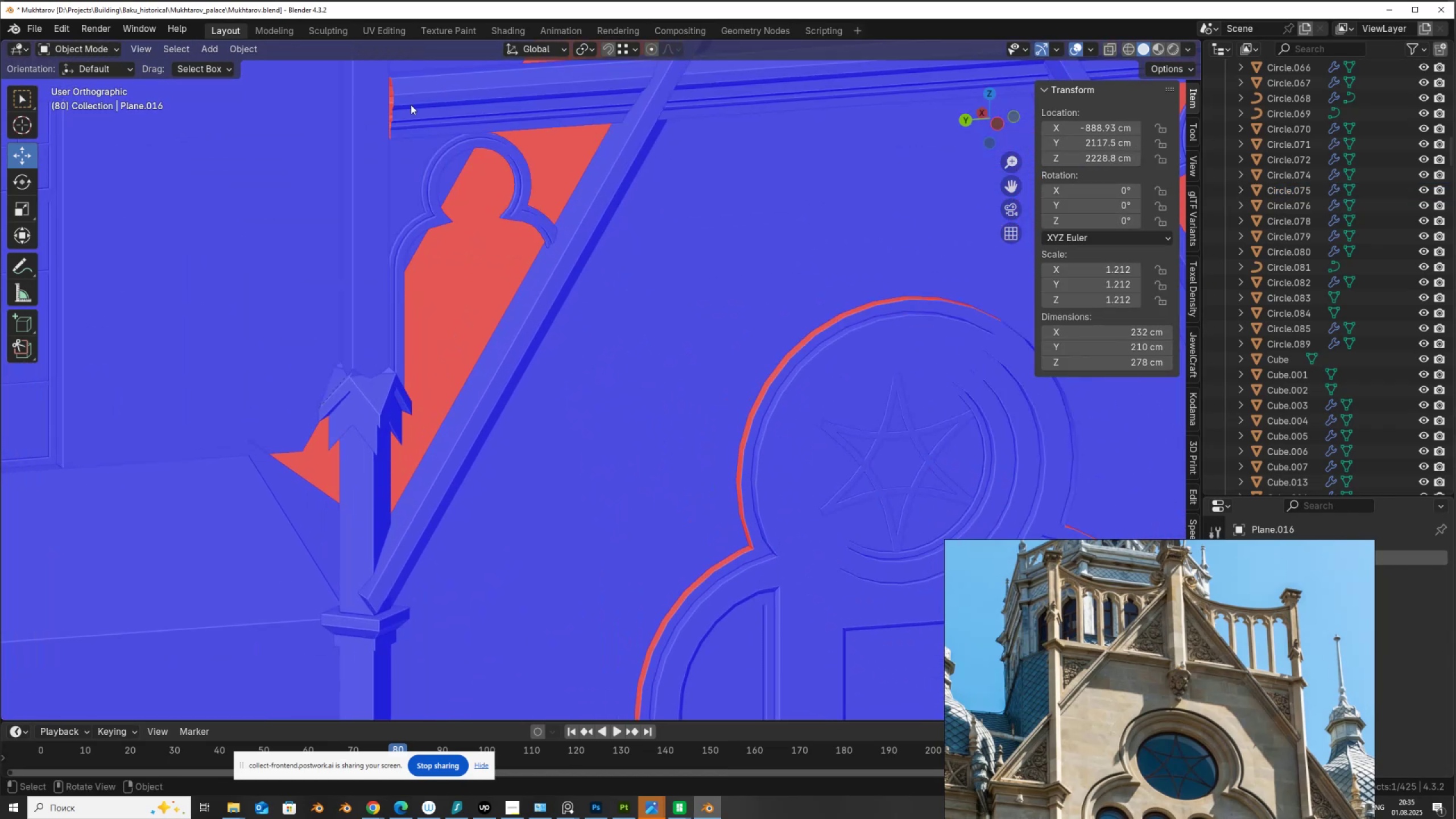 
left_click([411, 105])
 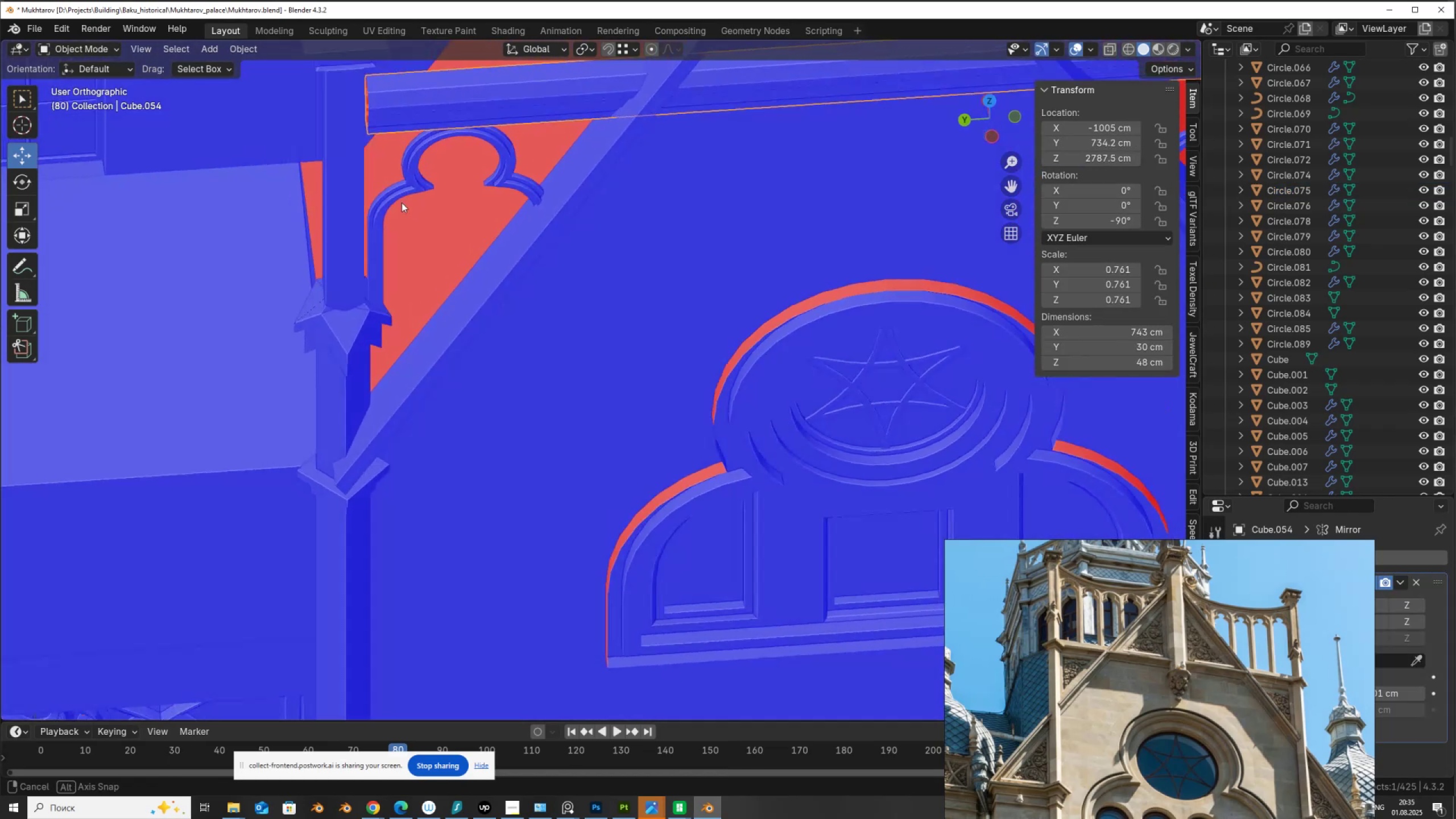 
hold_key(key=ShiftLeft, duration=0.44)
 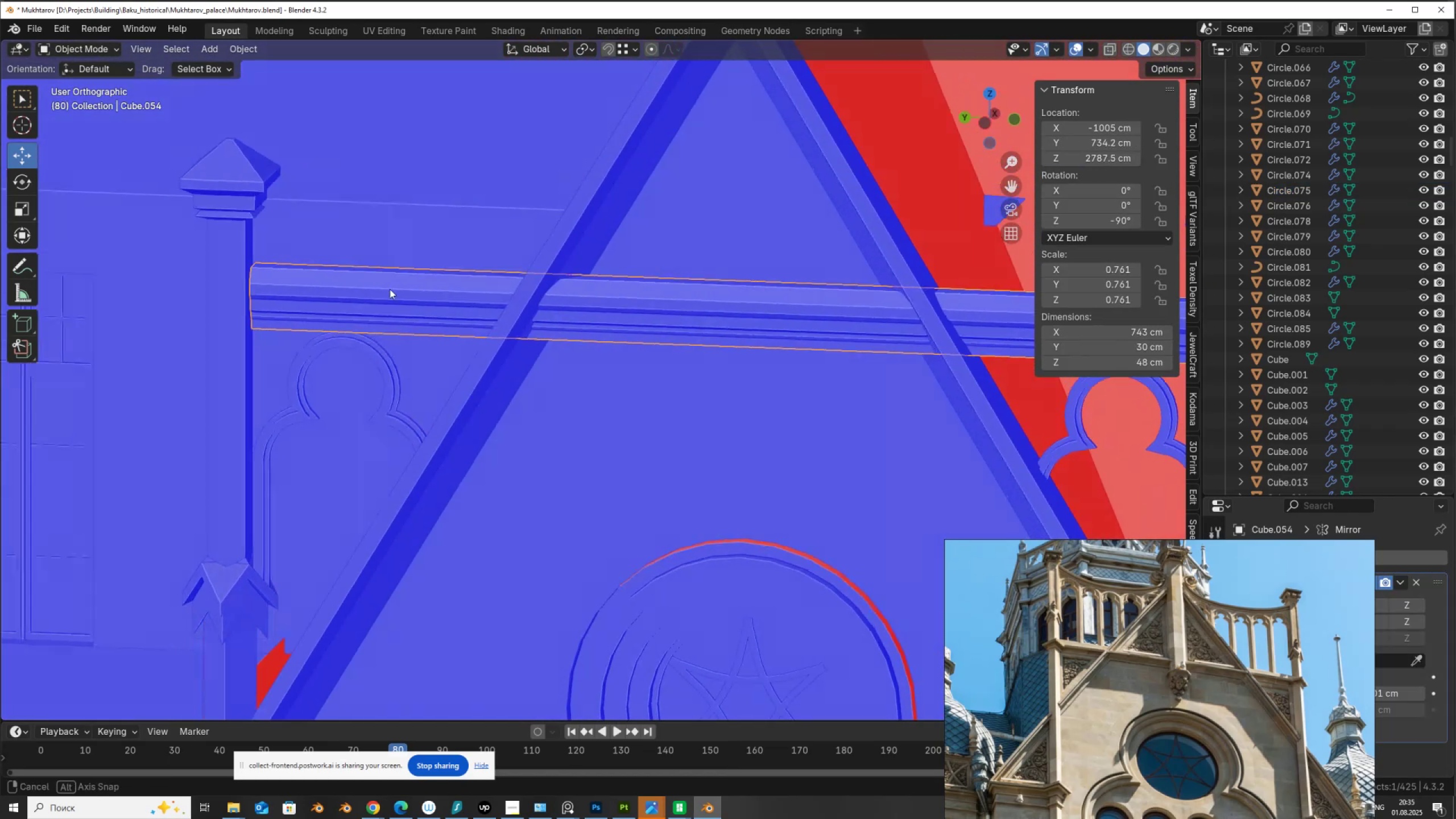 
scroll: coordinate [409, 289], scroll_direction: down, amount: 2.0
 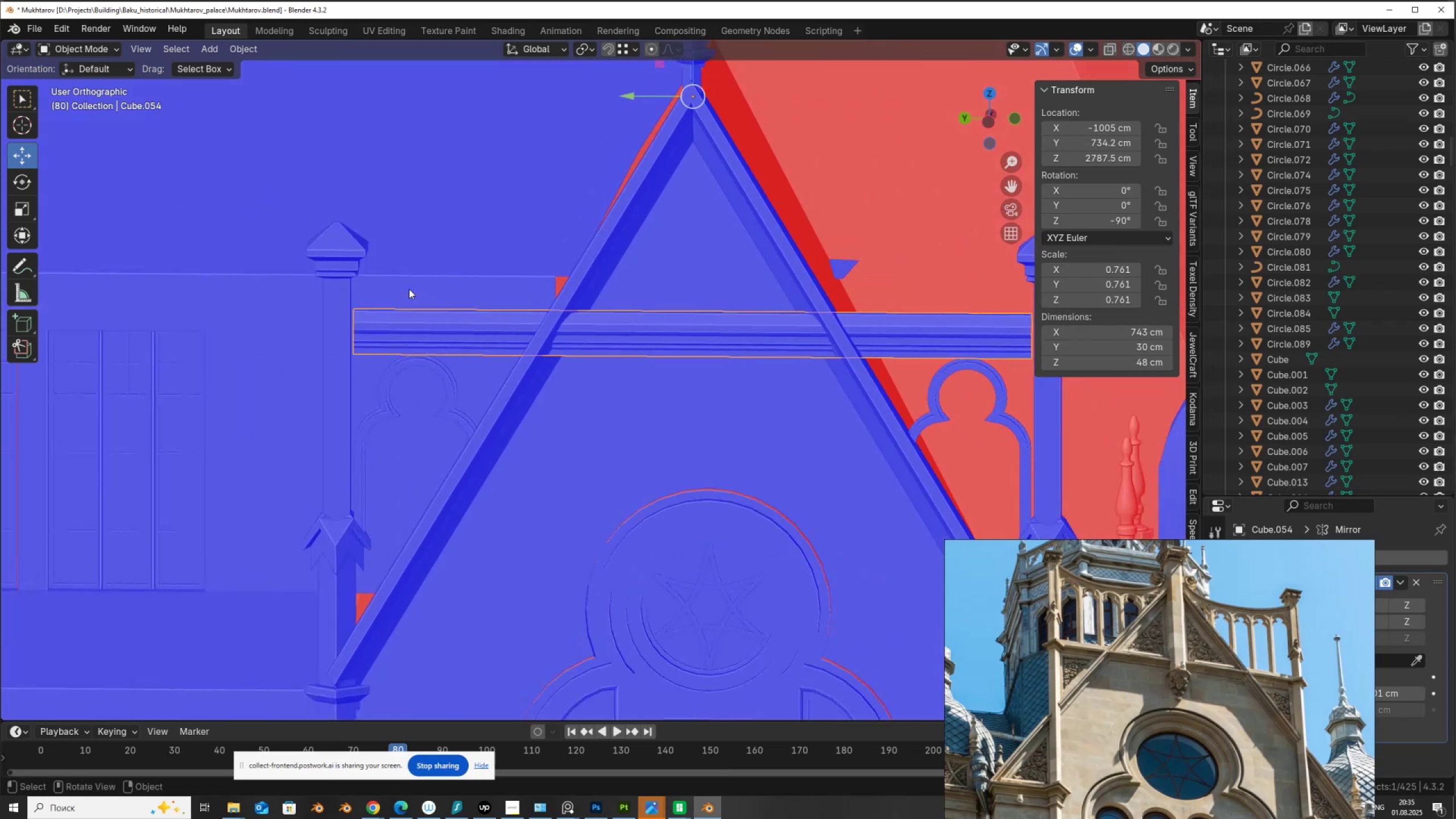 
key(Tab)
 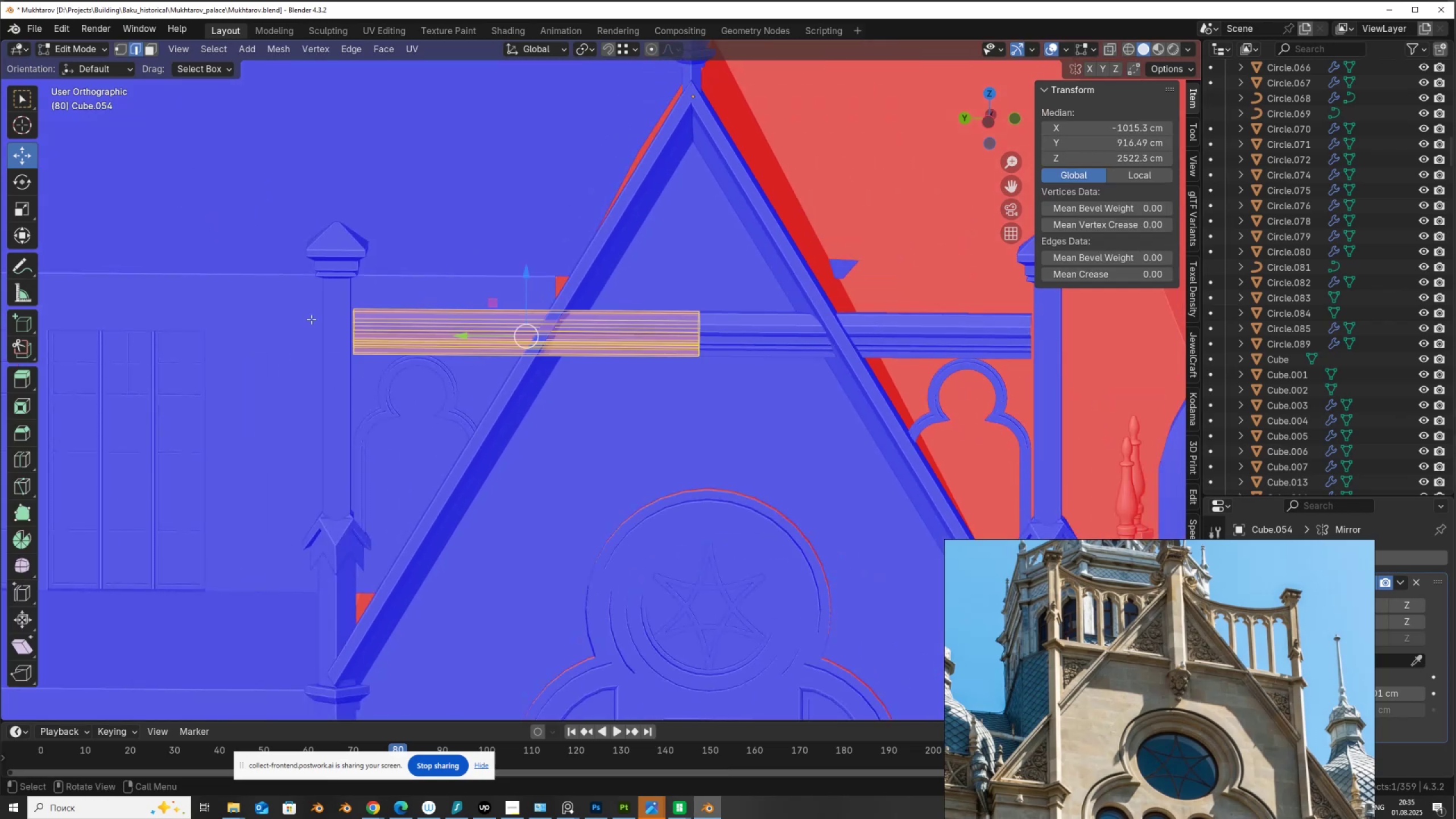 
key(Alt+AltLeft)
 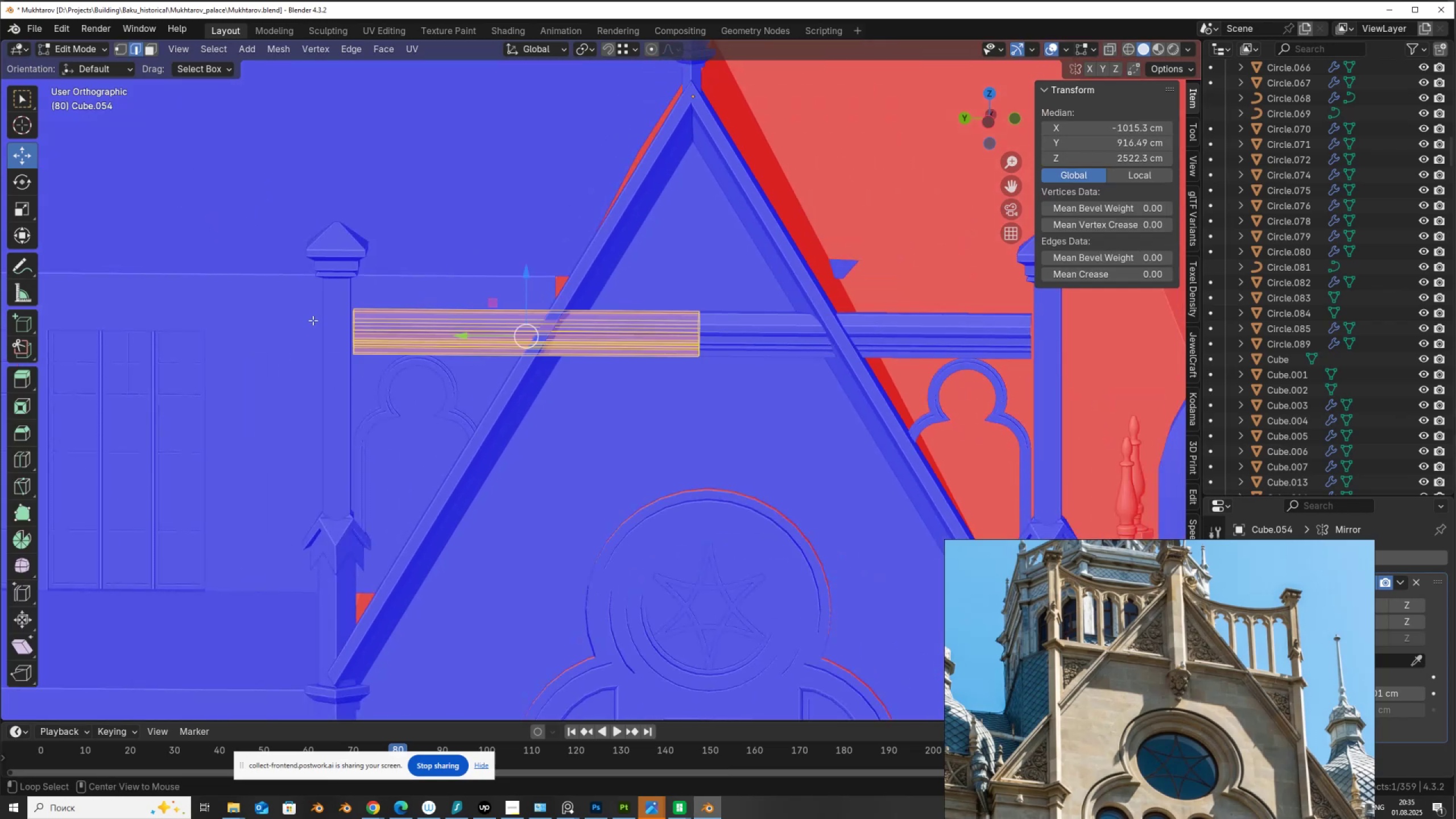 
key(Alt+Z)
 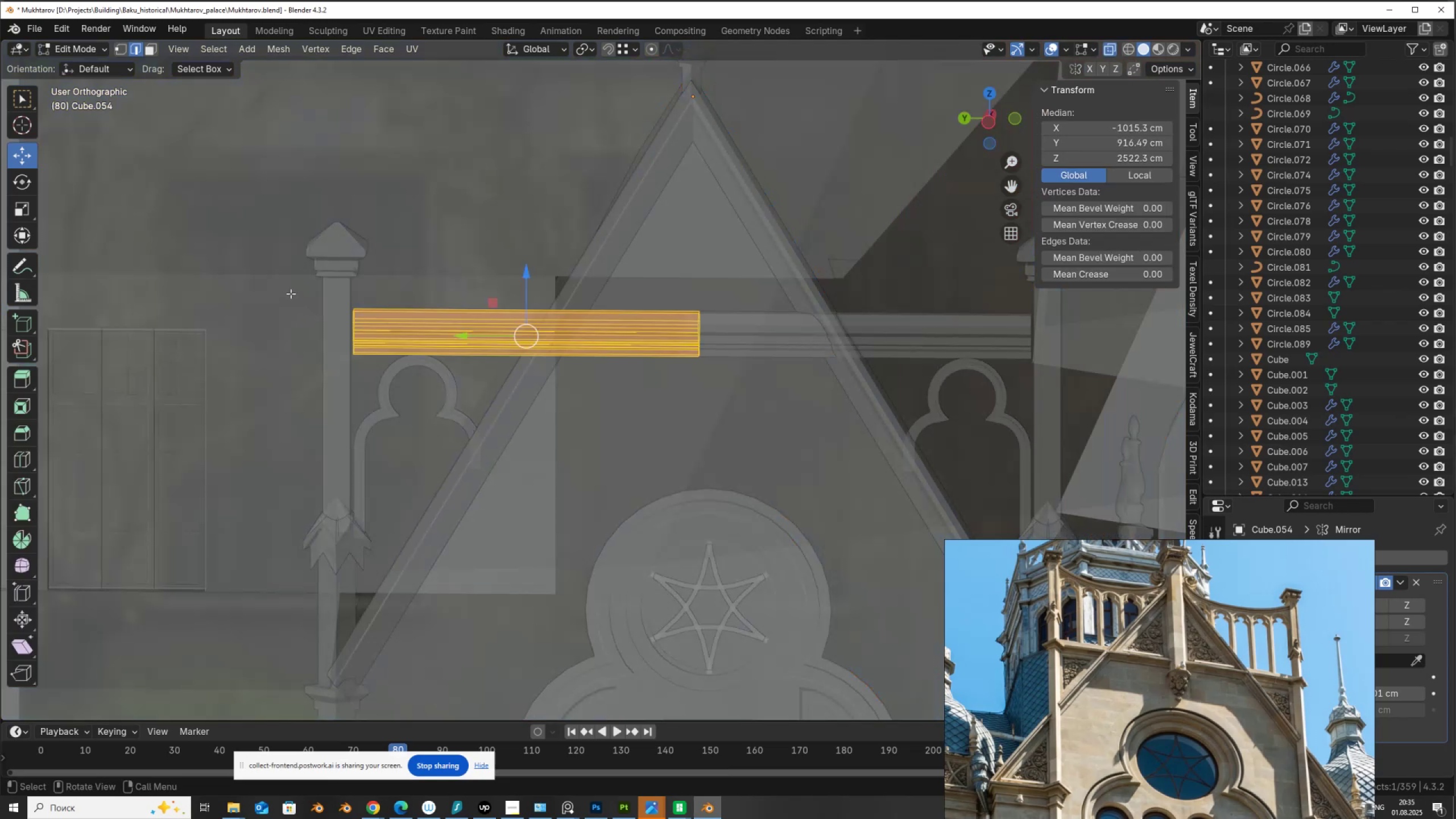 
left_click_drag(start_coordinate=[296, 288], to_coordinate=[394, 411])
 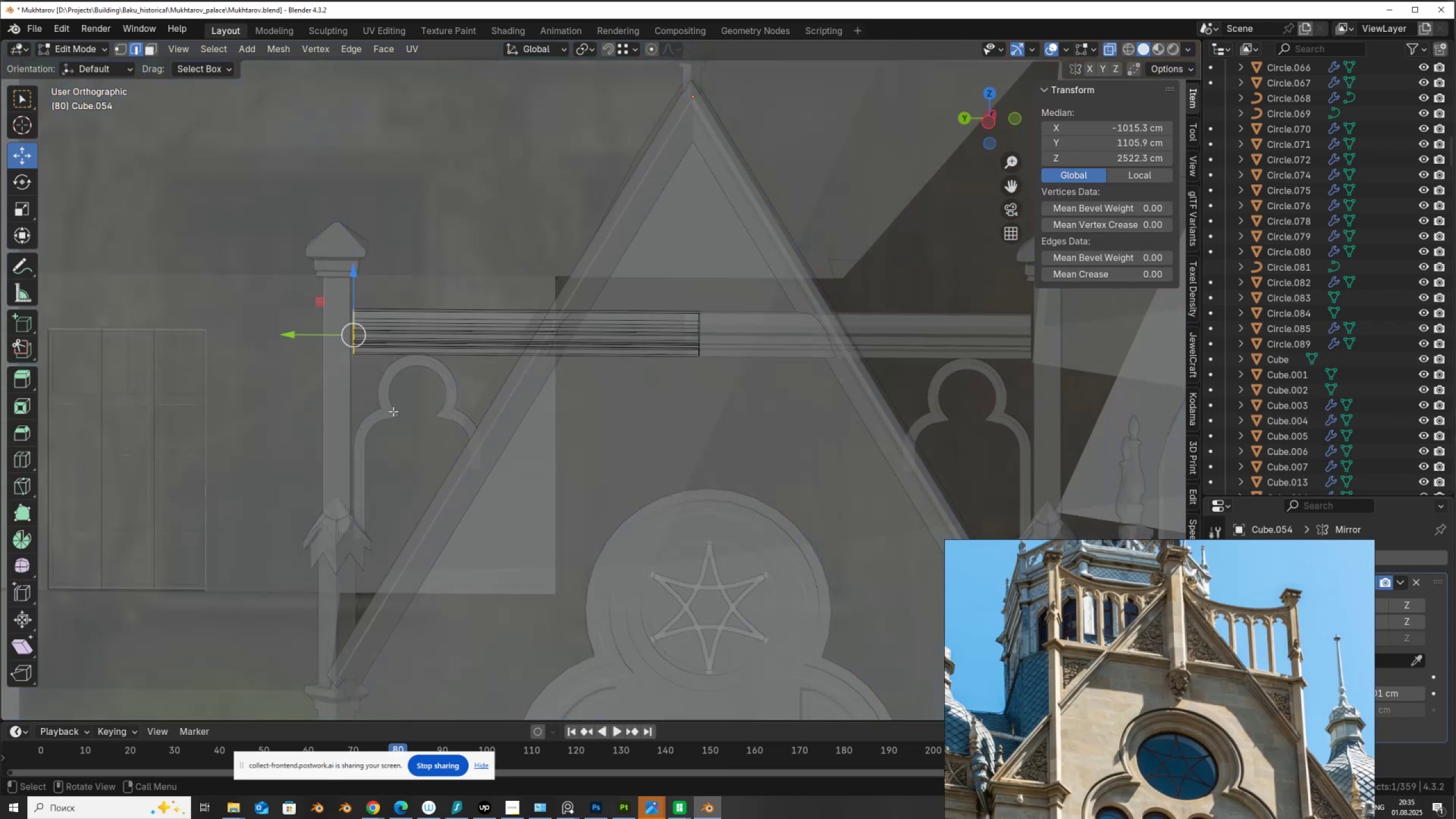 
key(Alt+AltLeft)
 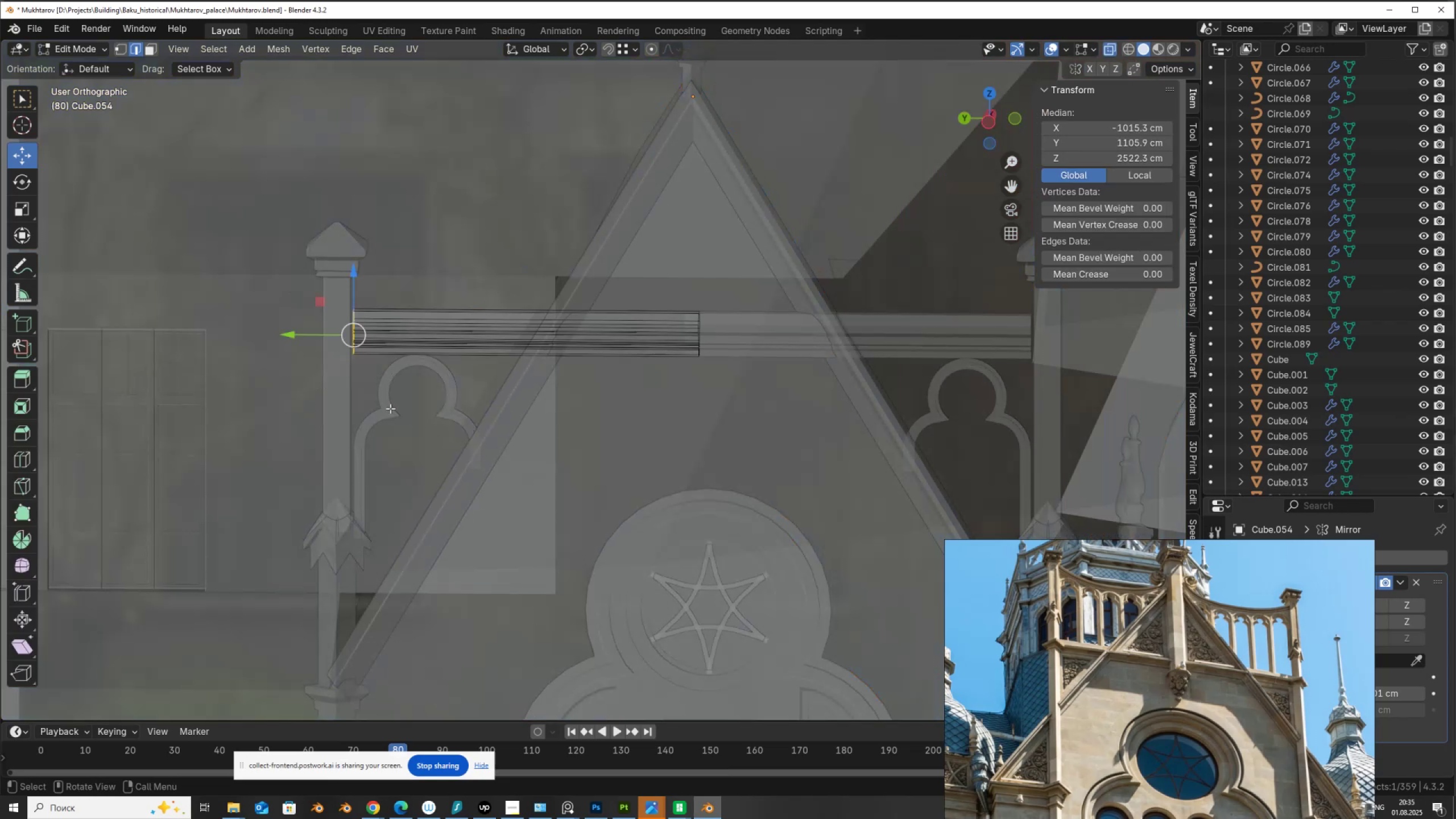 
key(Alt+Z)
 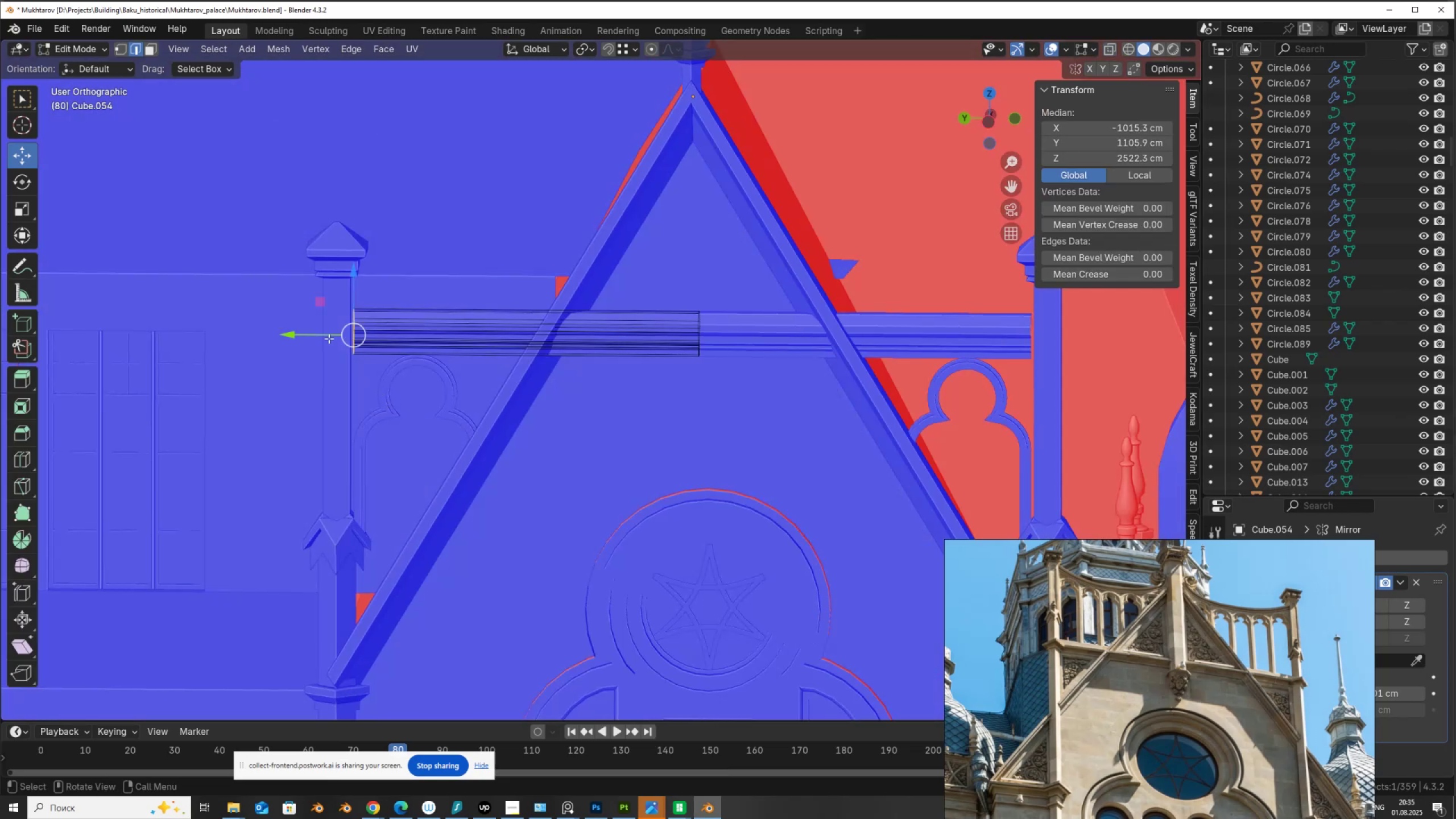 
left_click_drag(start_coordinate=[329, 338], to_coordinate=[318, 337])
 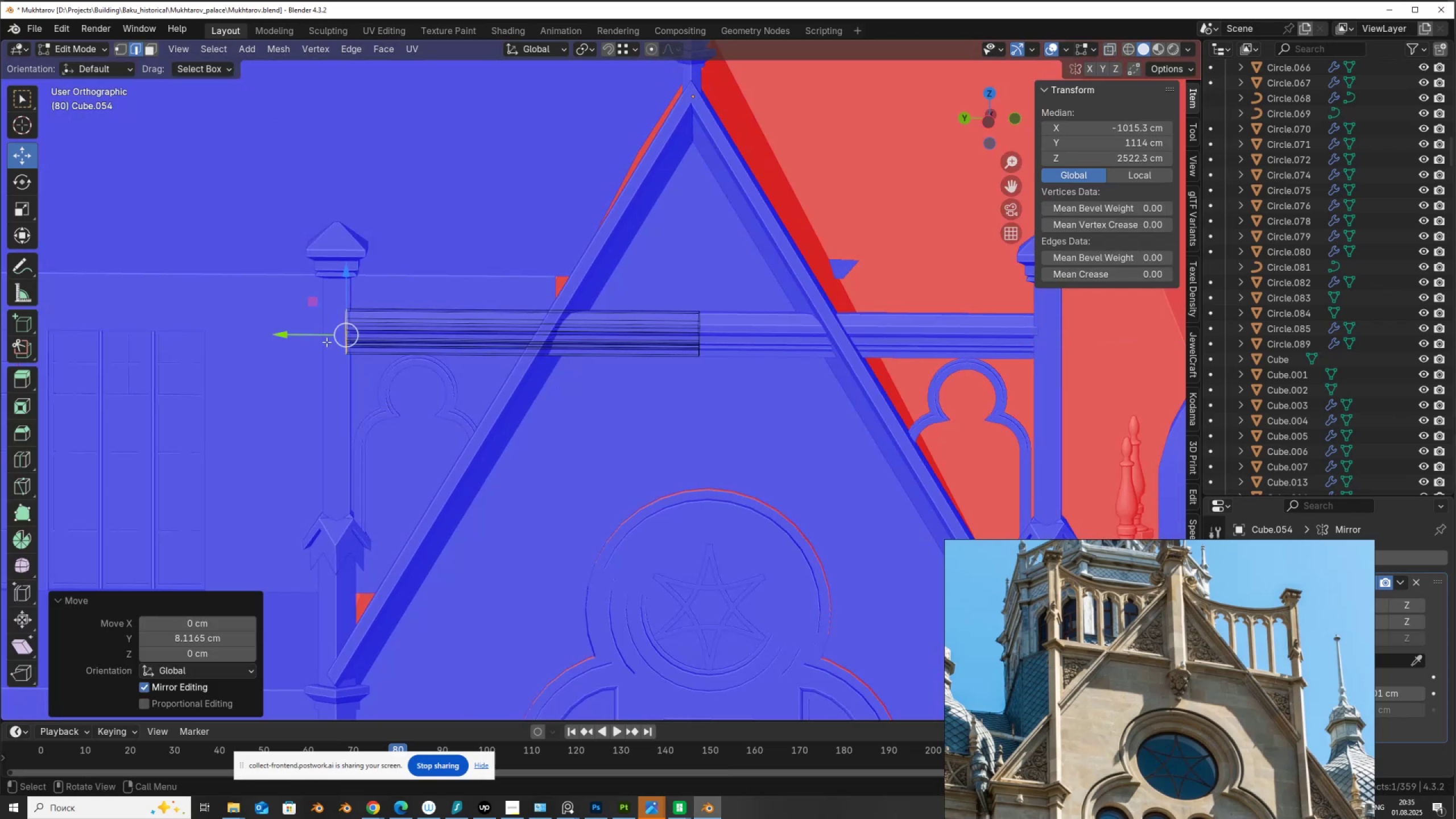 
key(Tab)
 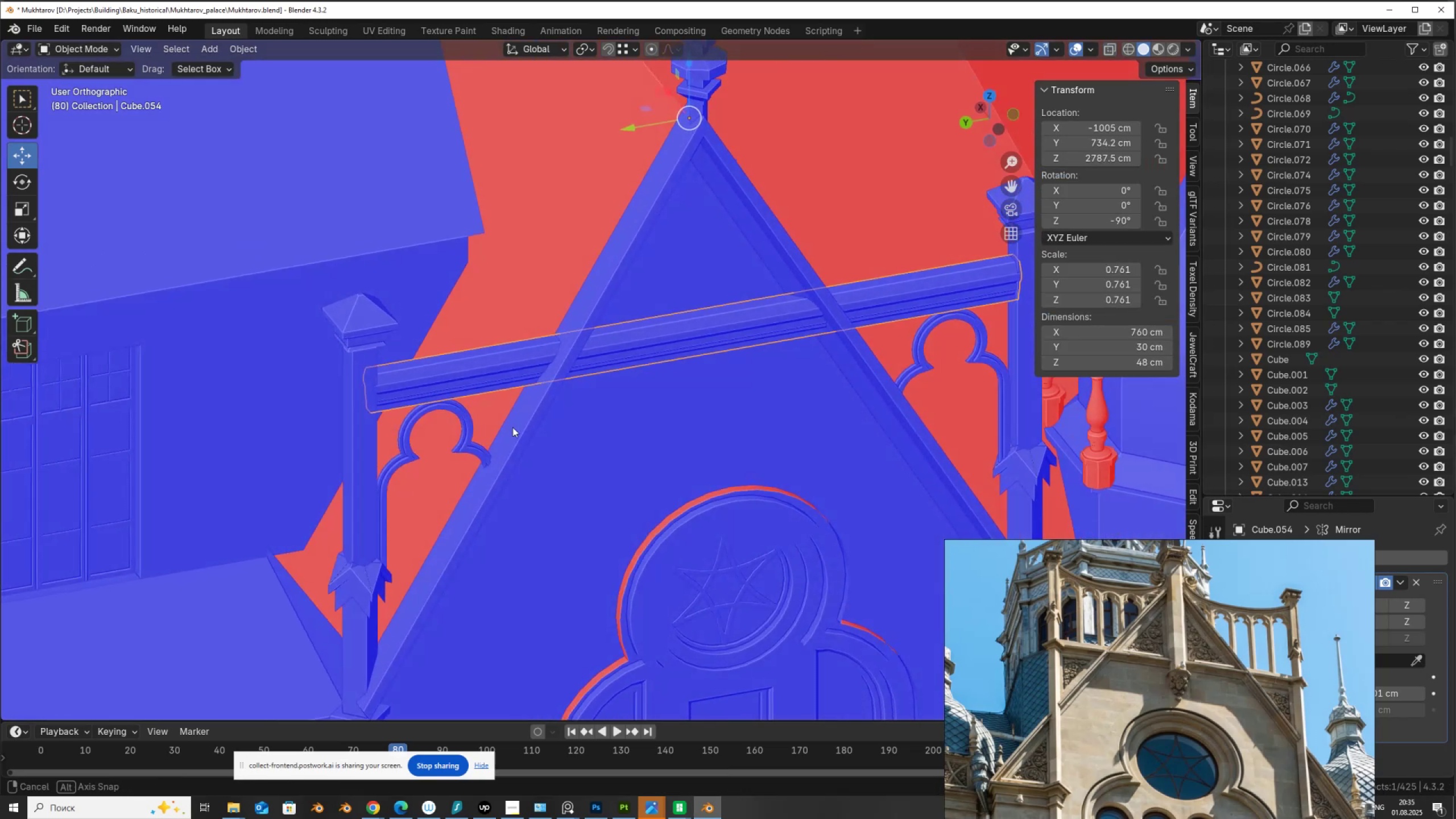 
hold_key(key=ShiftLeft, duration=0.72)
 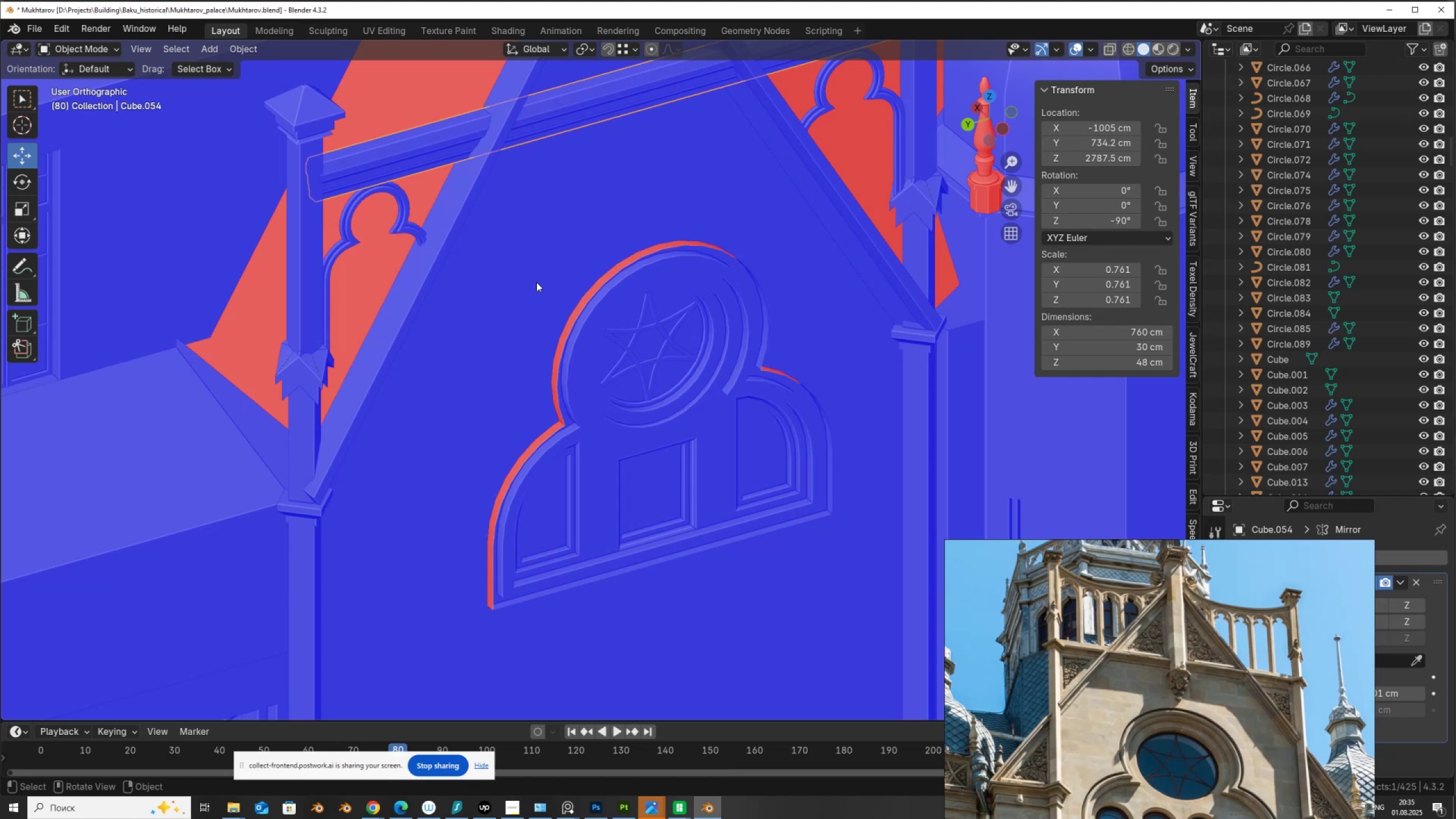 
scroll: coordinate [573, 318], scroll_direction: down, amount: 6.0
 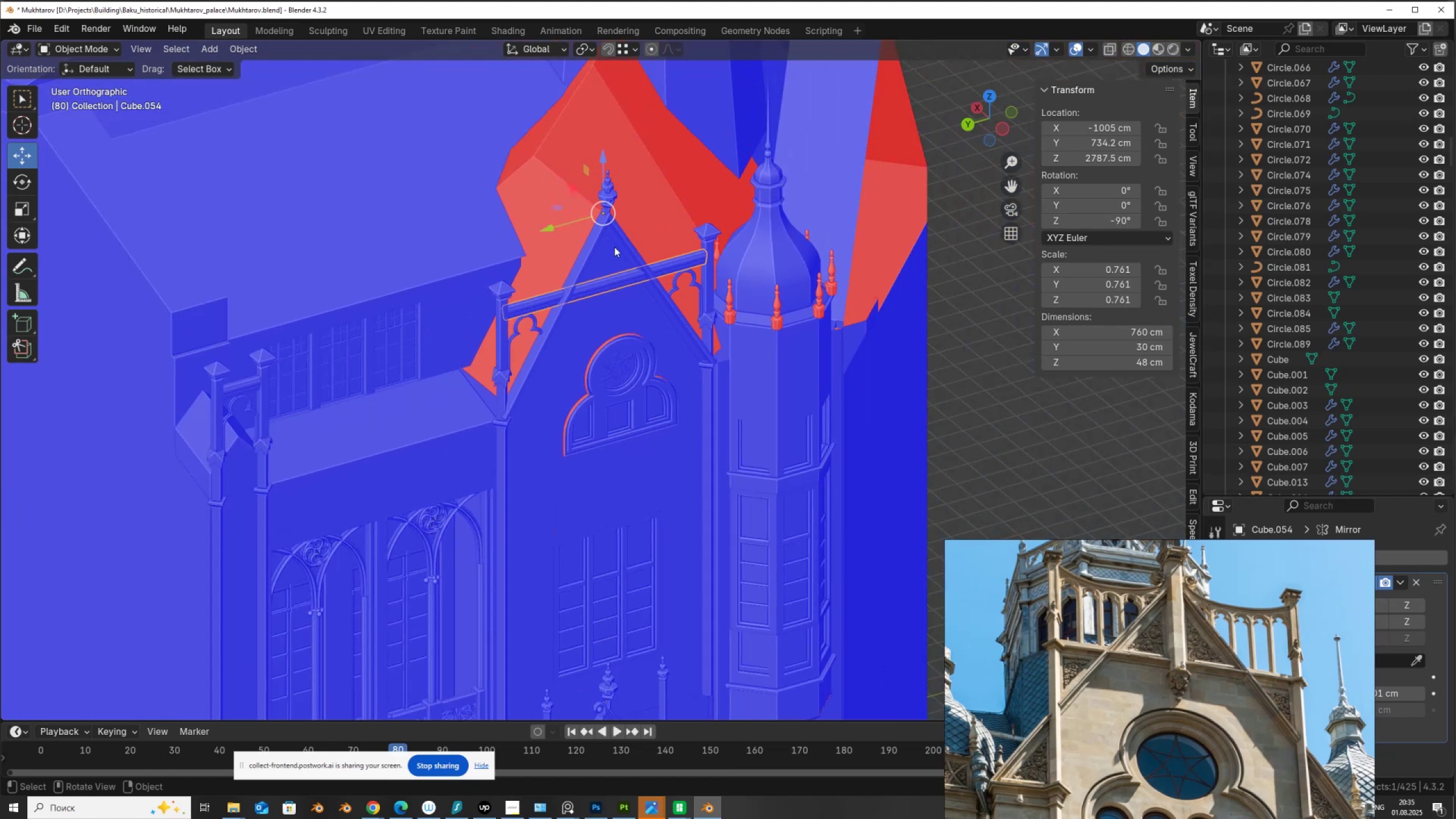 
key(Tab)
 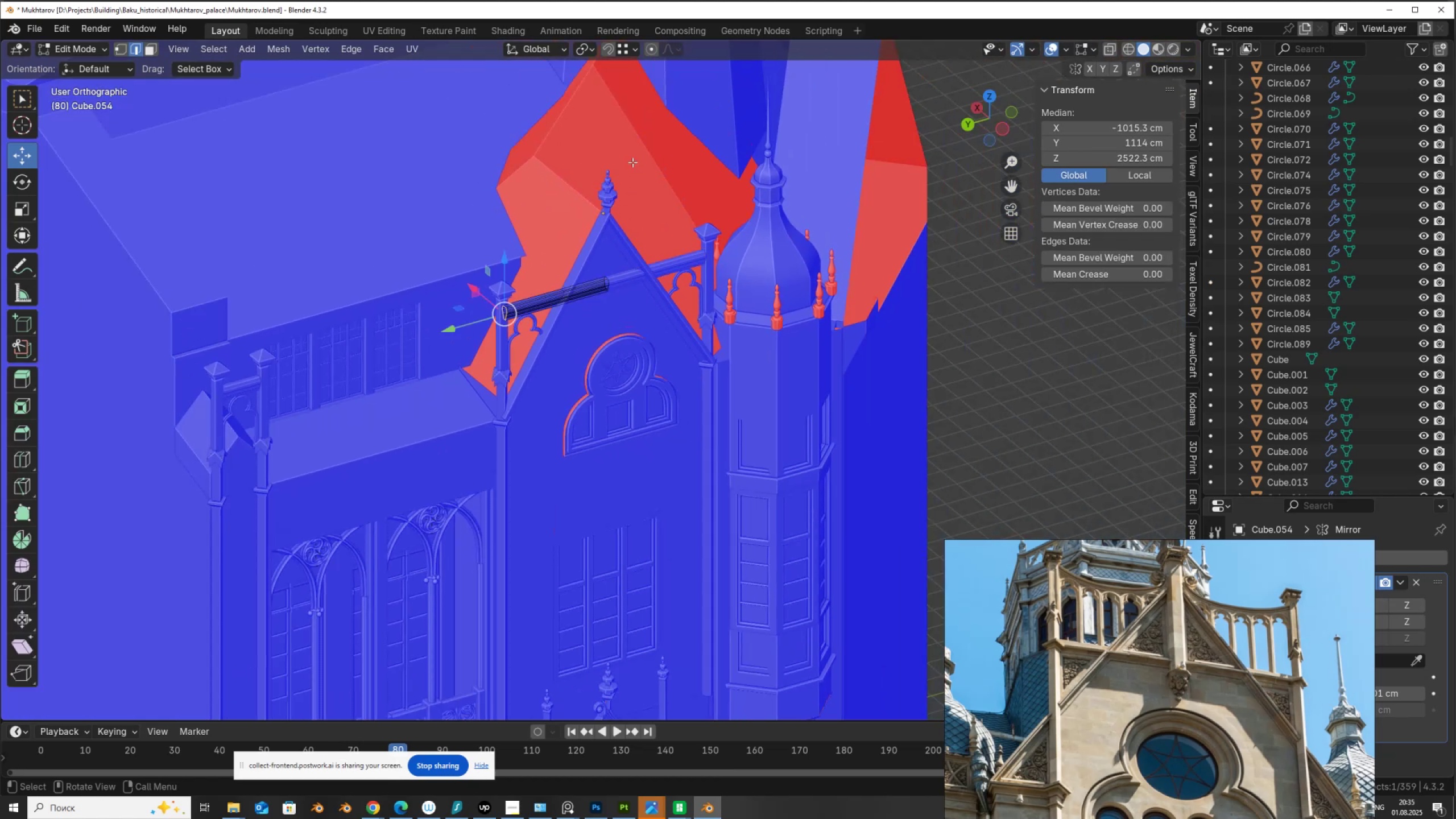 
left_click([632, 162])
 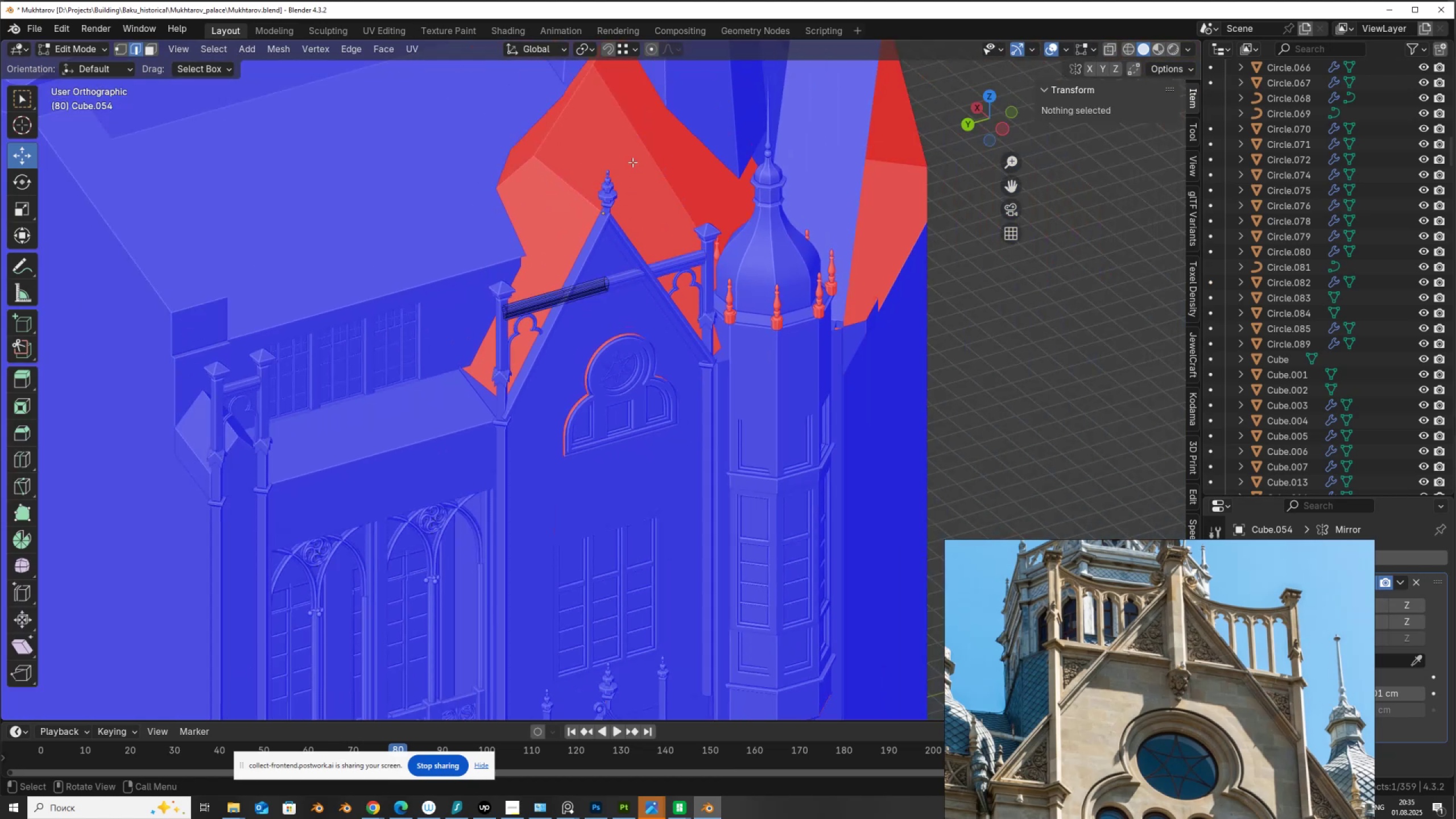 
key(Tab)
 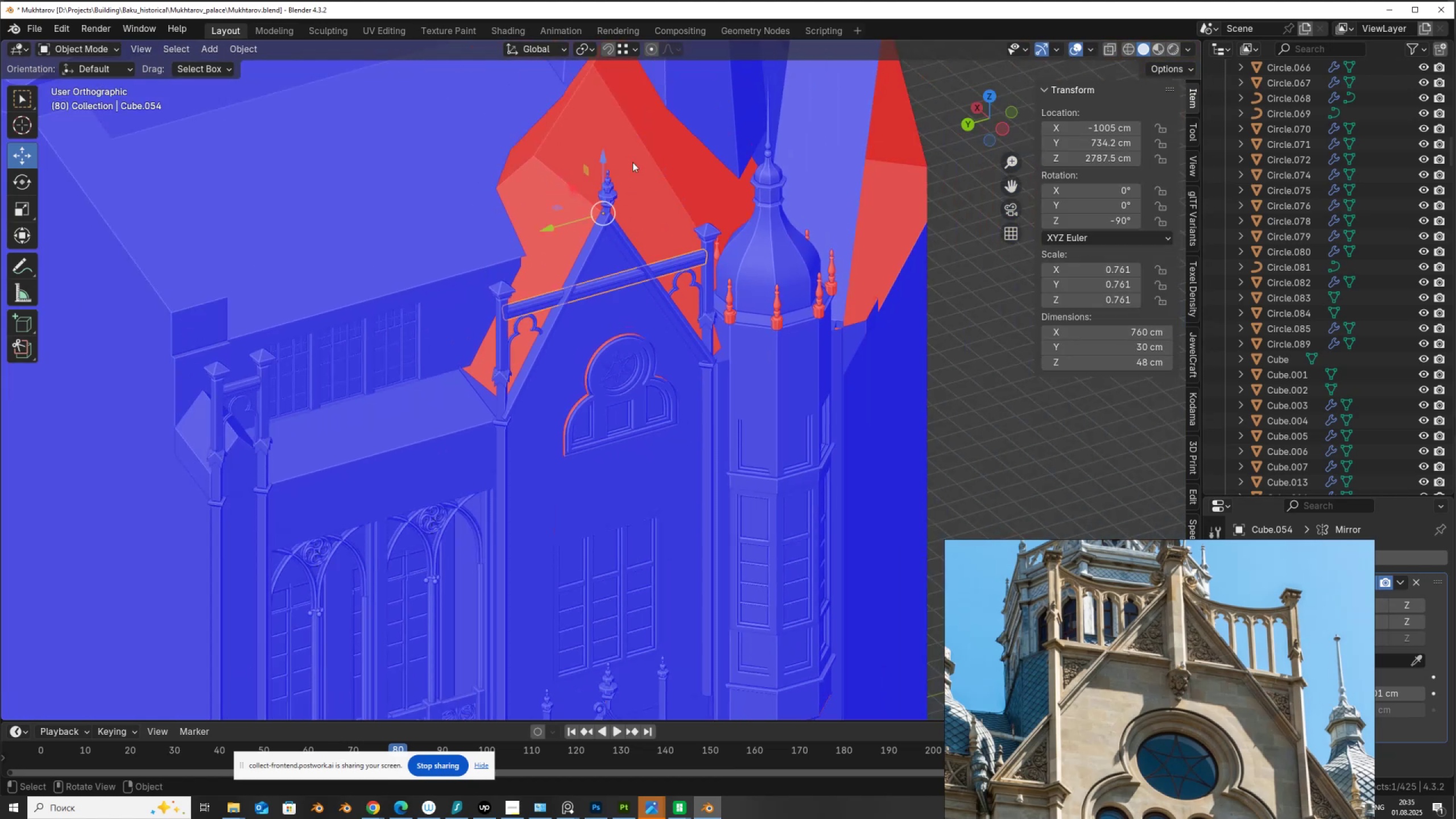 
left_click([632, 162])
 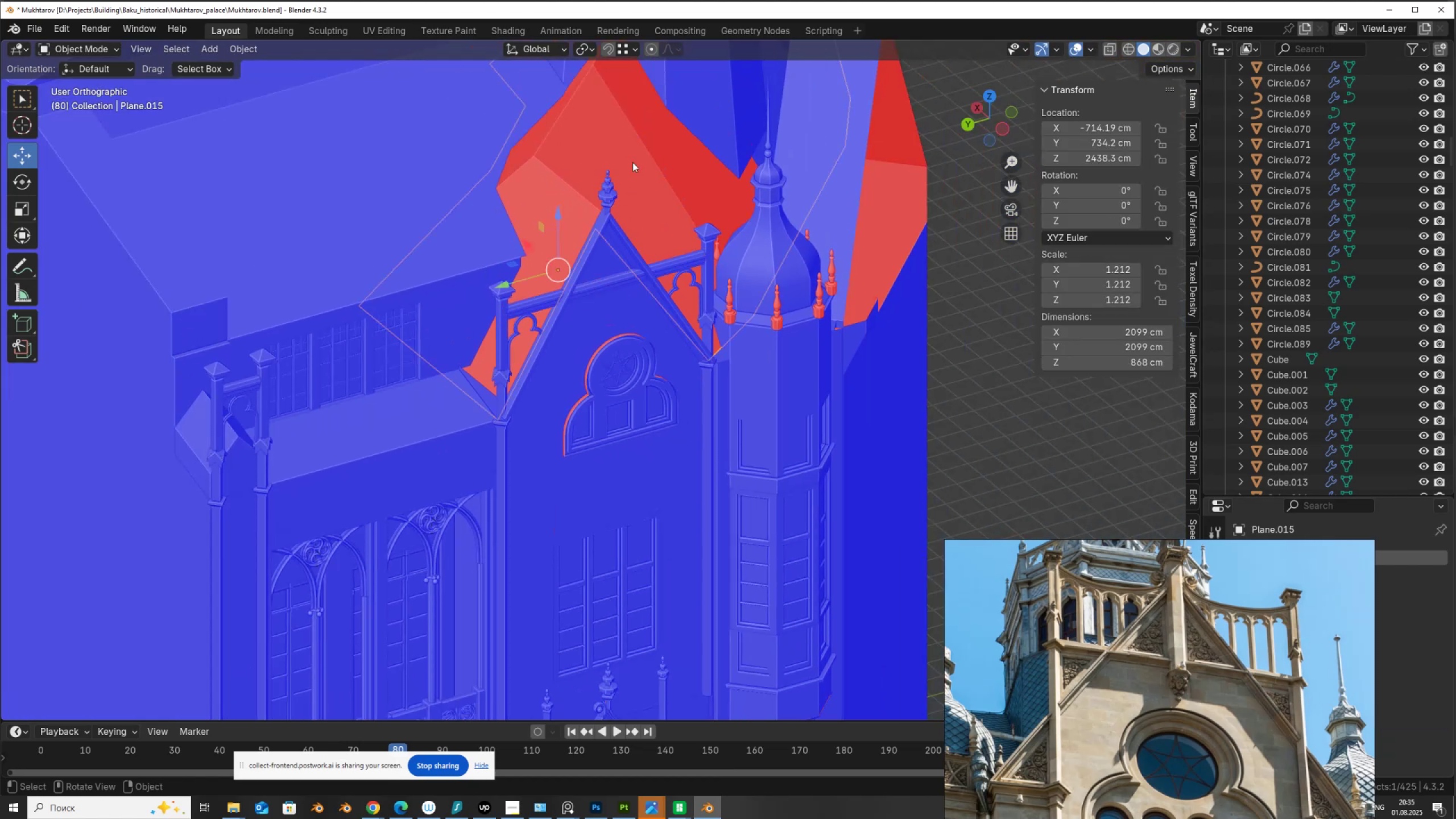 
key(Tab)
type(aN)
key(Tab)
 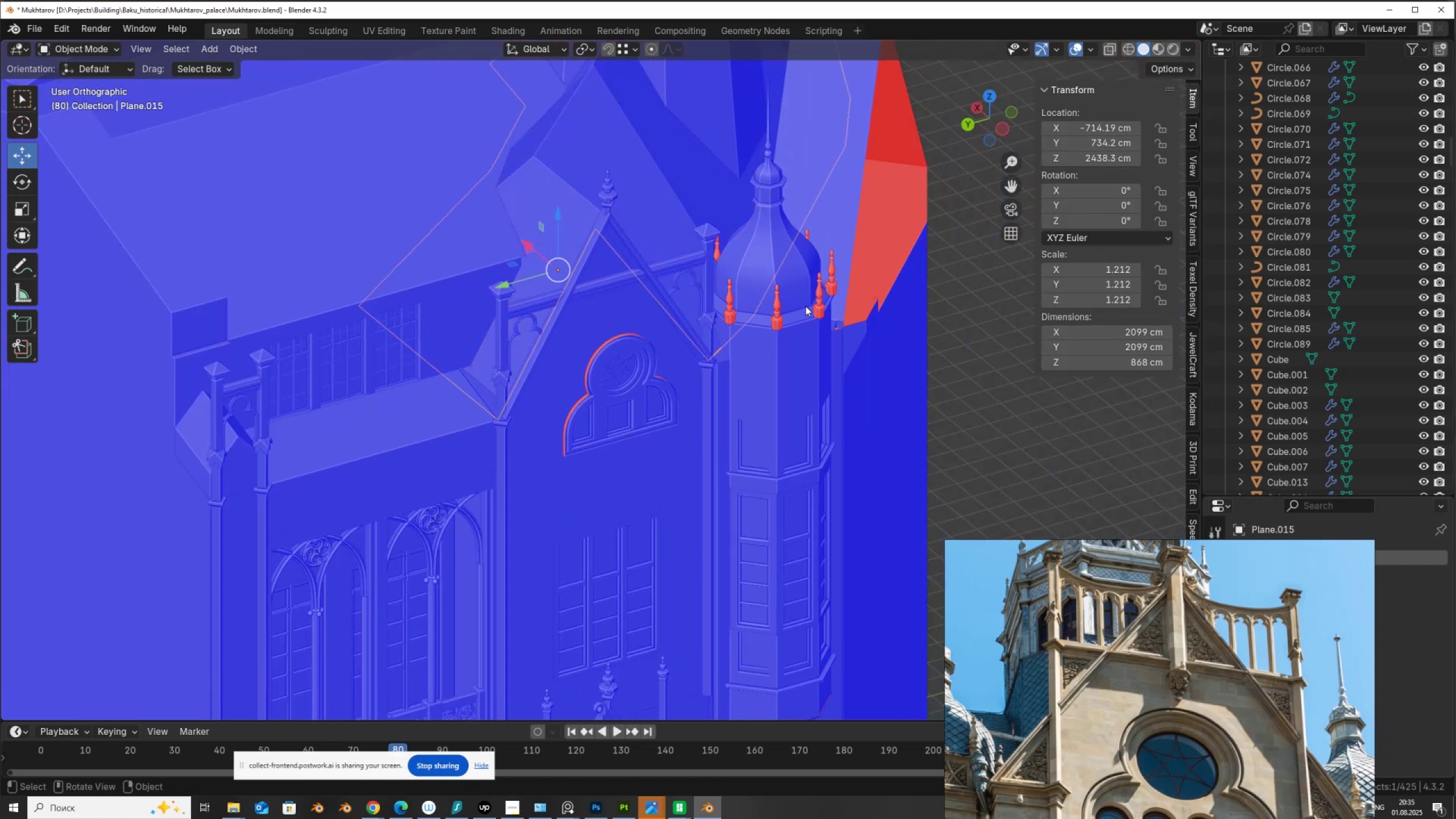 
left_click([817, 303])
 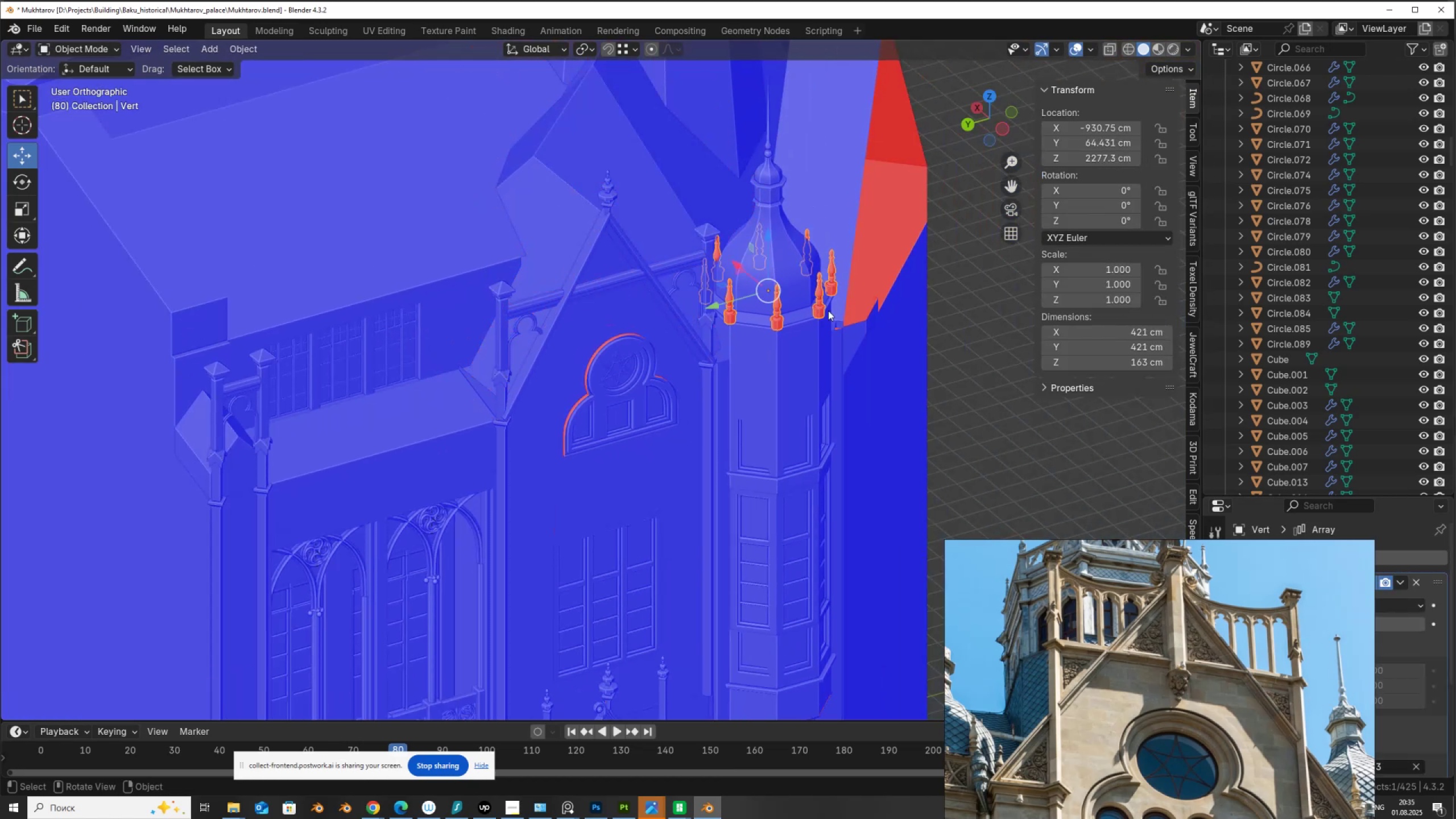 
key(Tab)
type(aN)
key(Tab)
 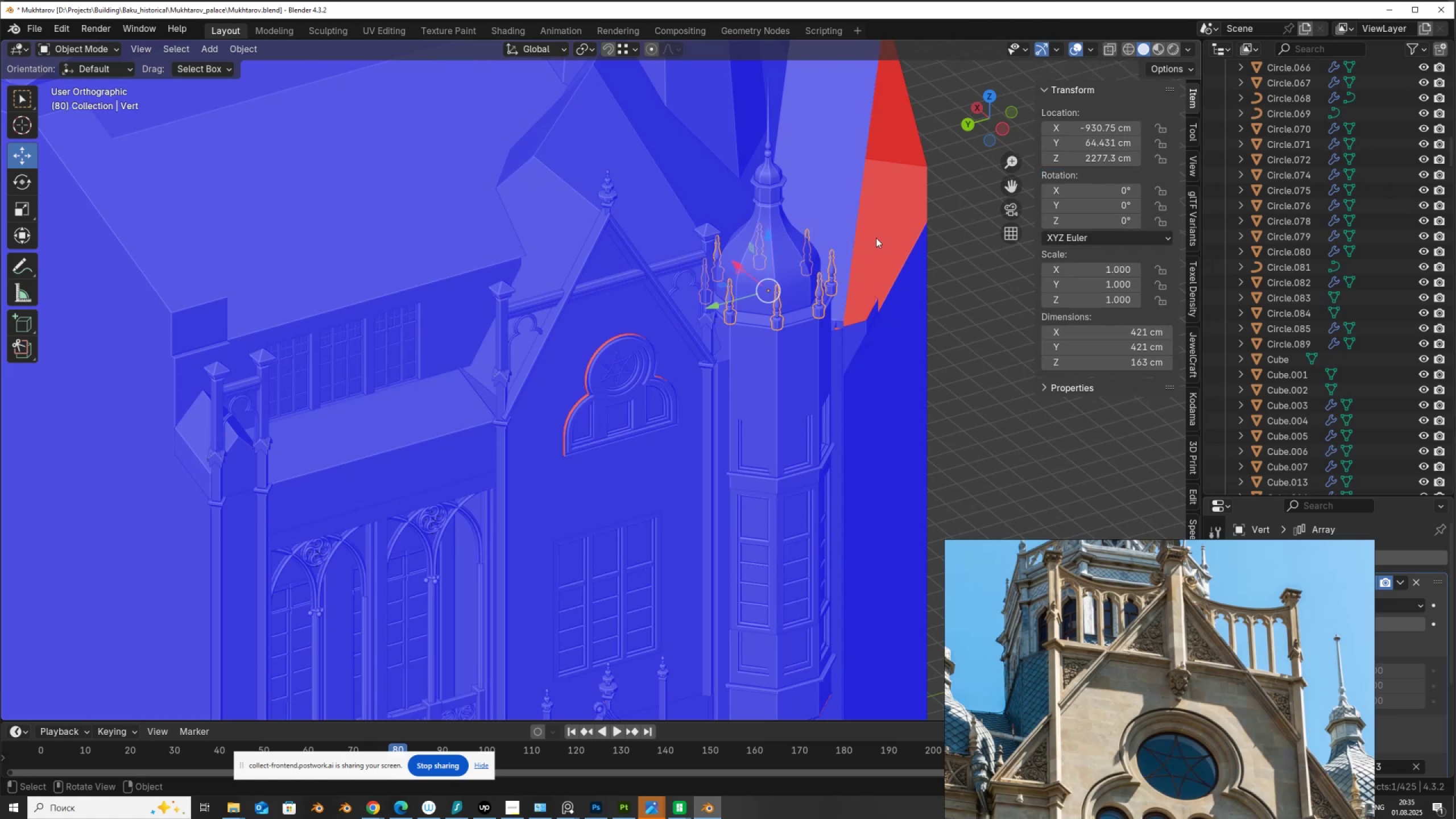 
 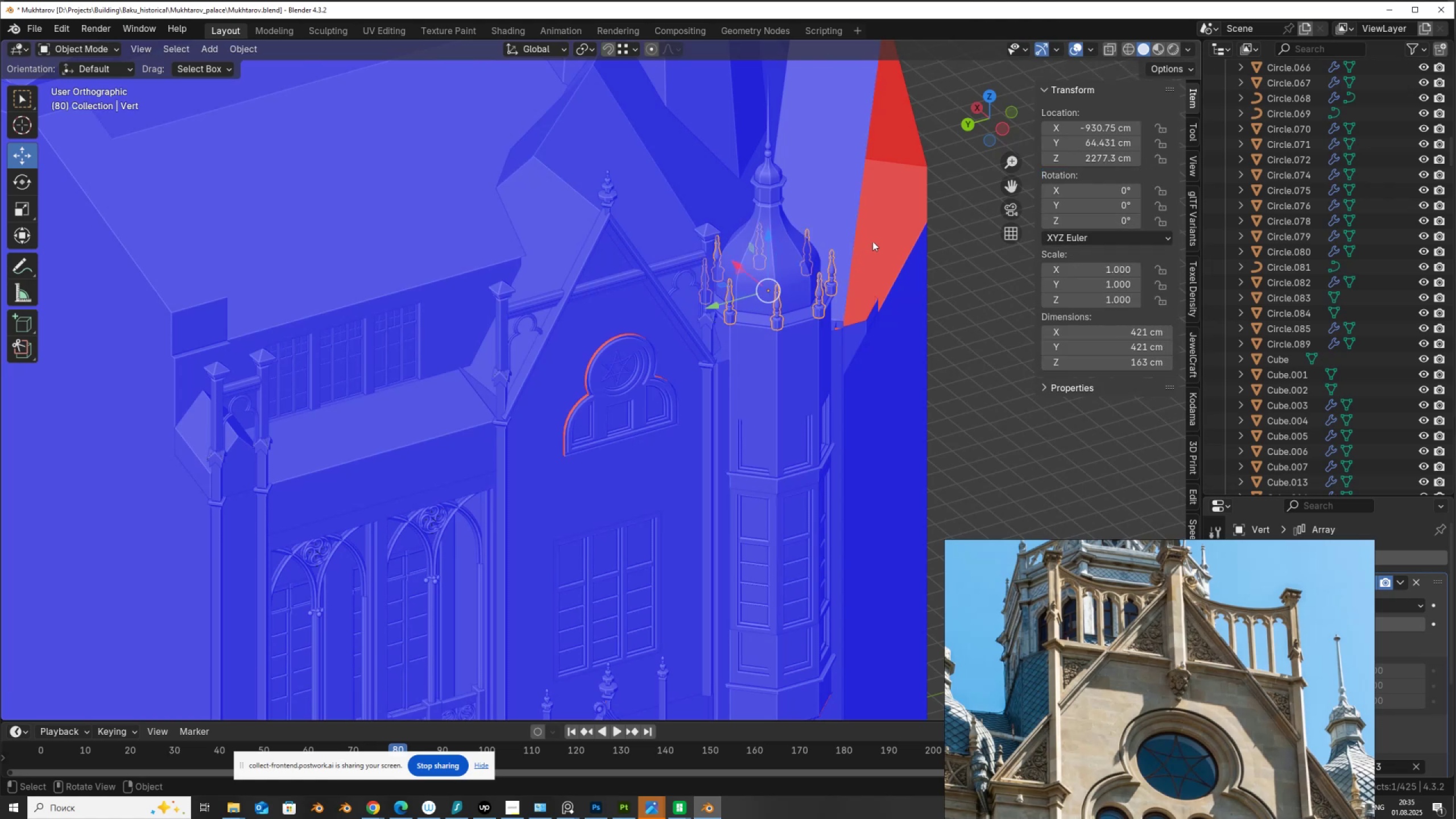 
left_click([876, 238])
 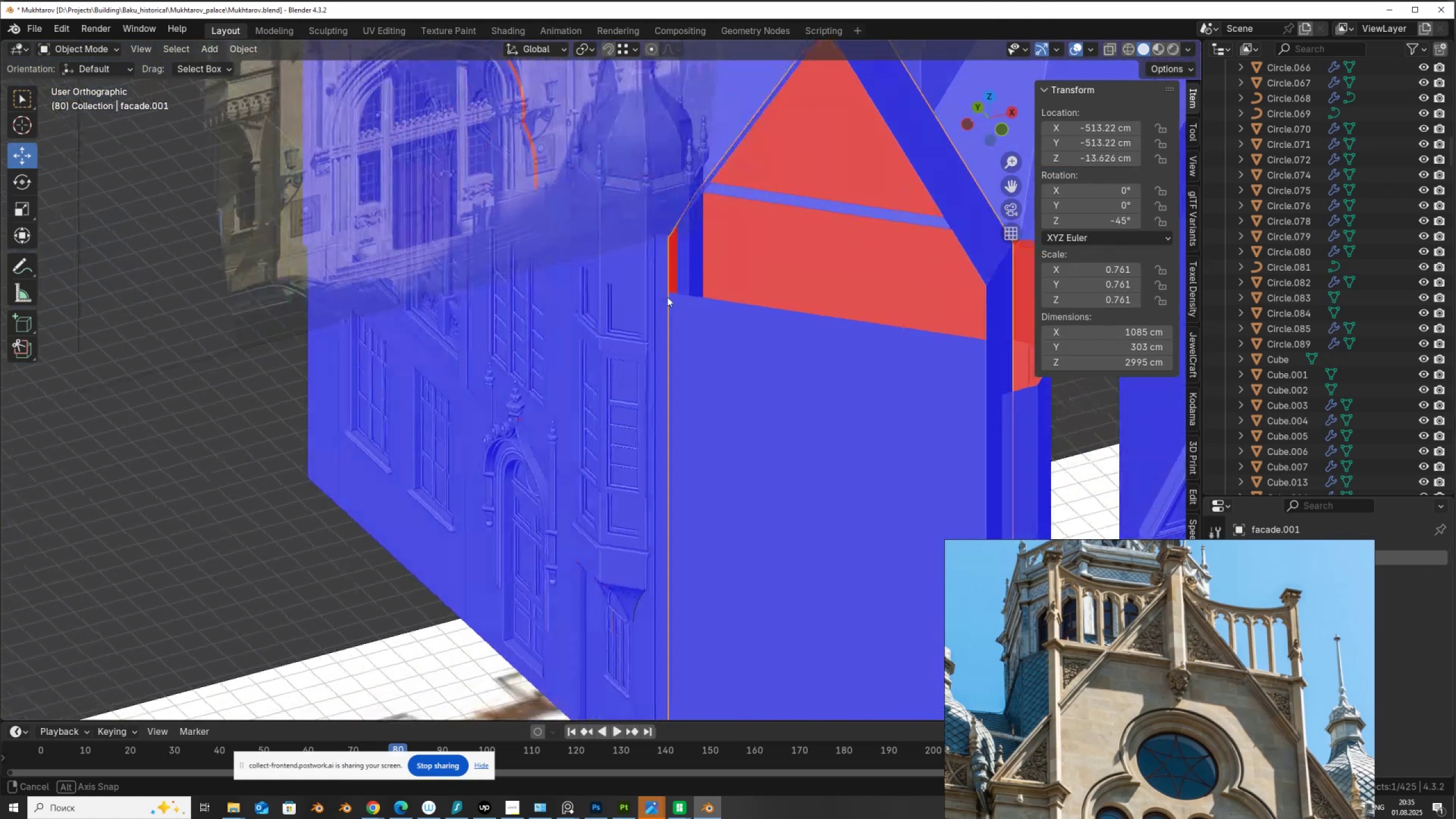 
scroll: coordinate [810, 299], scroll_direction: down, amount: 6.0
 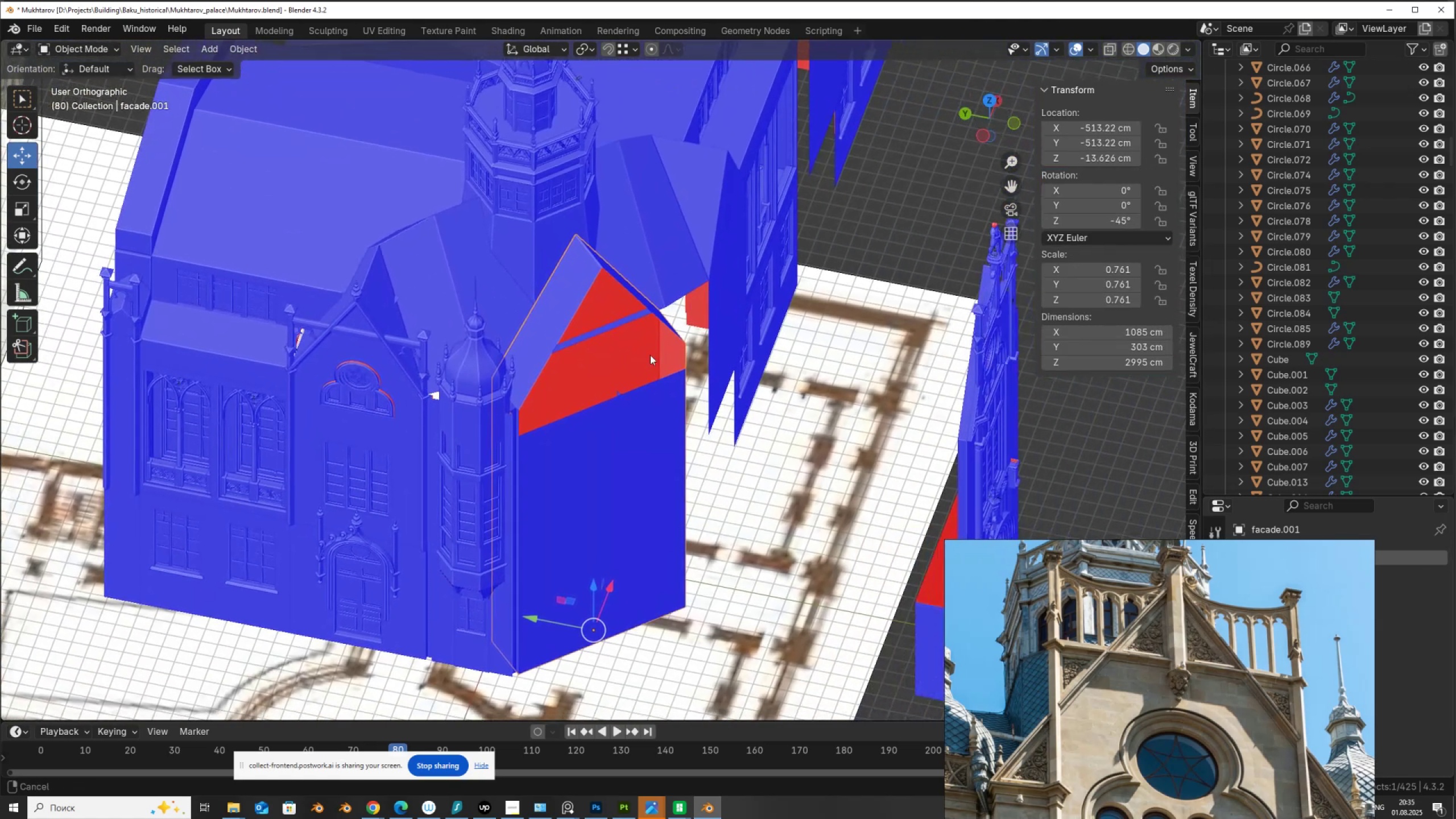 
hold_key(key=ShiftLeft, duration=0.75)
 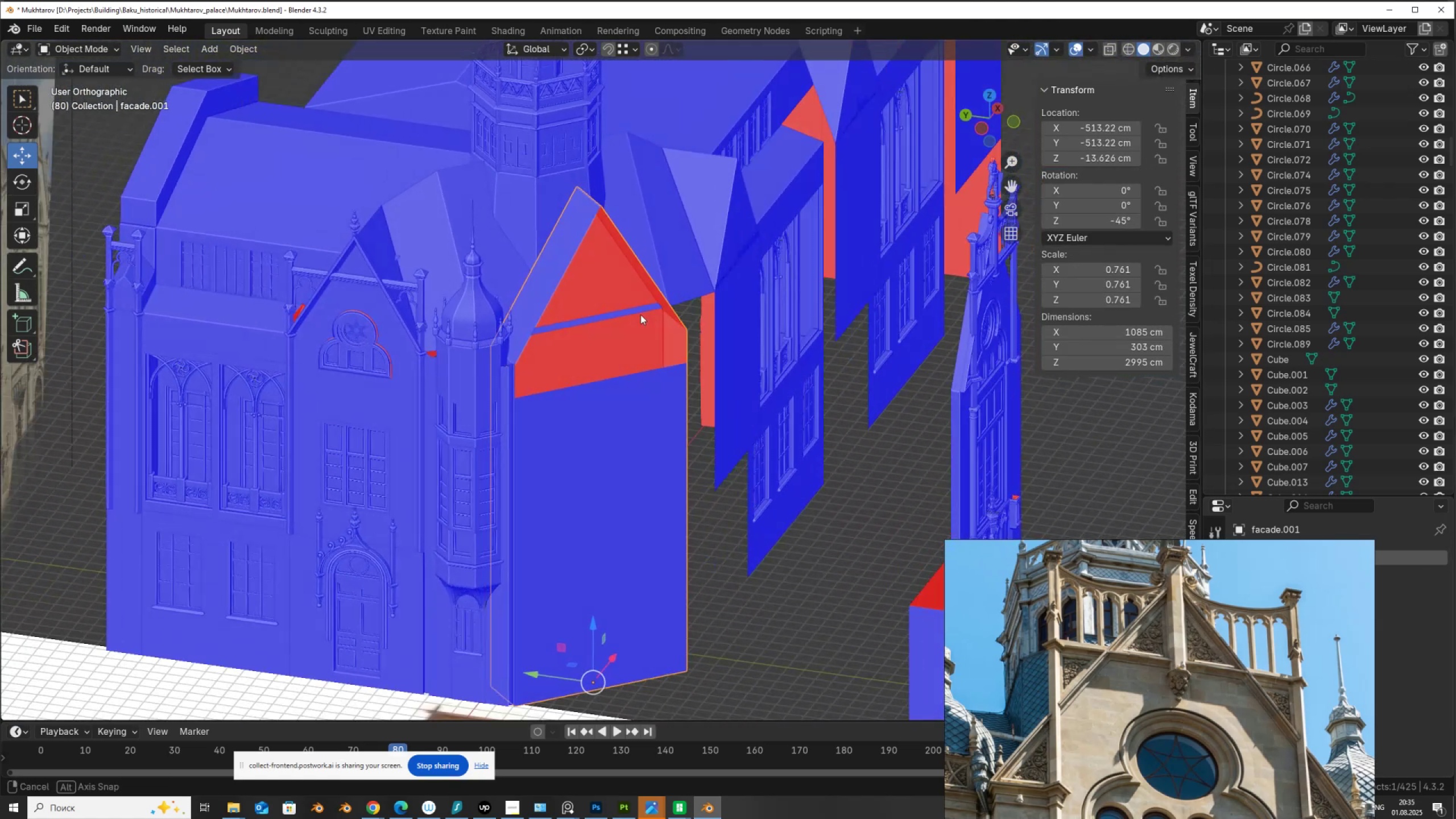 
scroll: coordinate [656, 304], scroll_direction: down, amount: 5.0
 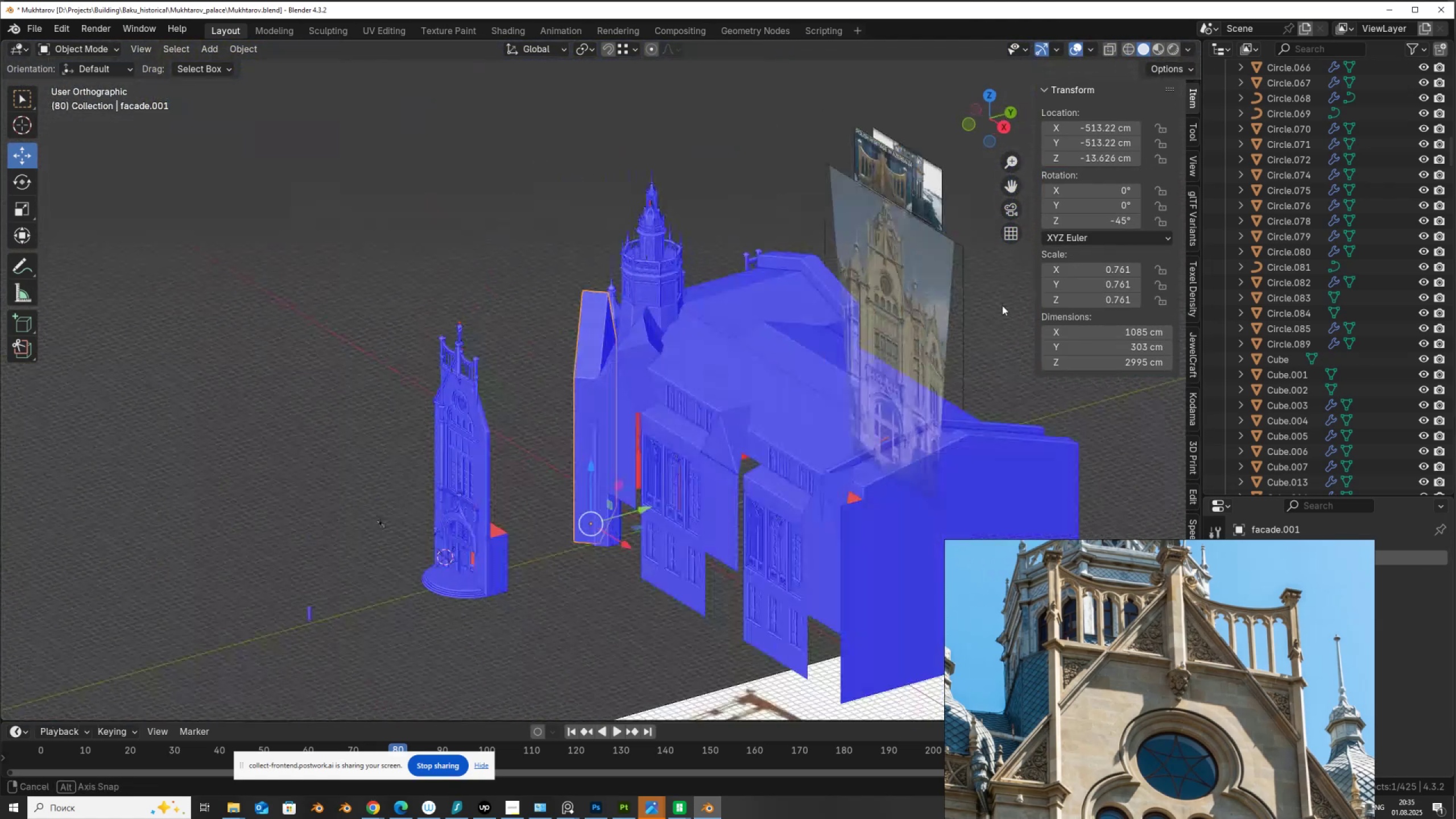 
hold_key(key=ShiftLeft, duration=0.4)
 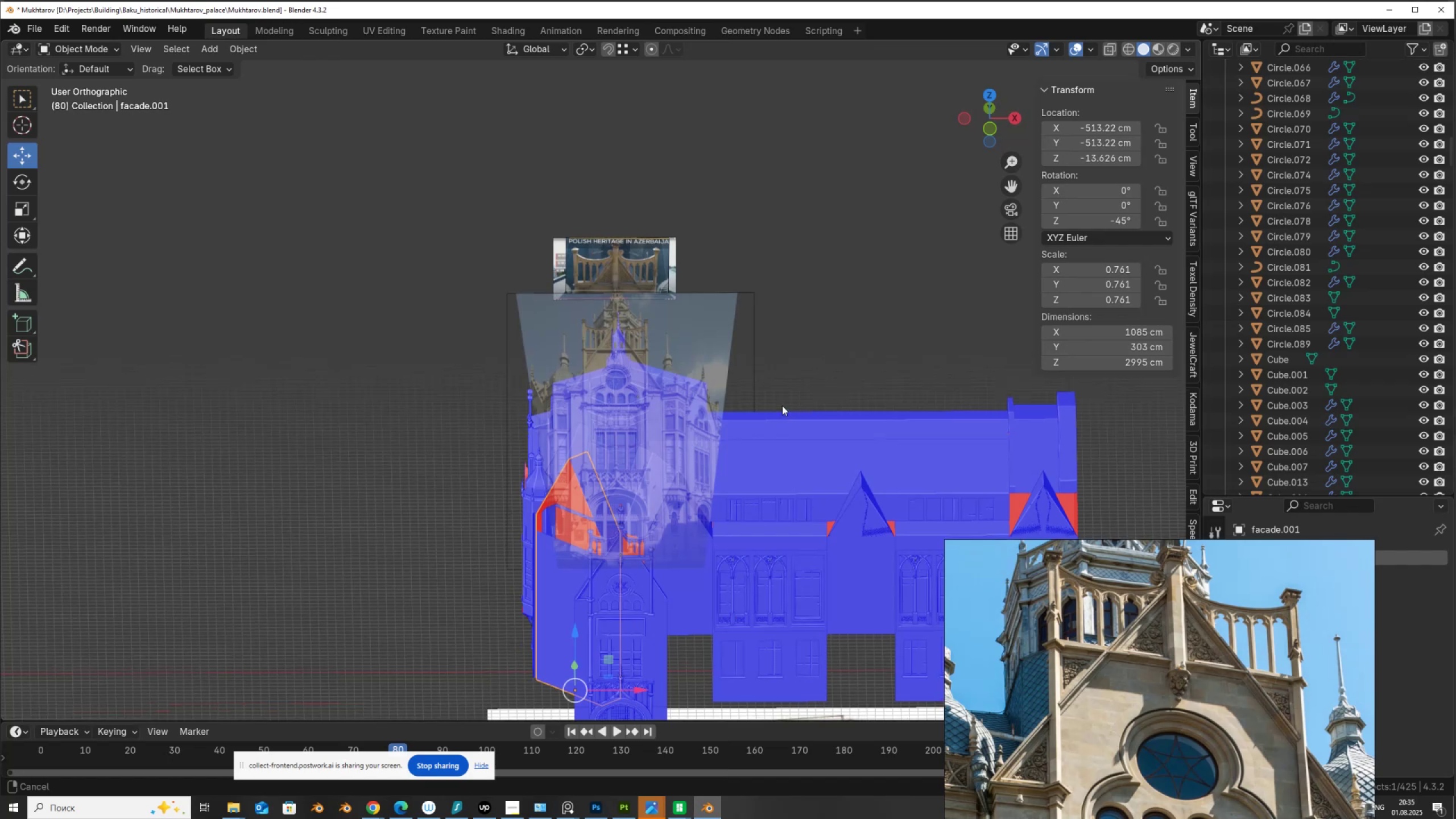 
scroll: coordinate [508, 370], scroll_direction: up, amount: 6.0
 